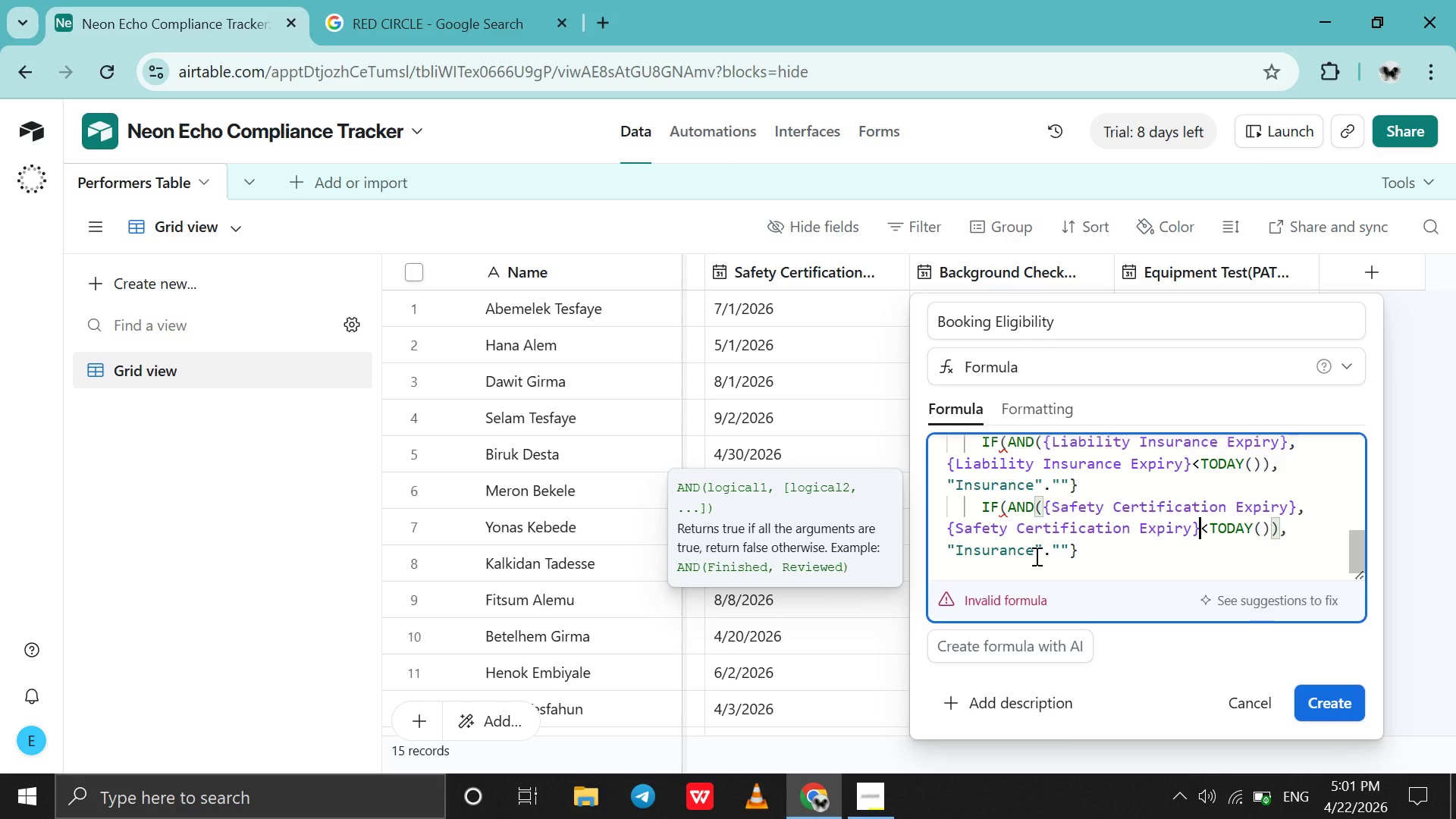 
wait(5.47)
 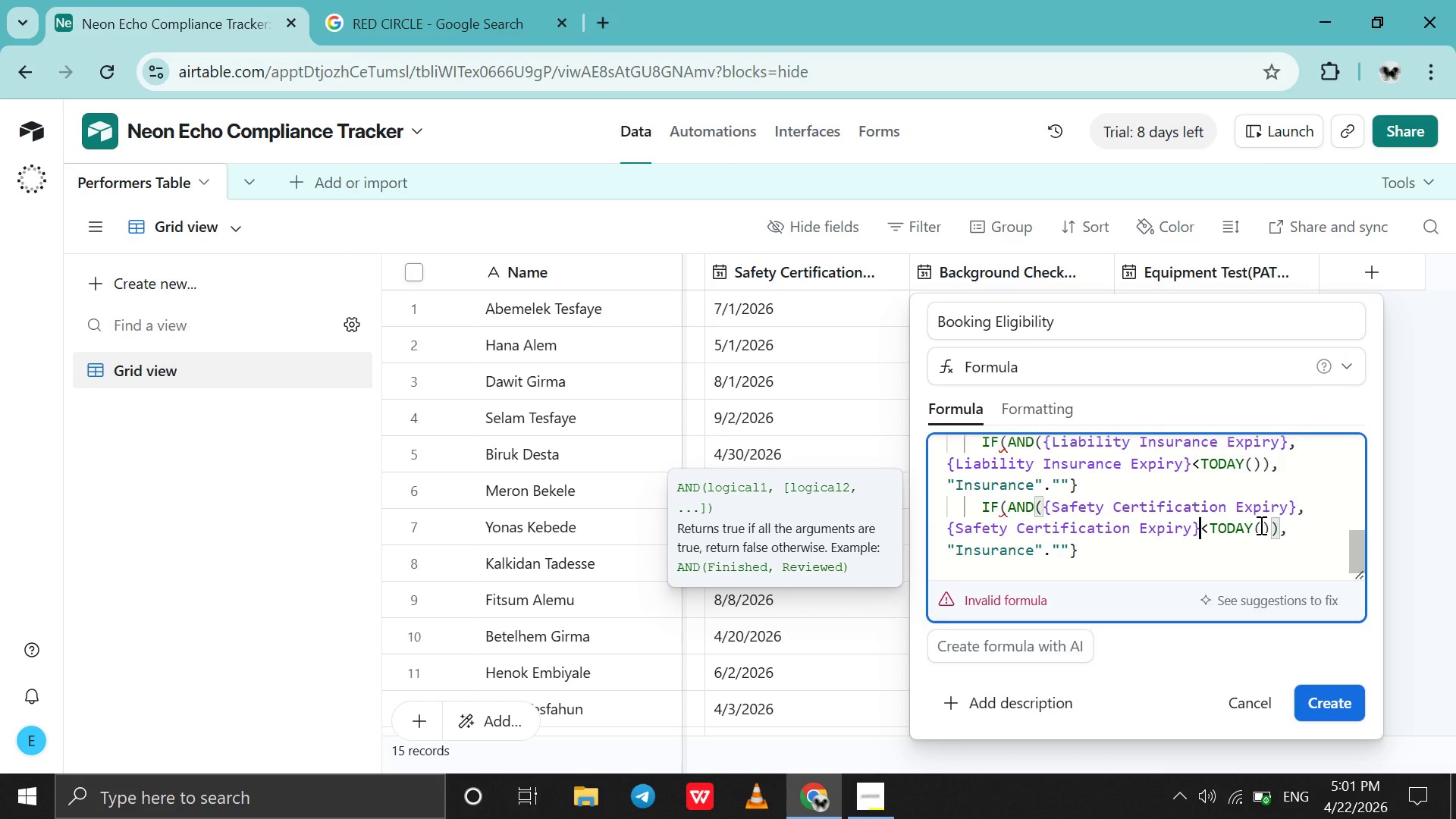 
left_click([1035, 556])
 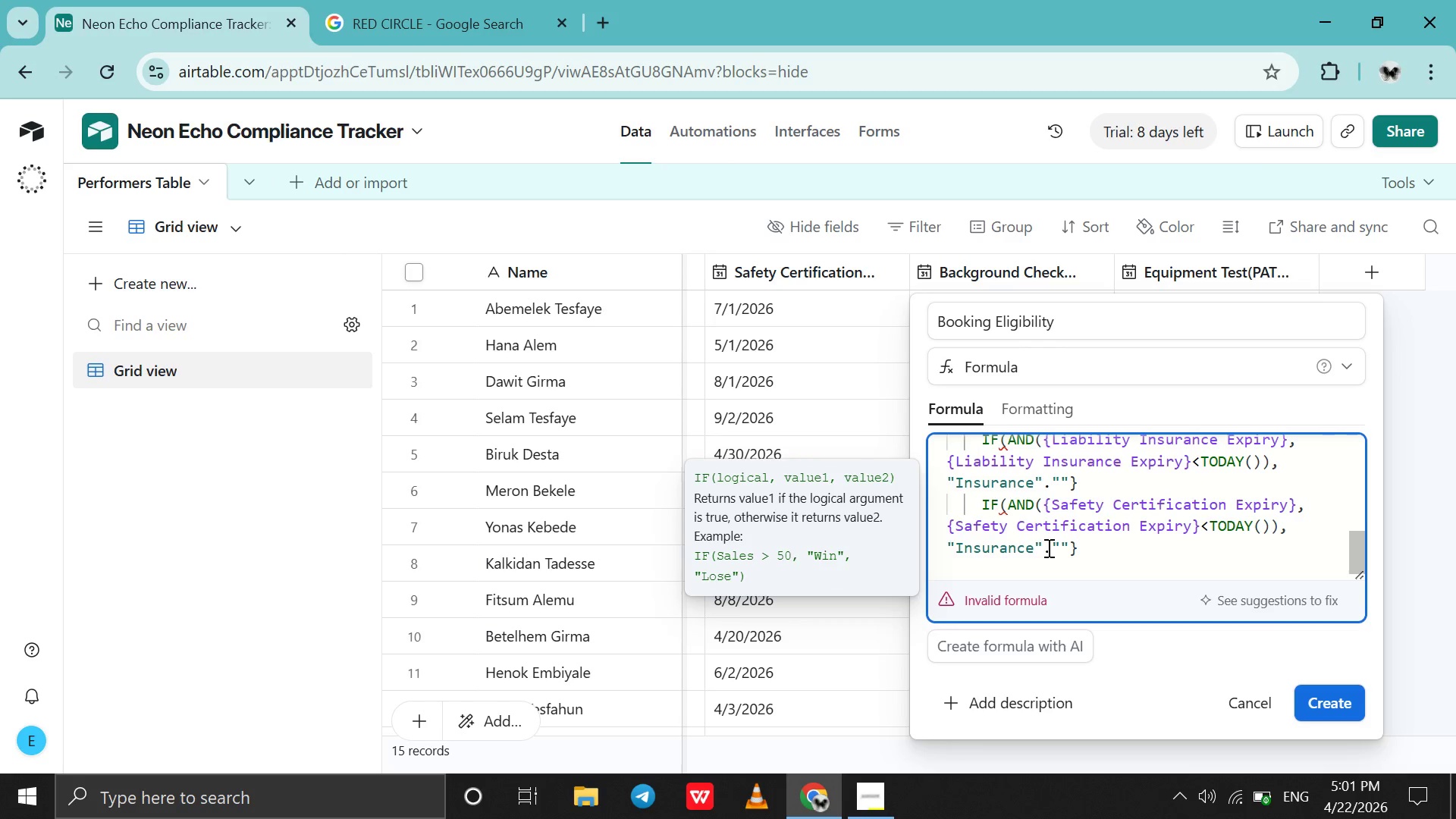 
left_click([1047, 548])
 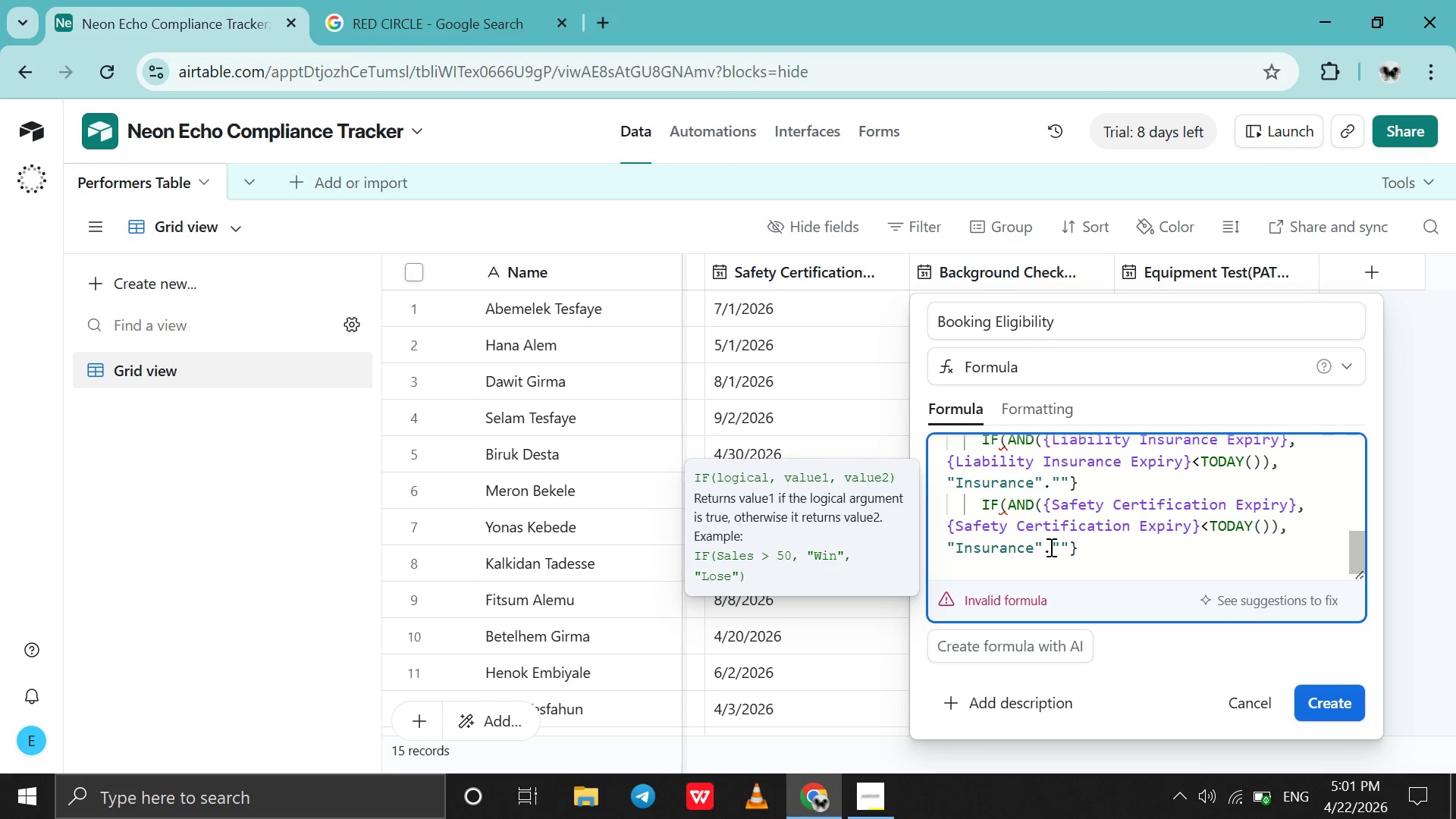 
left_click([1050, 547])
 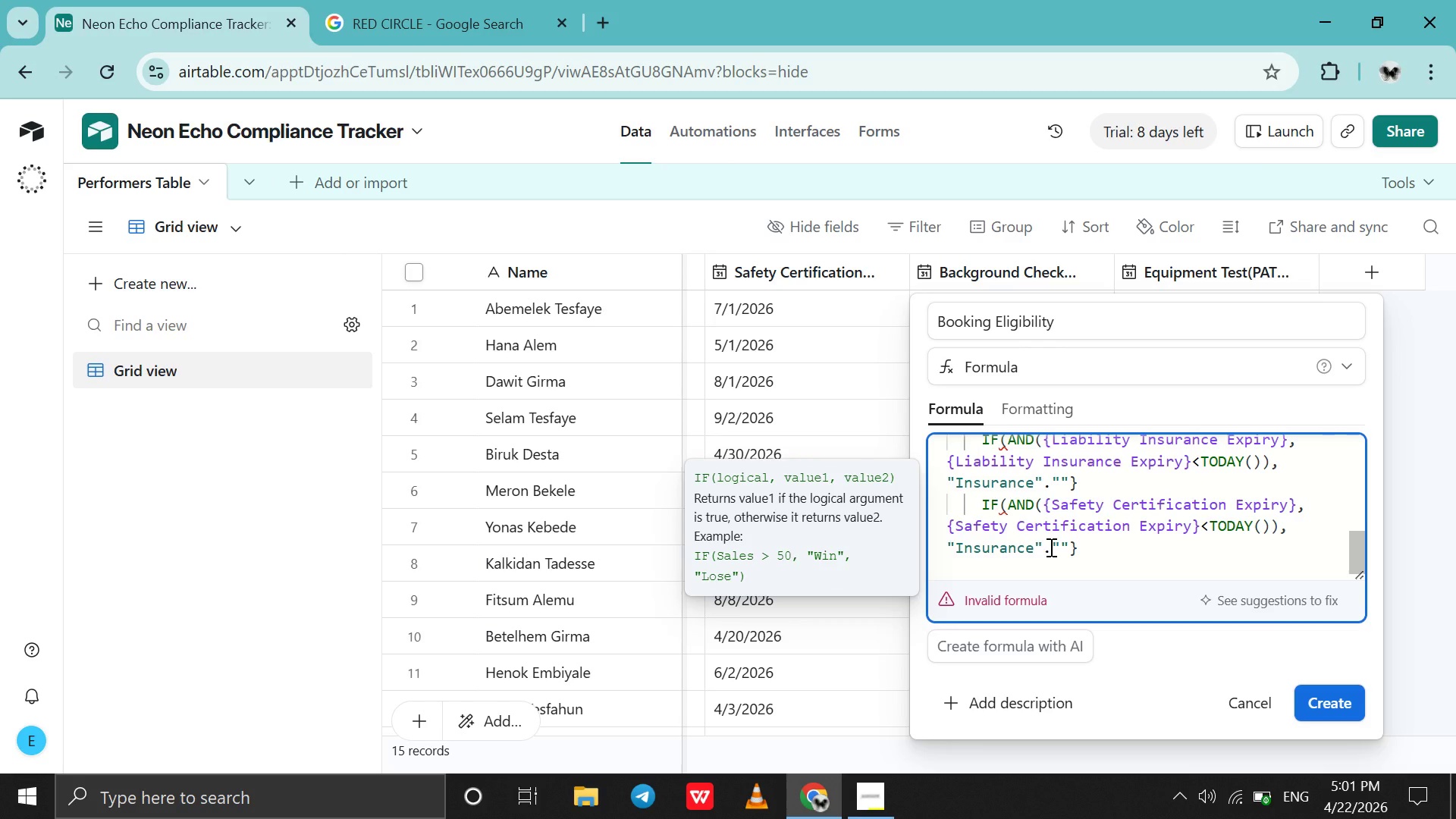 
key(Backspace)
 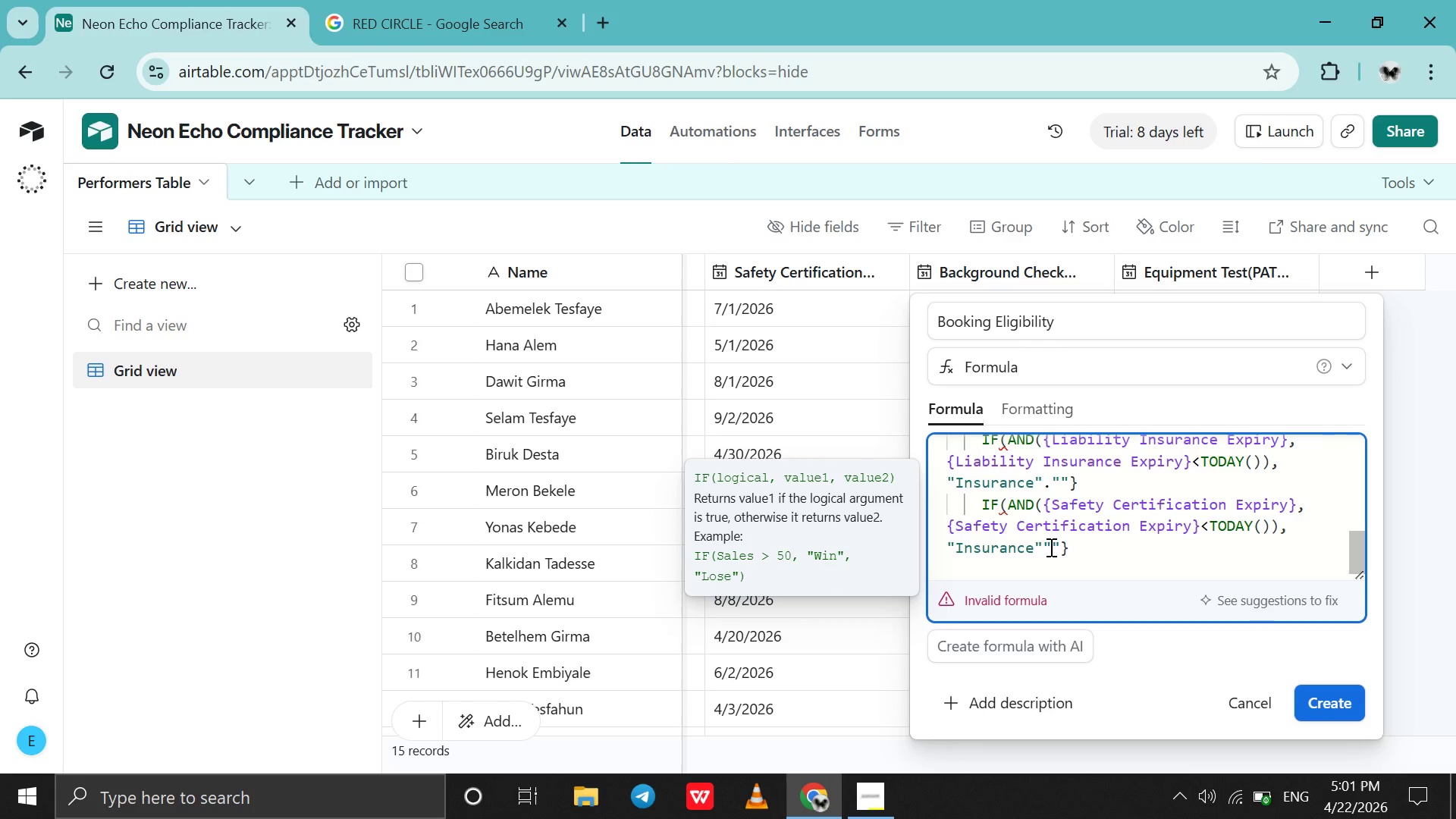 
key(Comma)
 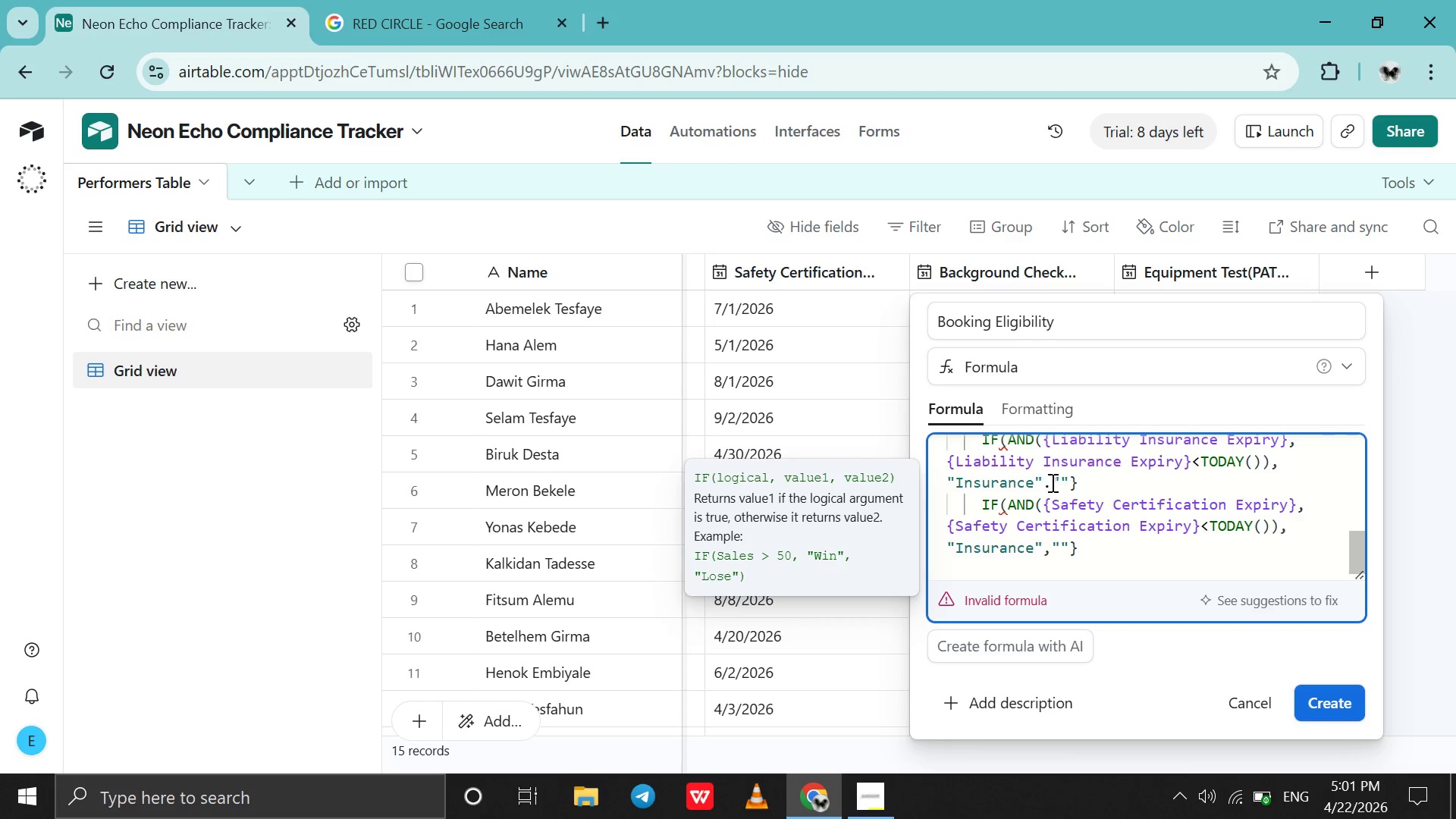 
left_click([1050, 481])
 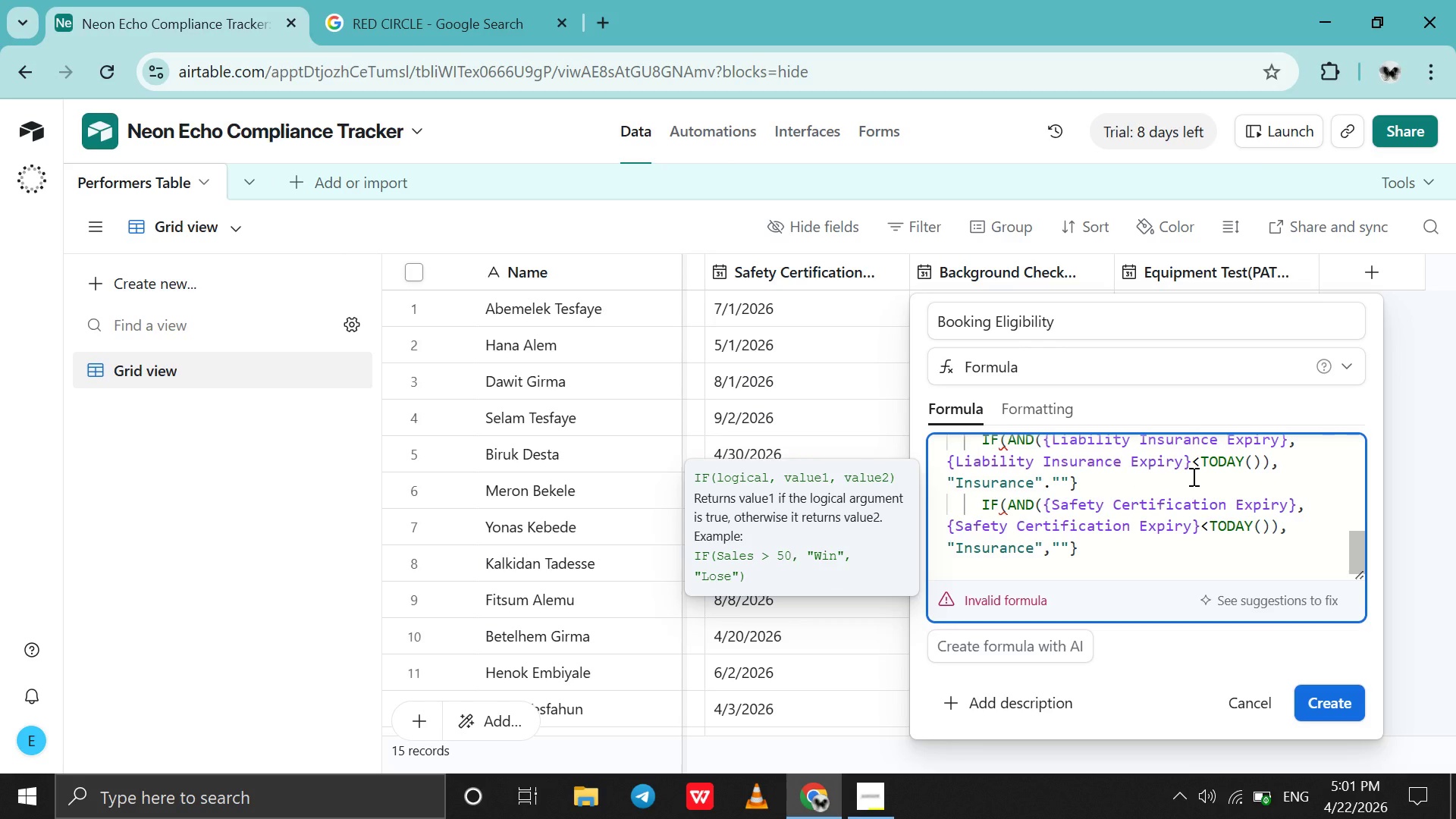 
key(Backspace)
 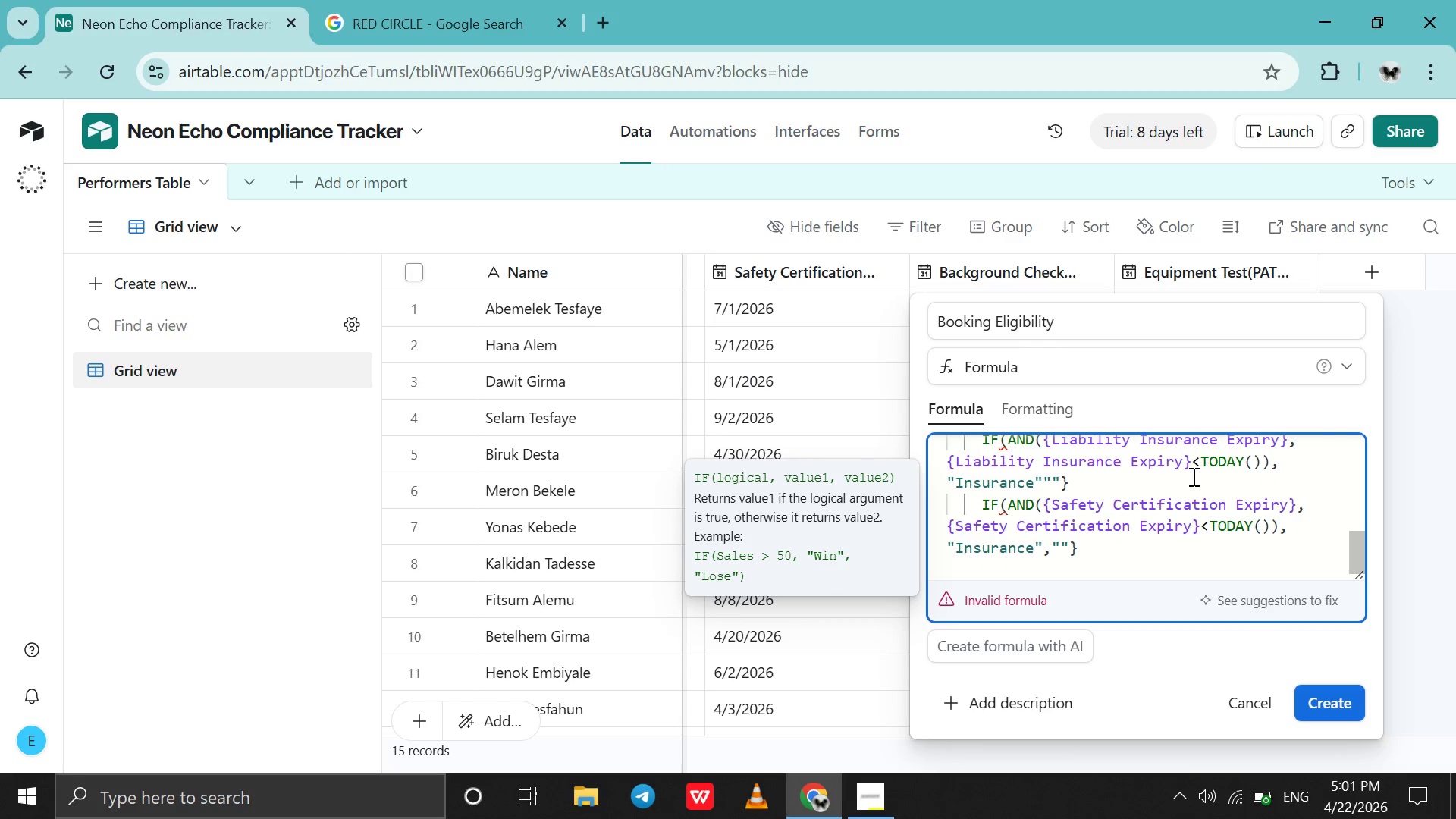 
key(Comma)
 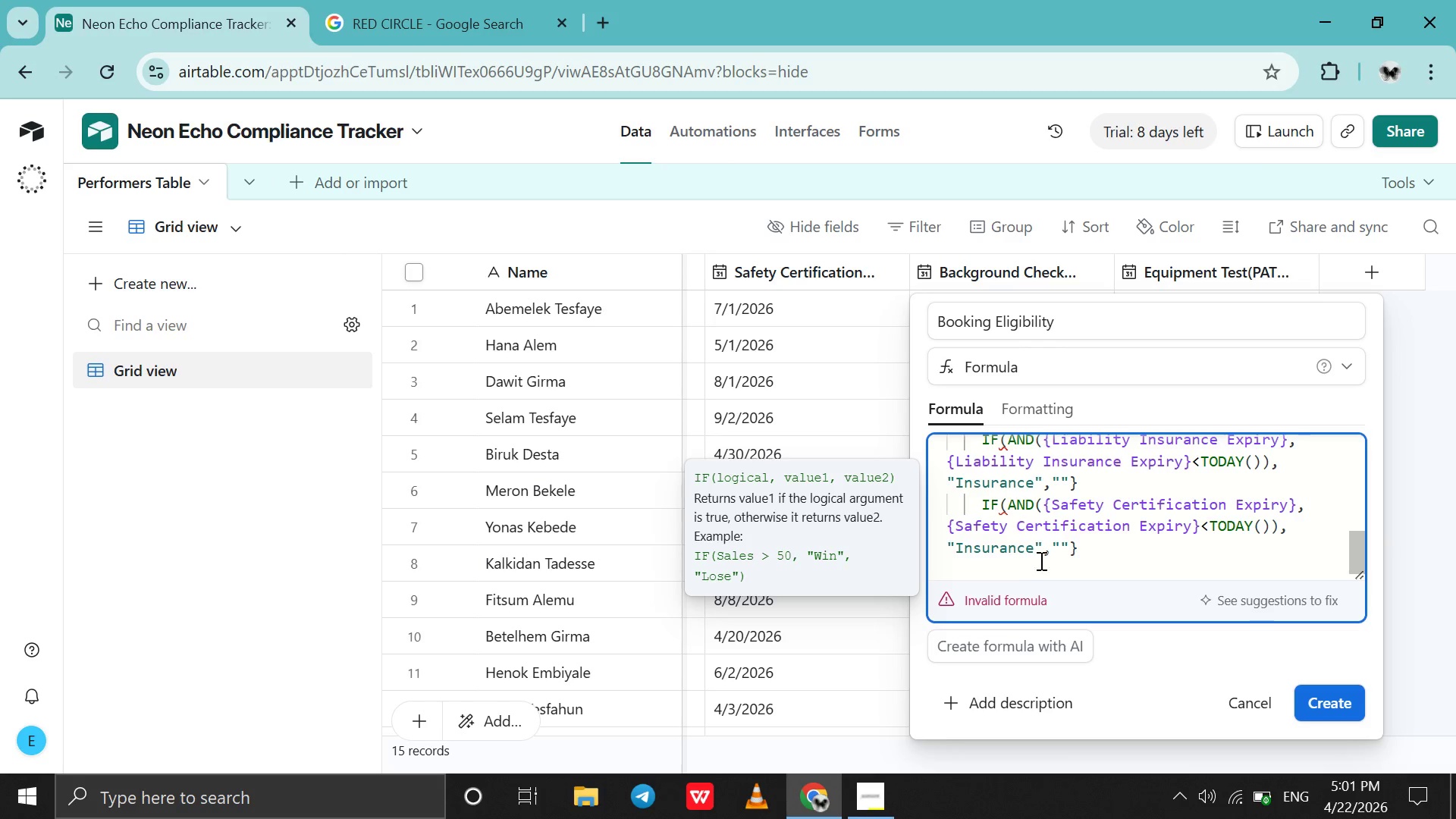 
wait(6.44)
 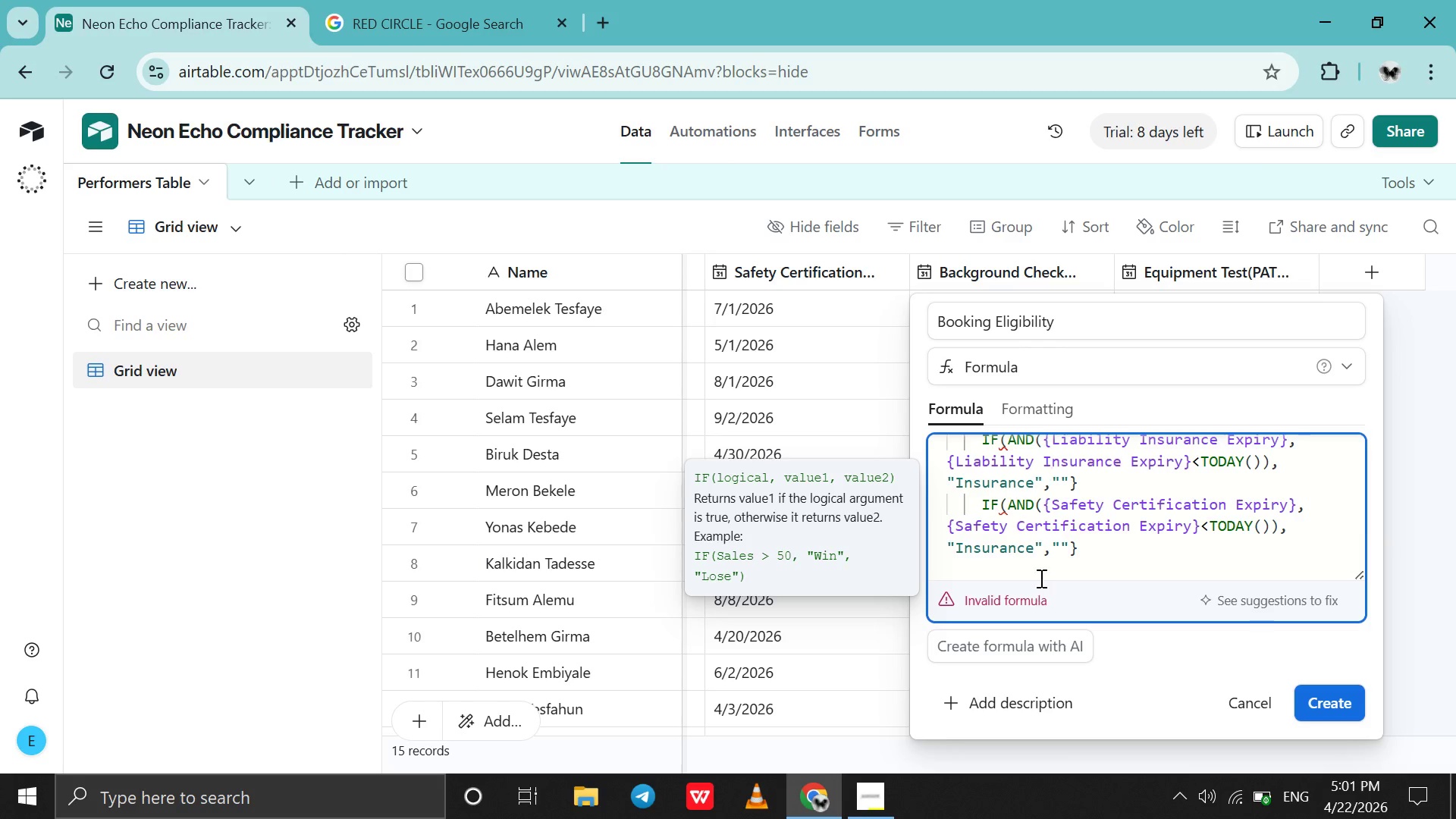 
left_click_drag(start_coordinate=[1030, 545], to_coordinate=[958, 547])
 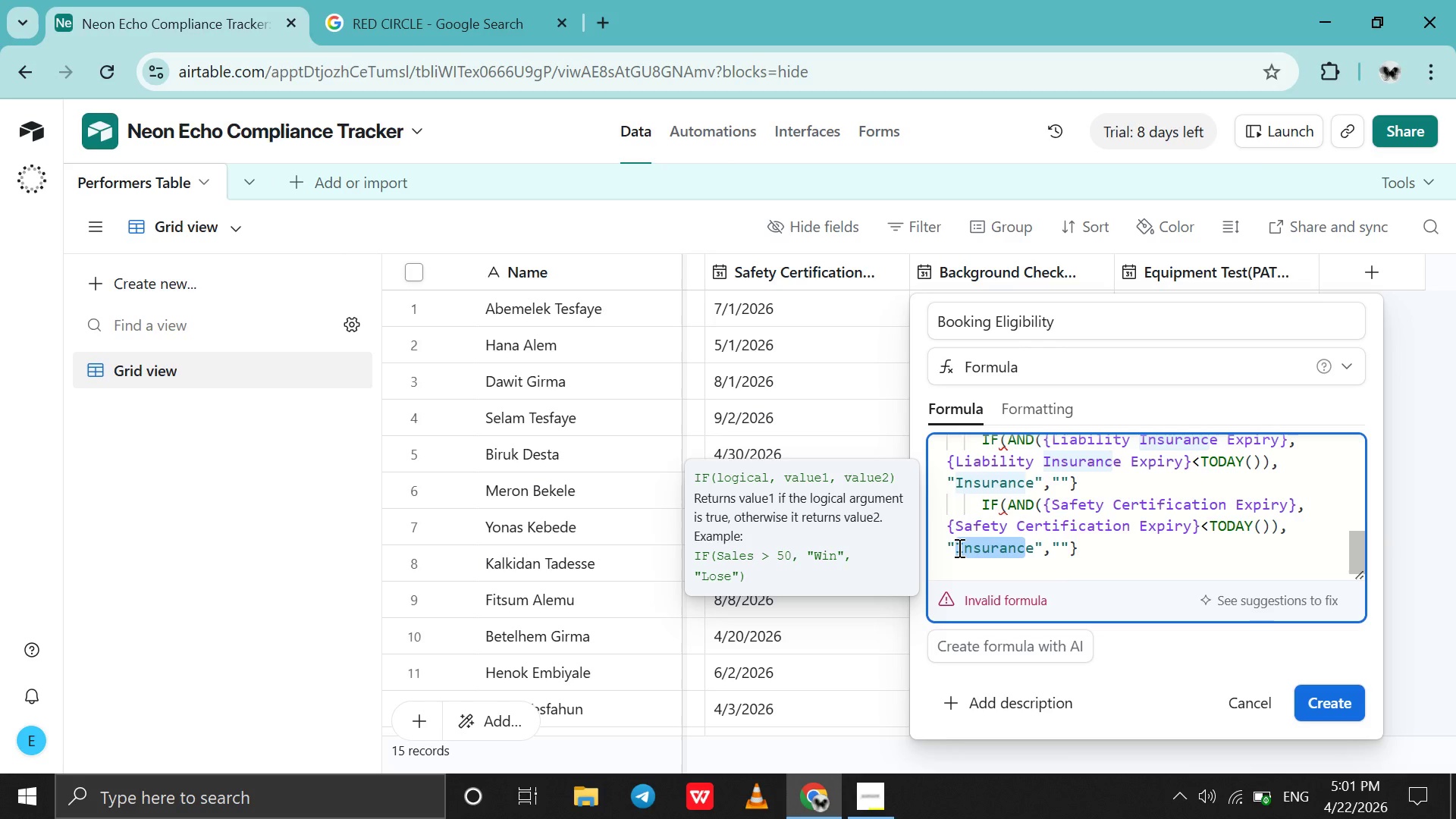 
type(Safety Ce)
key(Backspace)
 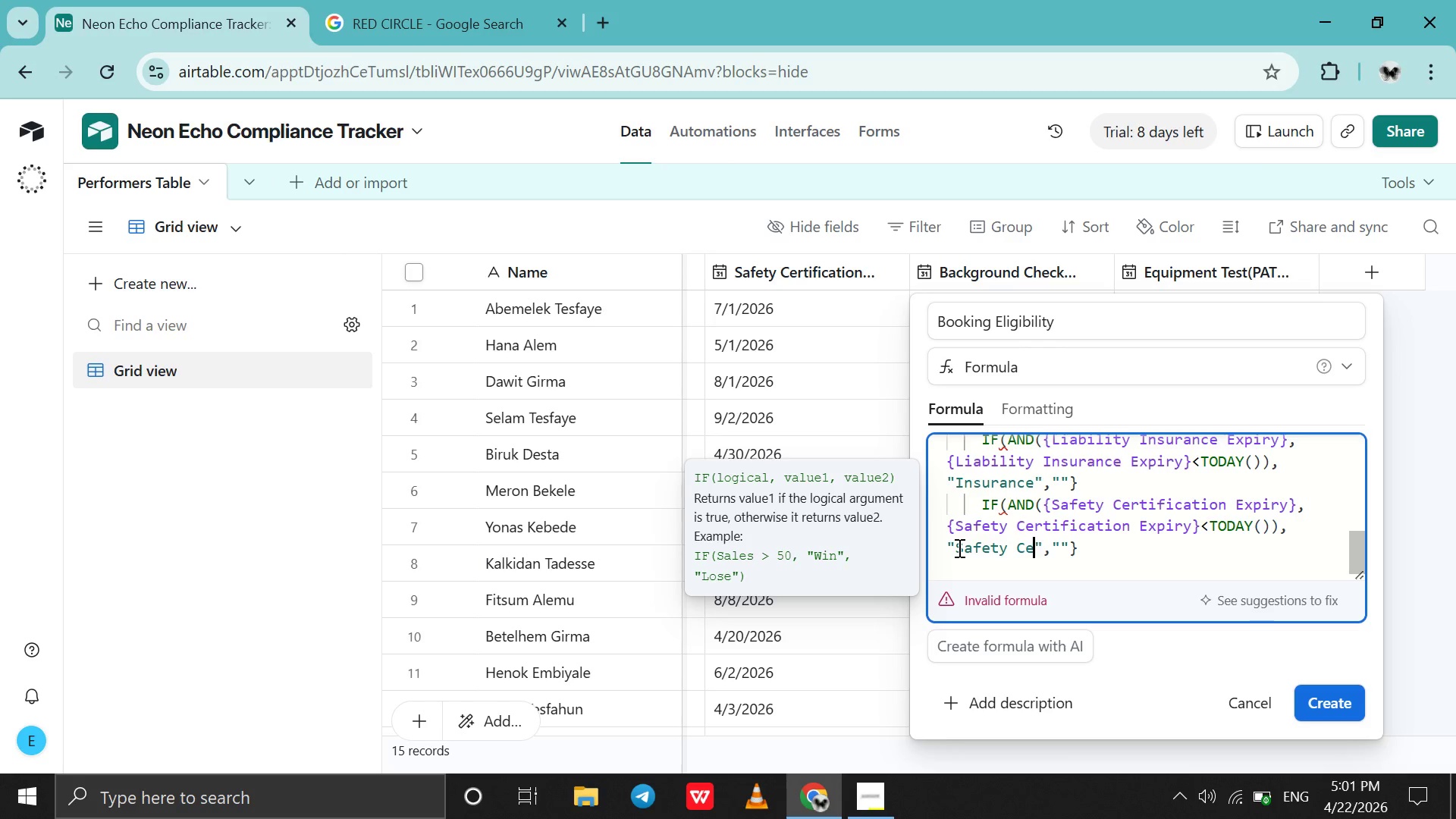 
key(ArrowRight)
 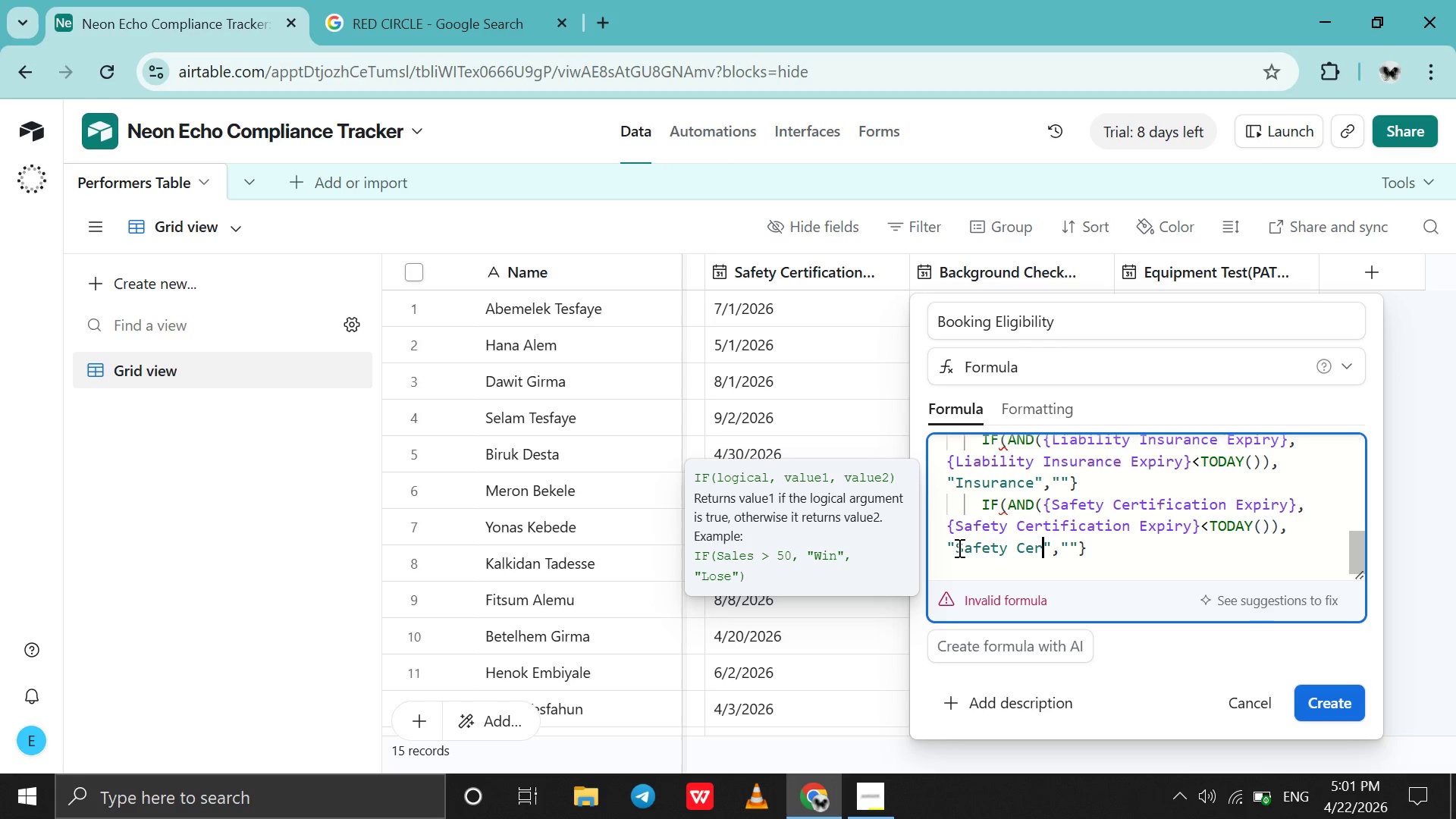 
type(rt)
 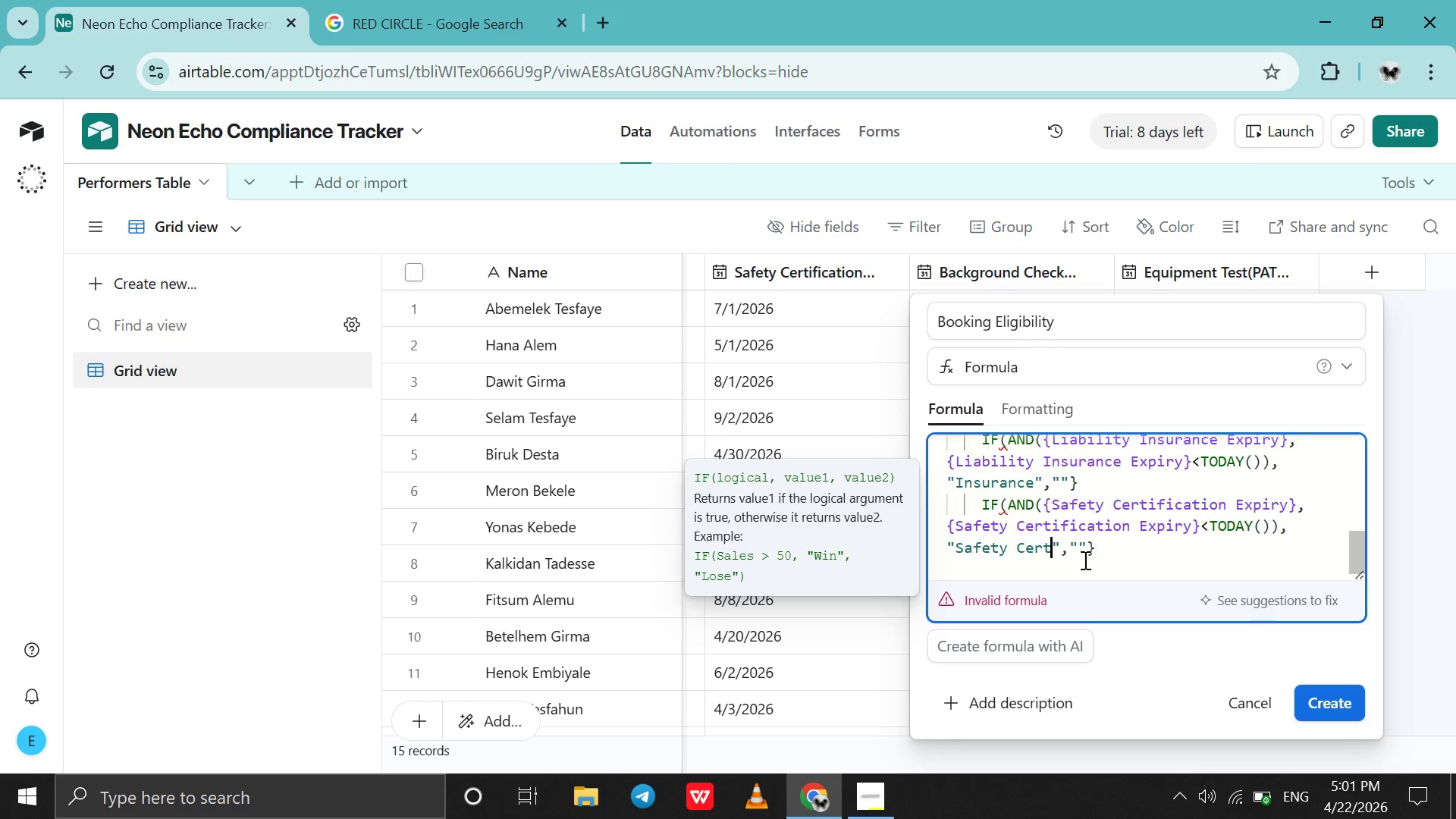 
left_click_drag(start_coordinate=[1107, 548], to_coordinate=[978, 507])
 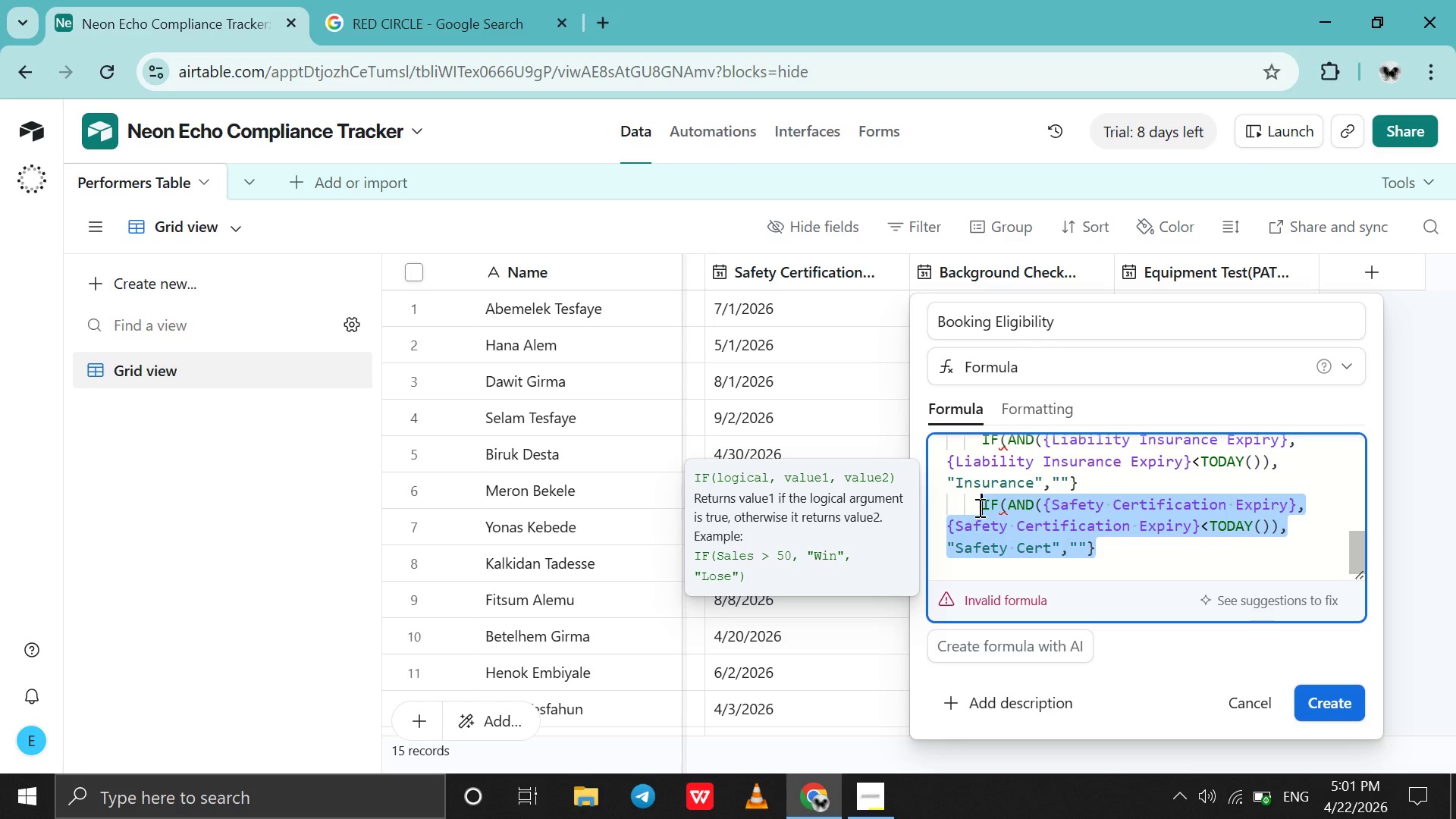 
key(Control+C)
 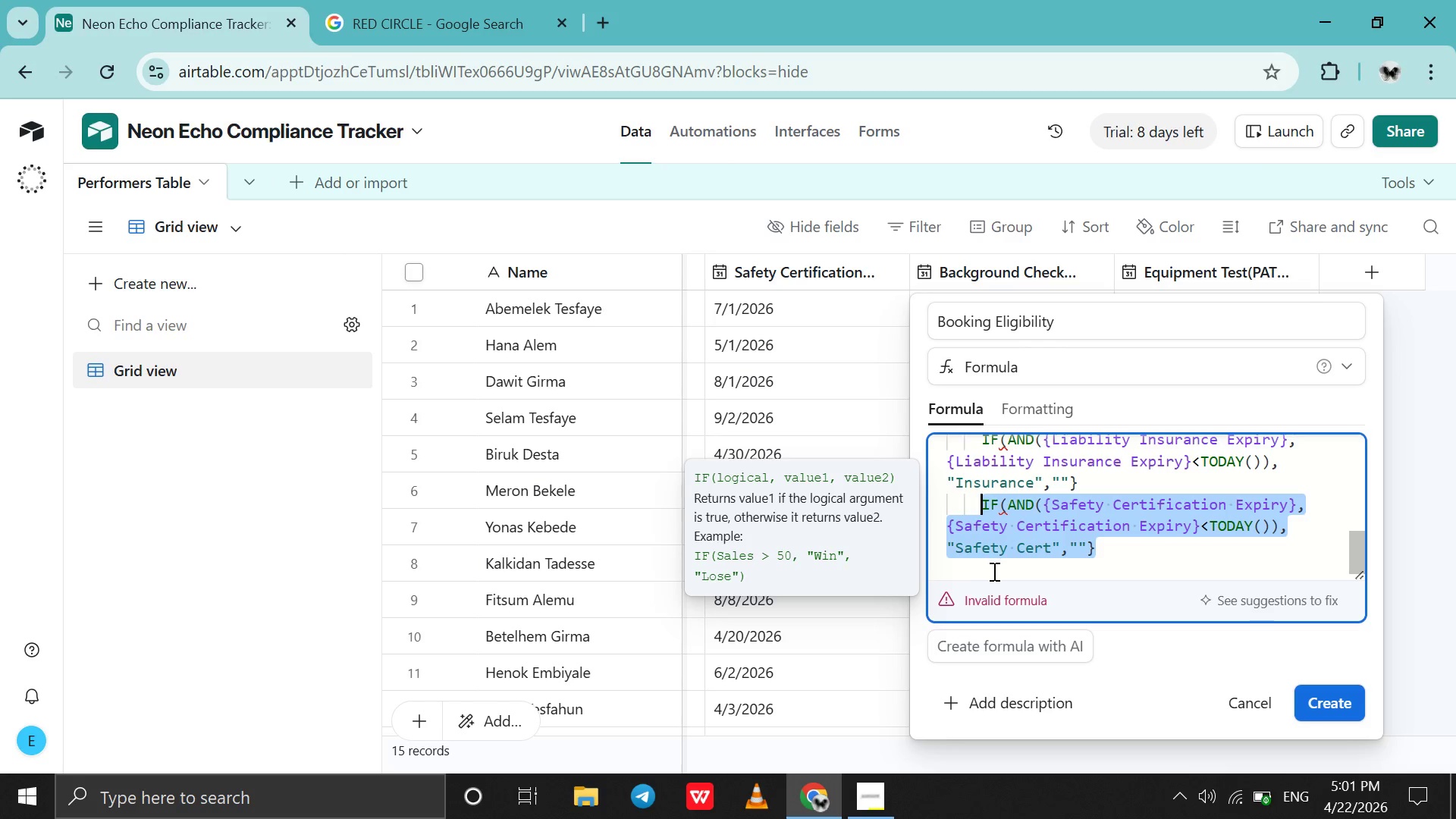 
left_click([993, 571])
 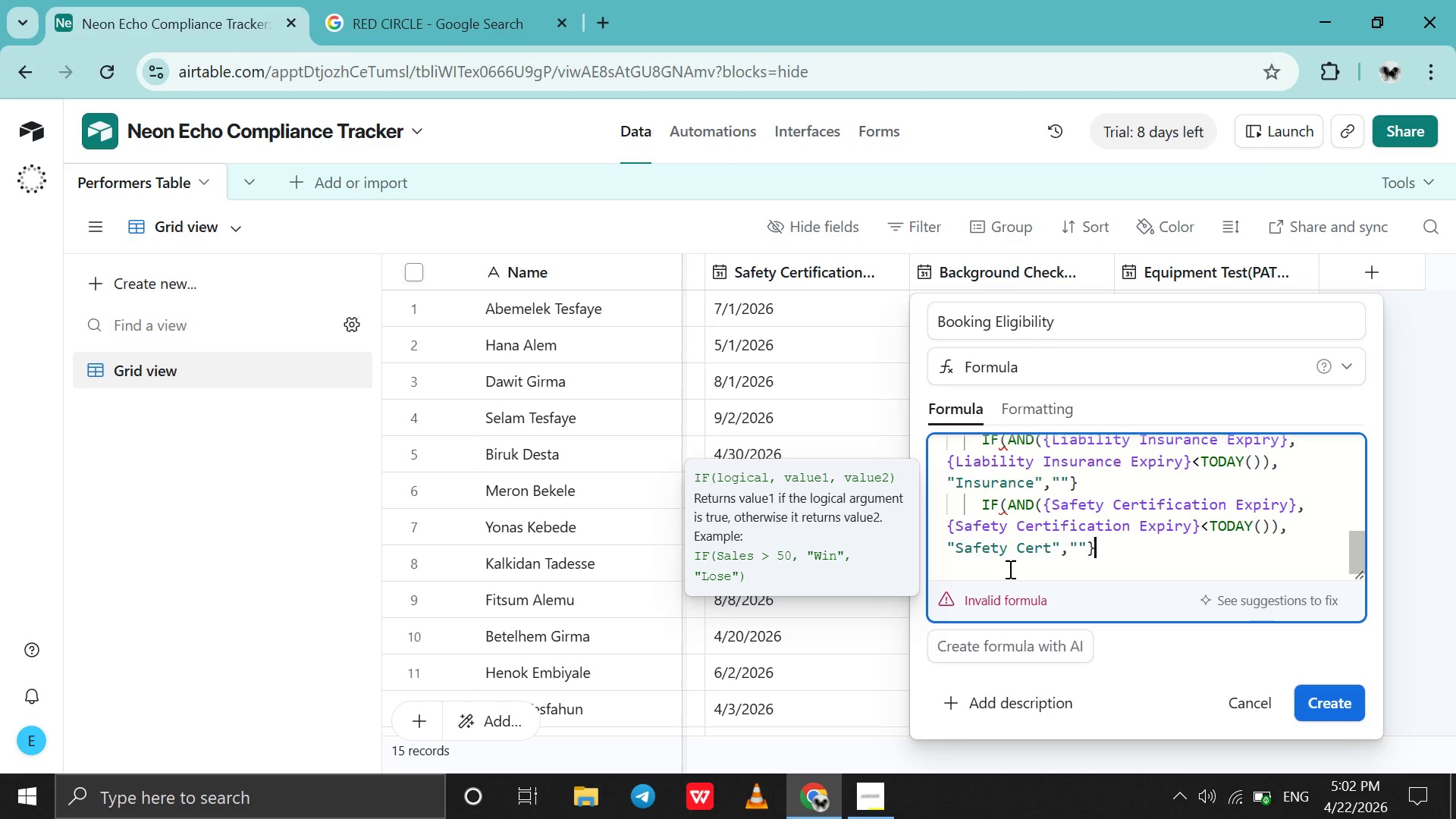 
key(Shift+Enter)
 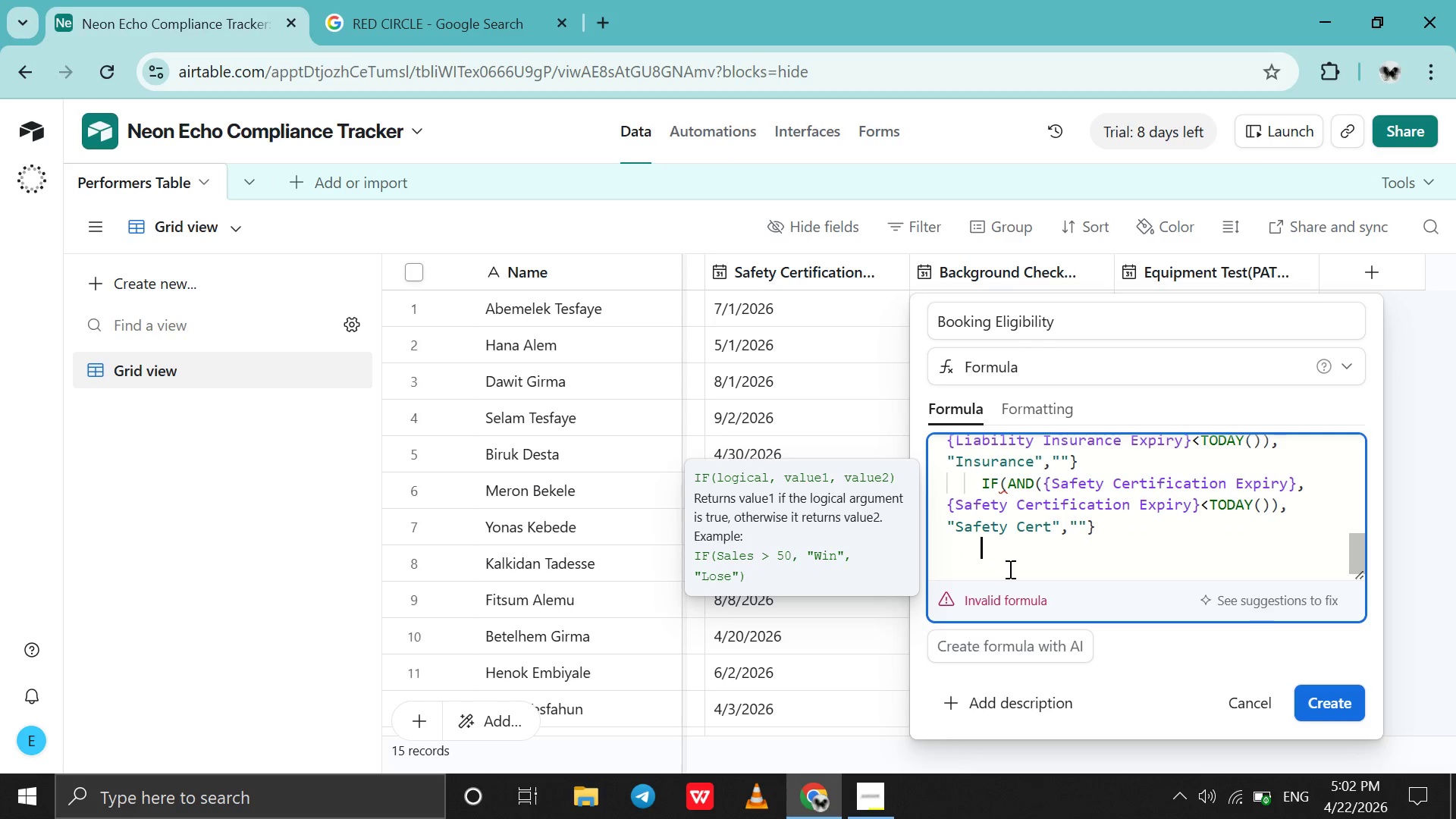 
key(Control+V)
 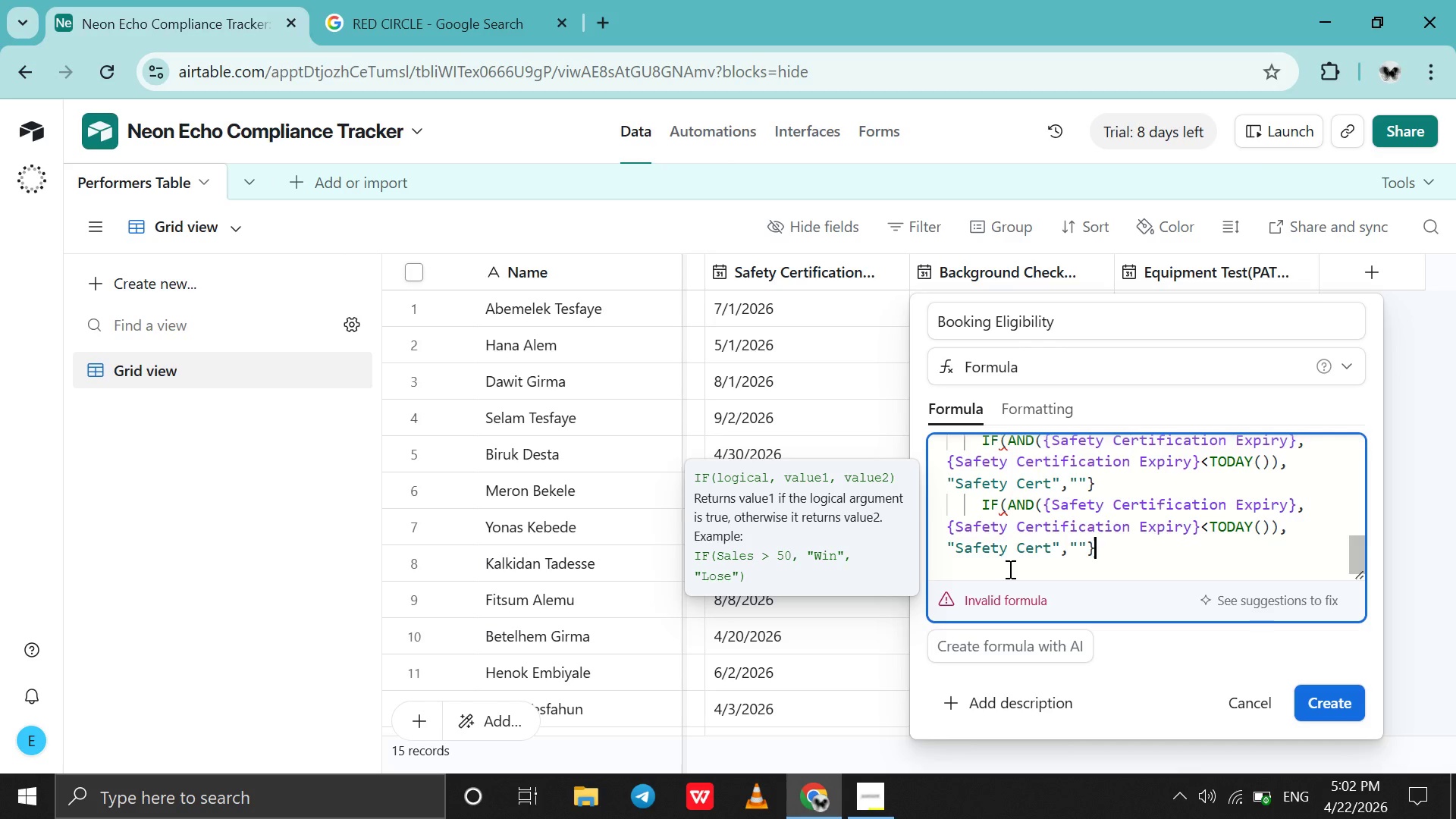 
wait(5.2)
 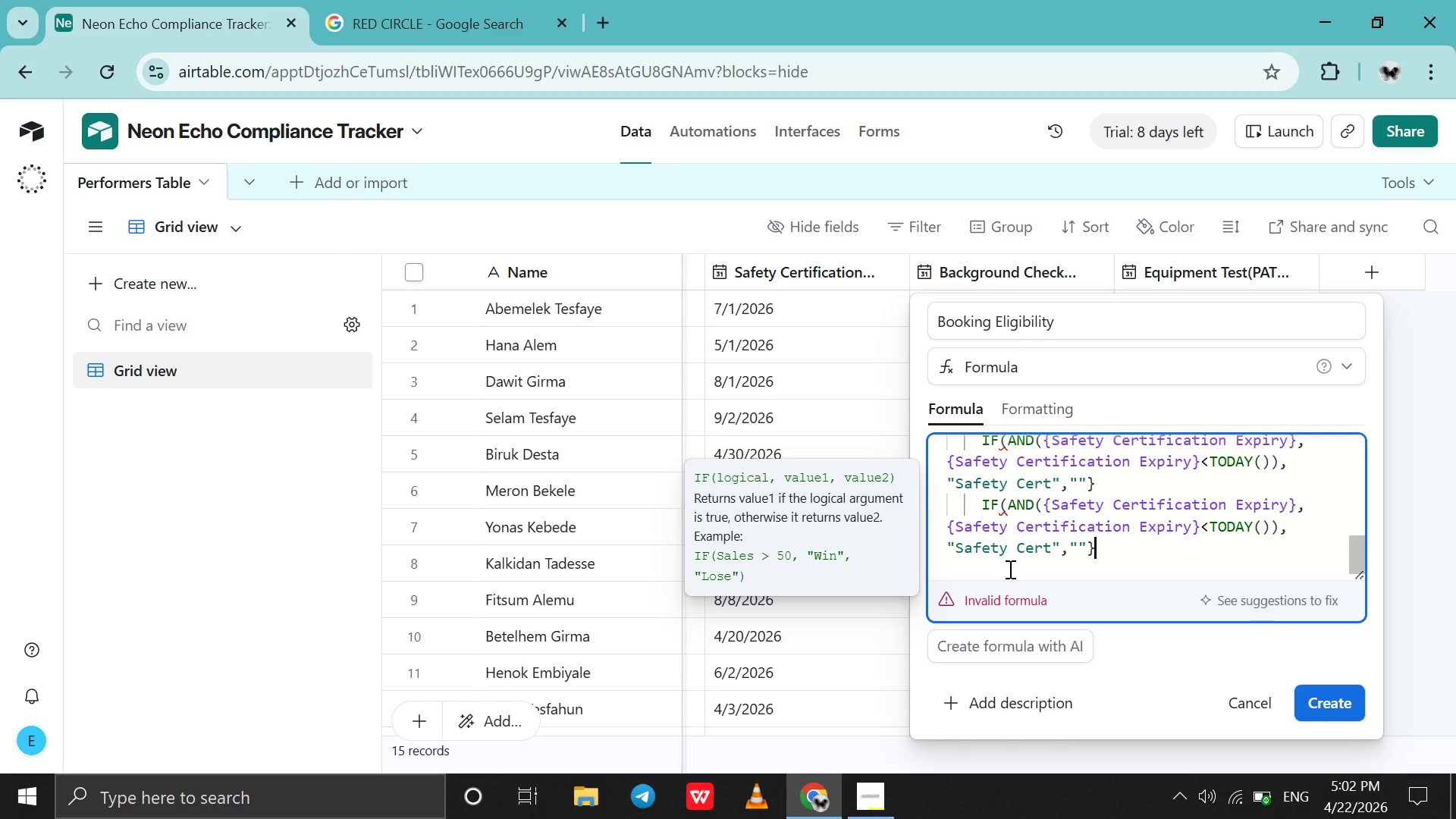 
left_click_drag(start_coordinate=[1053, 504], to_coordinate=[1288, 498])
 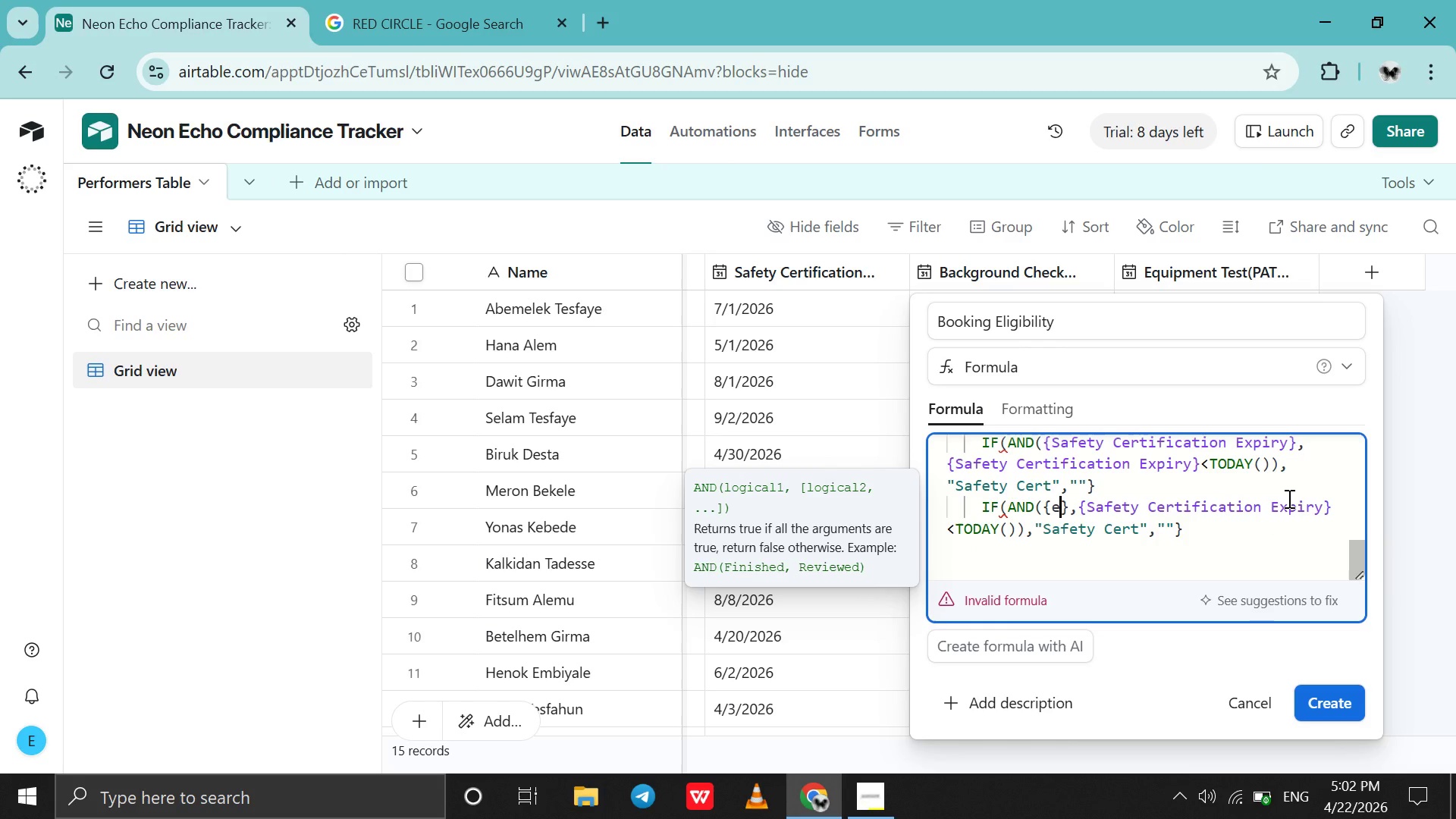 
key(E)
 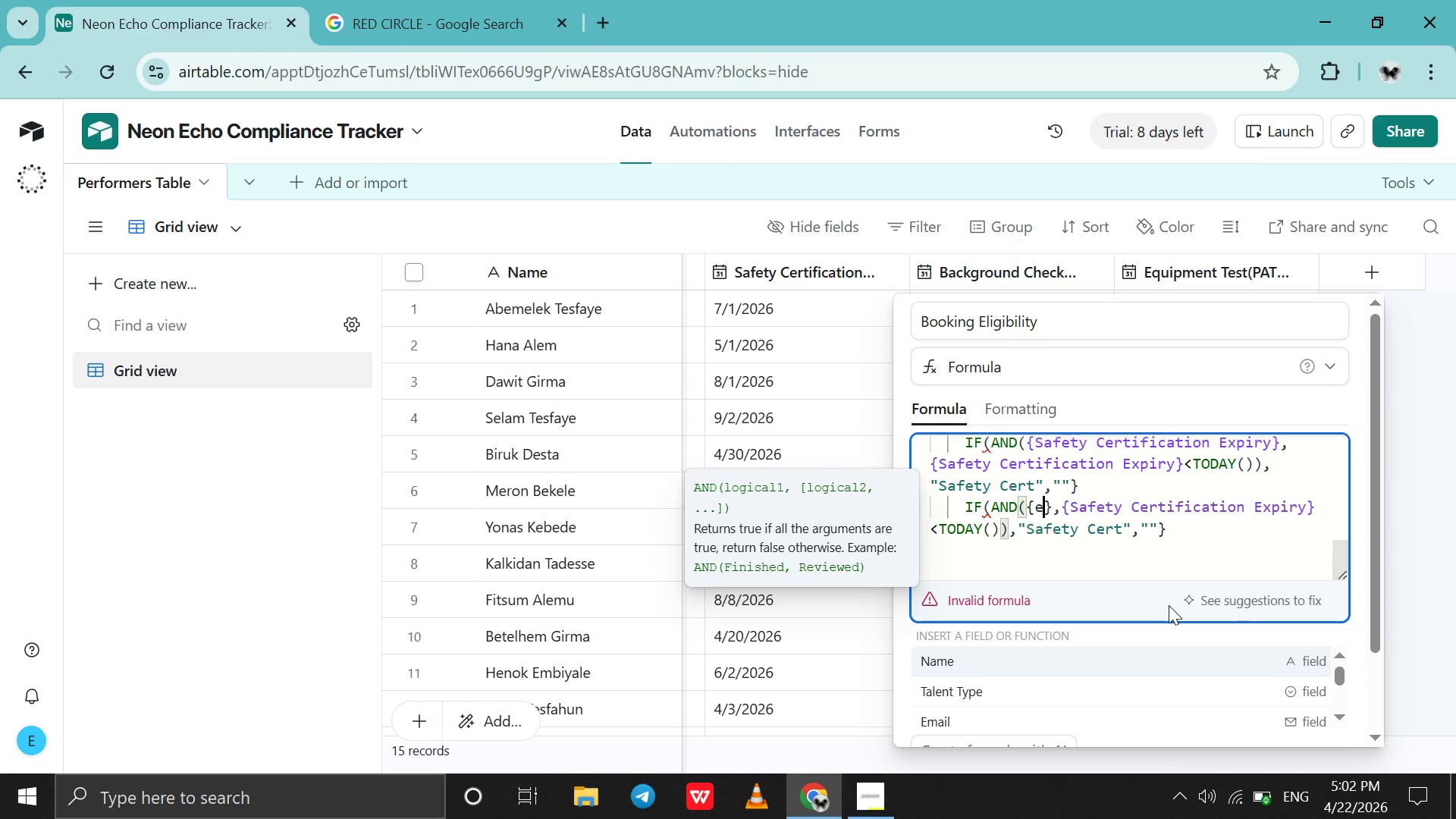 
key(Q)
 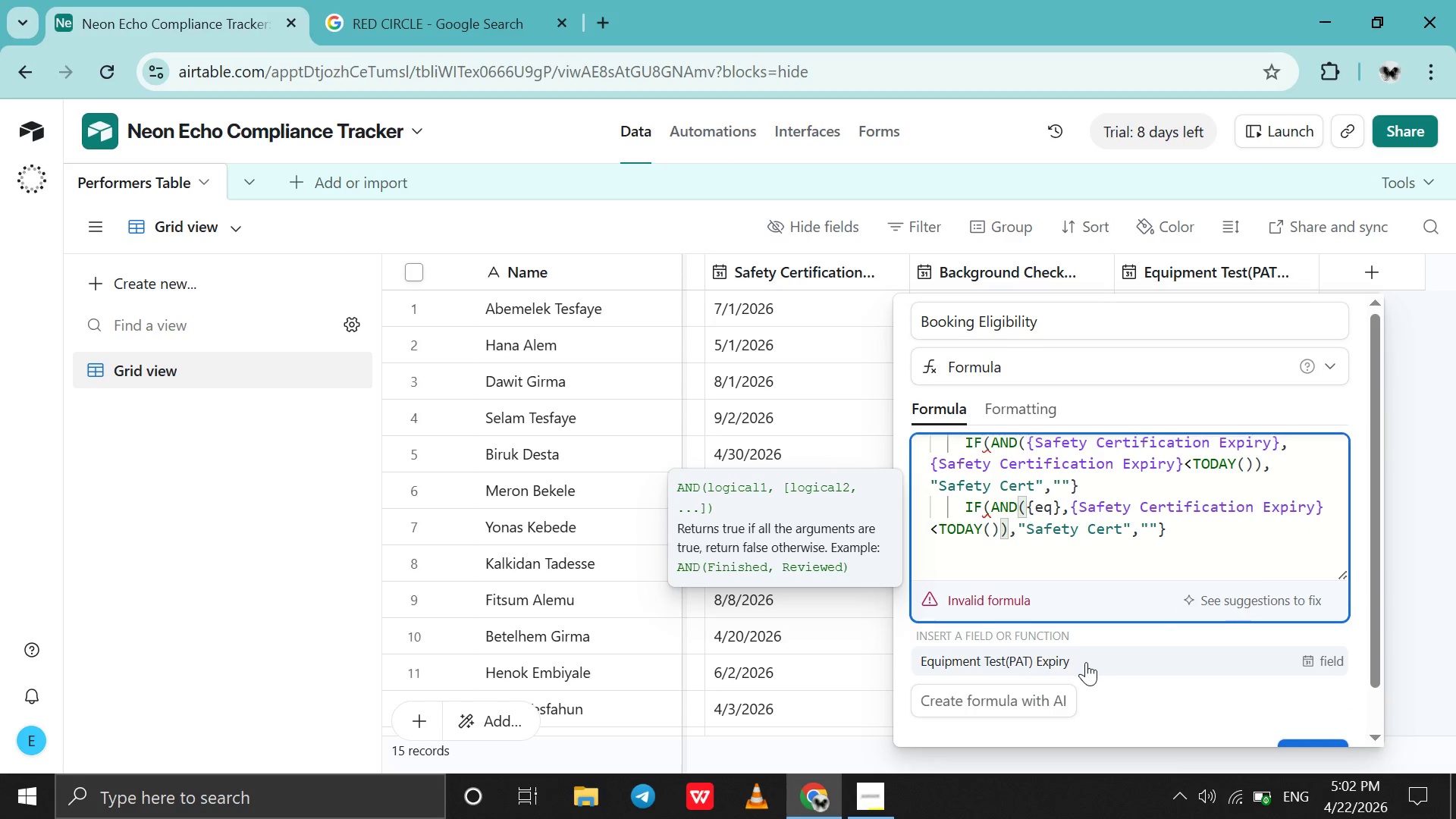 
left_click([1086, 662])
 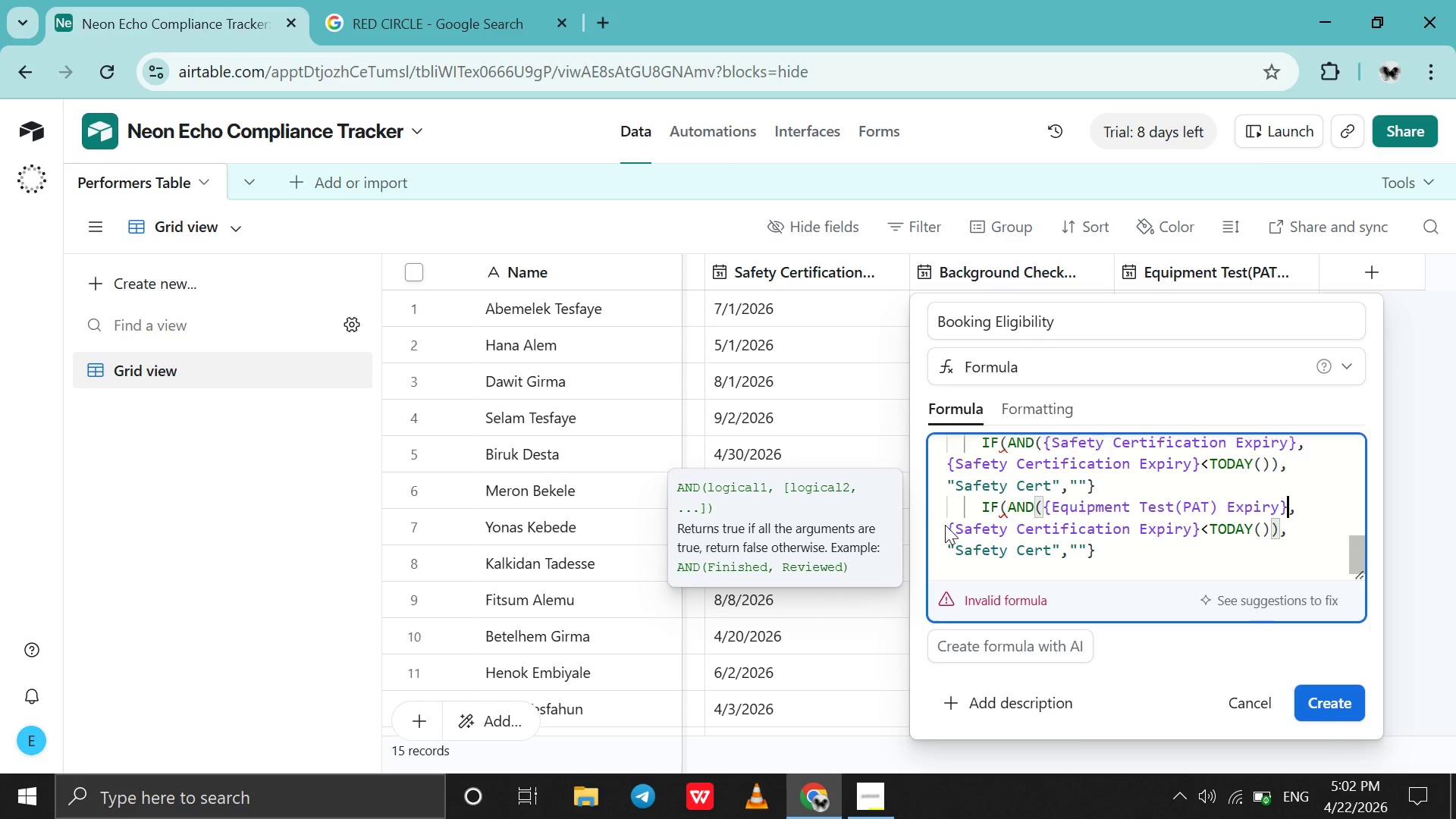 
left_click_drag(start_coordinate=[959, 522], to_coordinate=[1189, 532])
 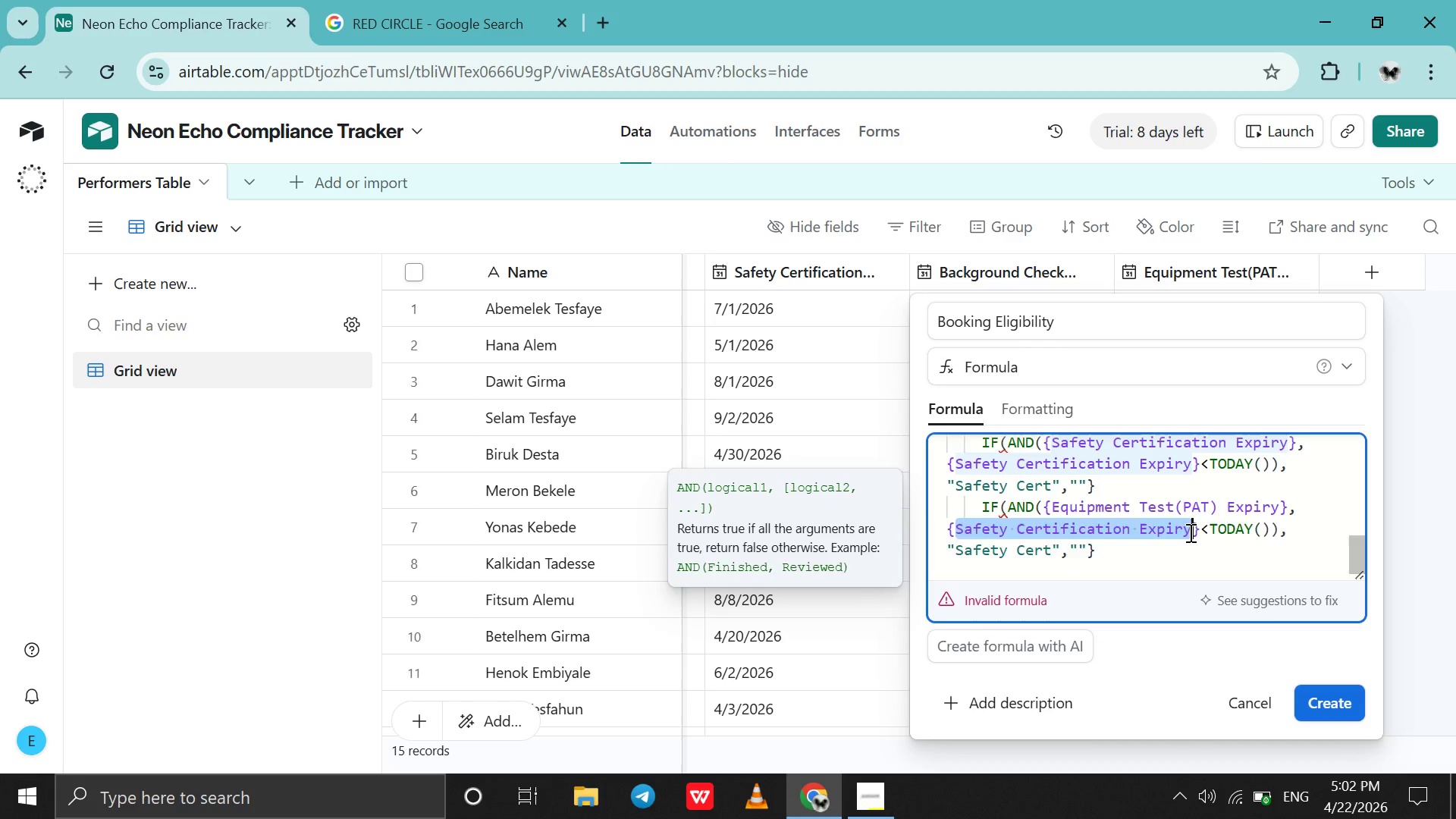 
type(eq)
 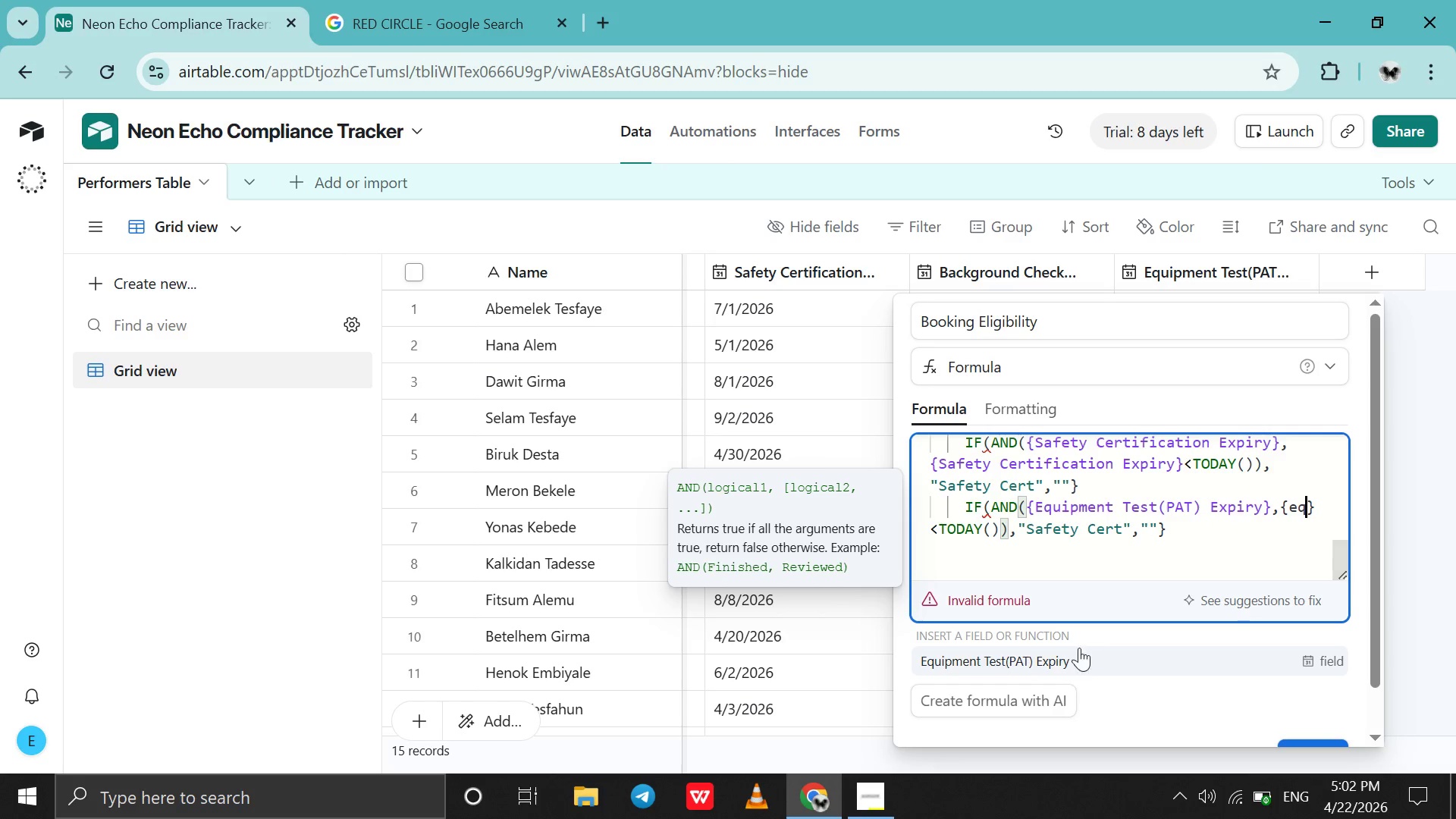 
left_click([1074, 661])
 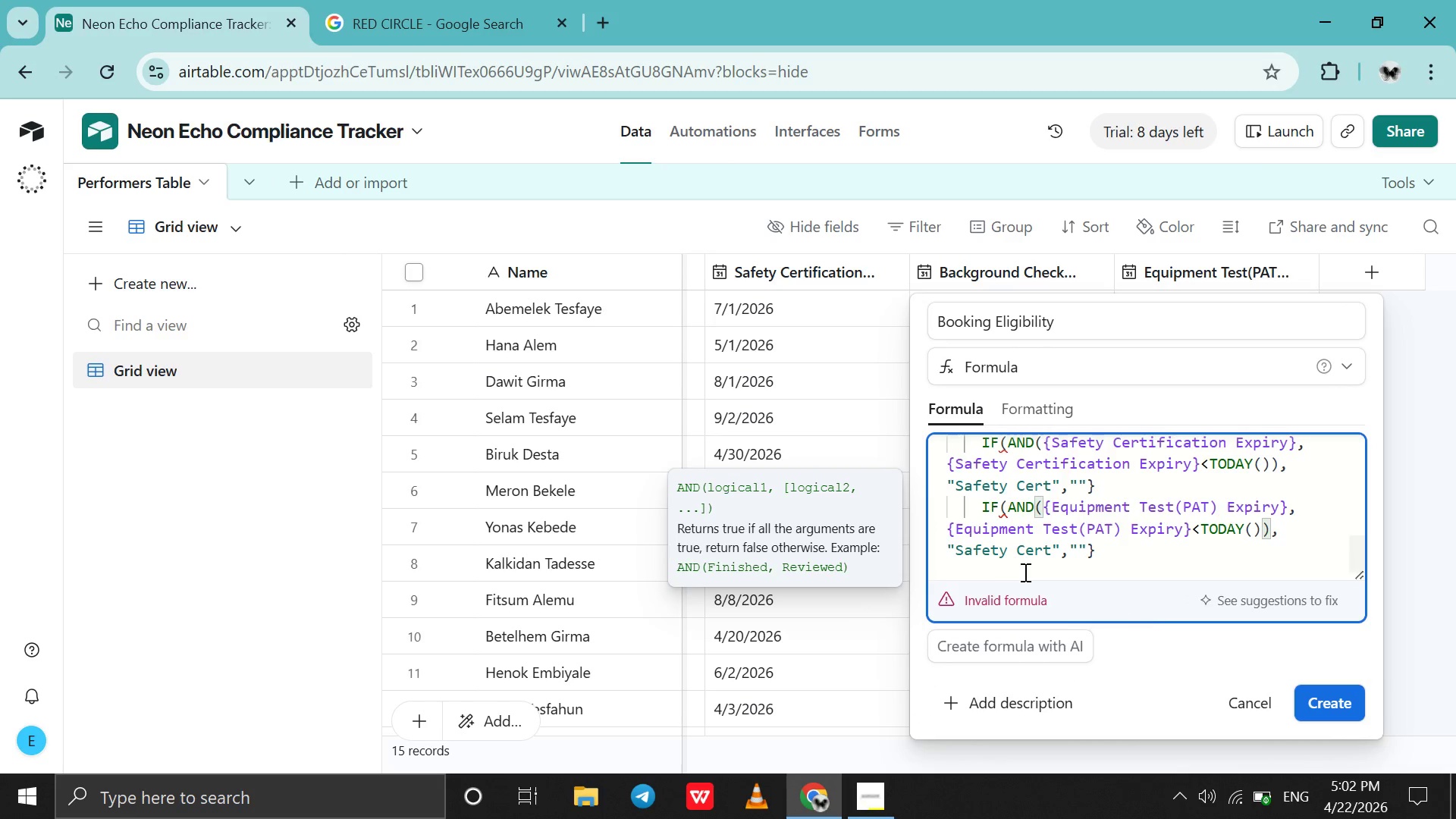 
left_click_drag(start_coordinate=[1049, 553], to_coordinate=[958, 550])
 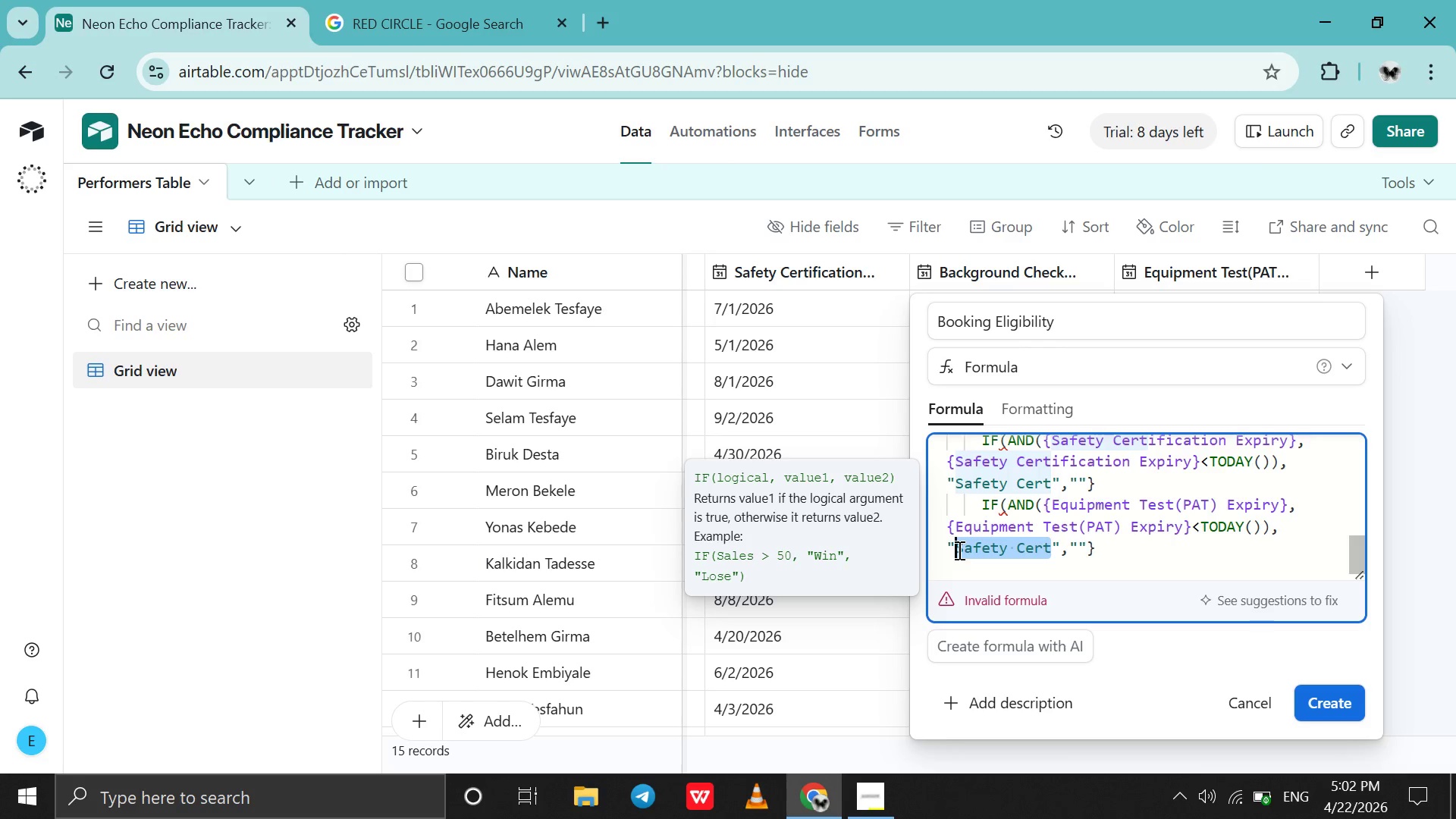 
type(PAT)
 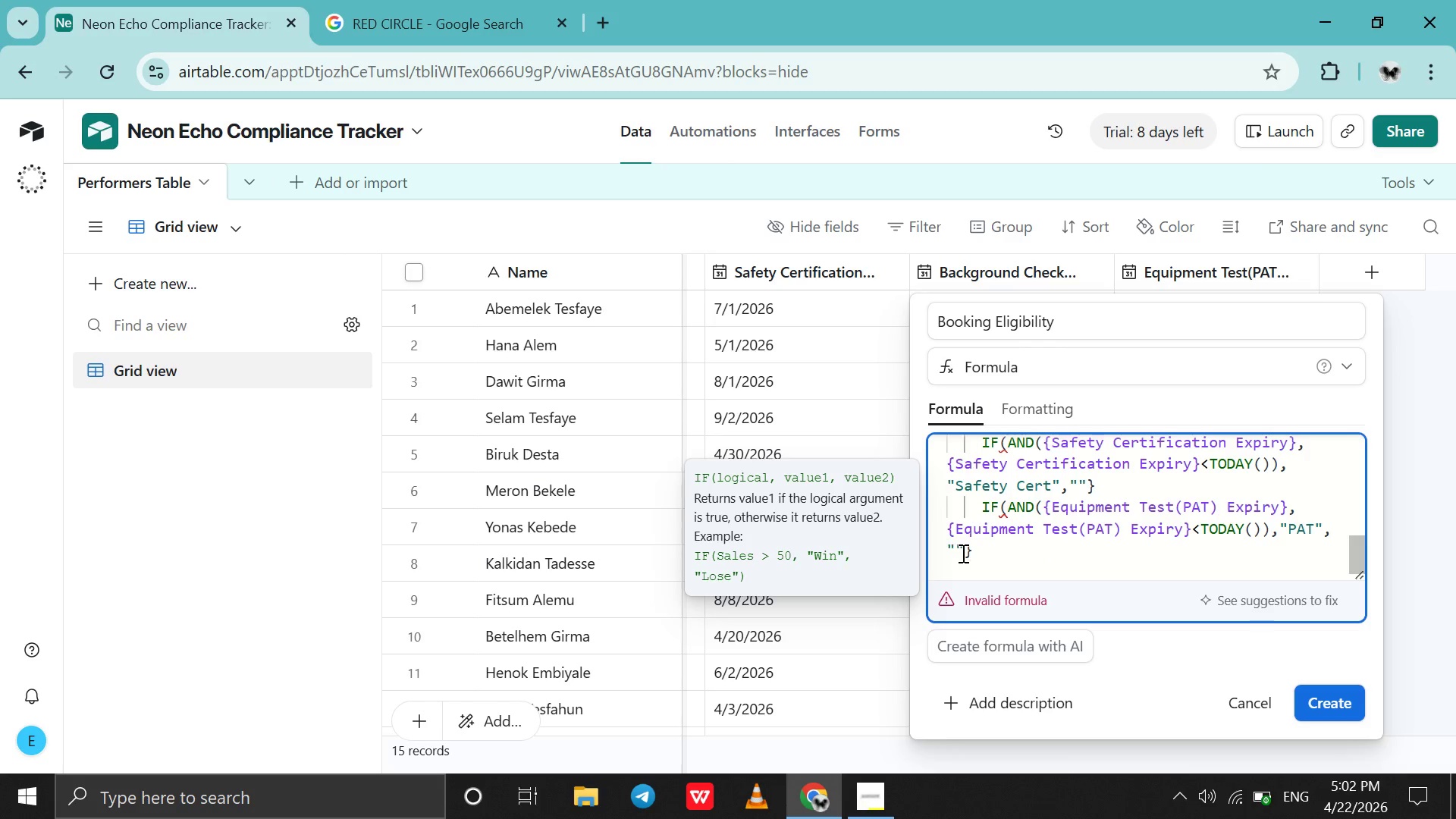 
left_click([984, 557])
 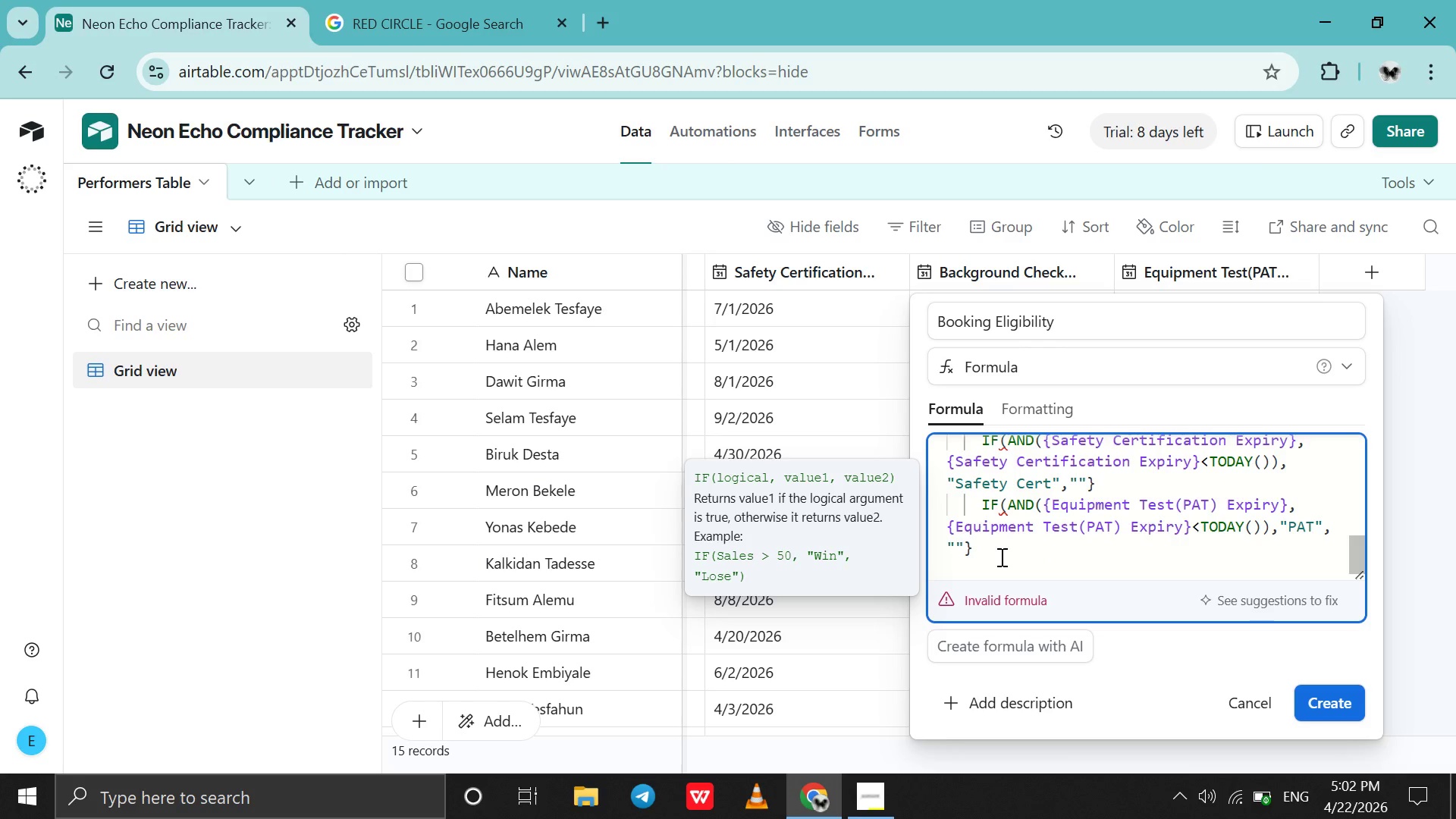 
key(Shift+Enter)
 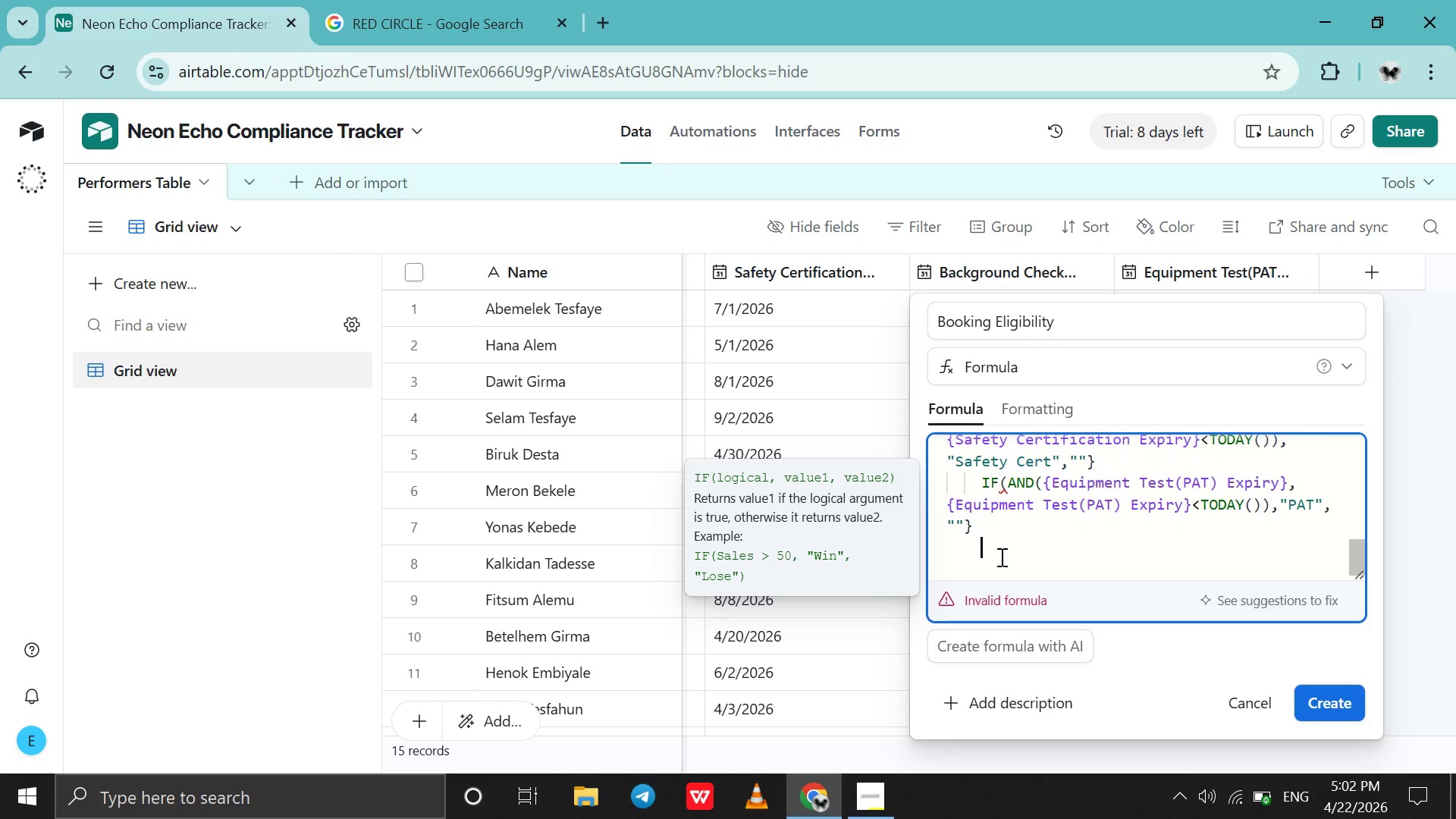 
key(Control+V)
 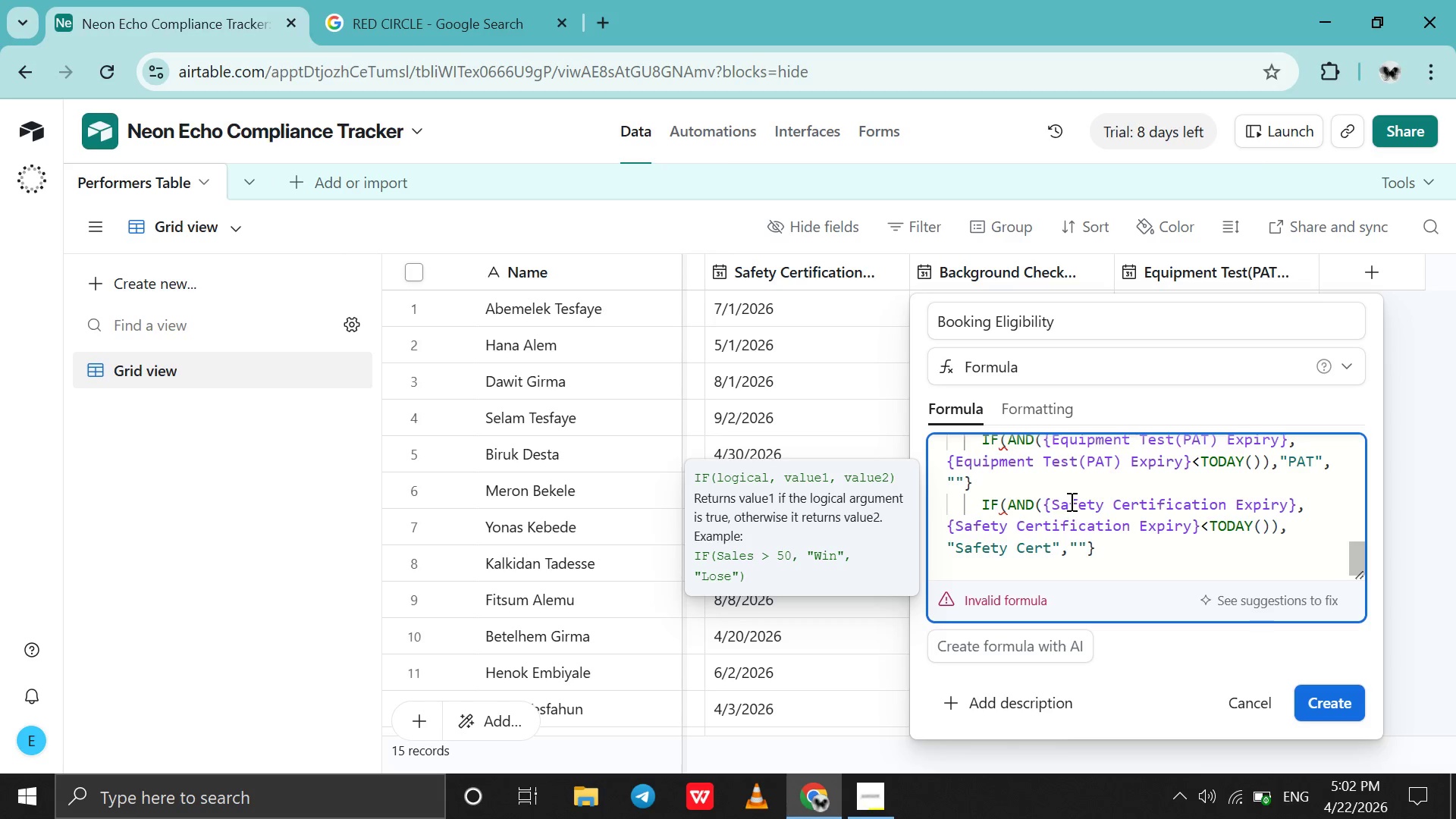 
left_click_drag(start_coordinate=[1053, 504], to_coordinate=[1285, 495])
 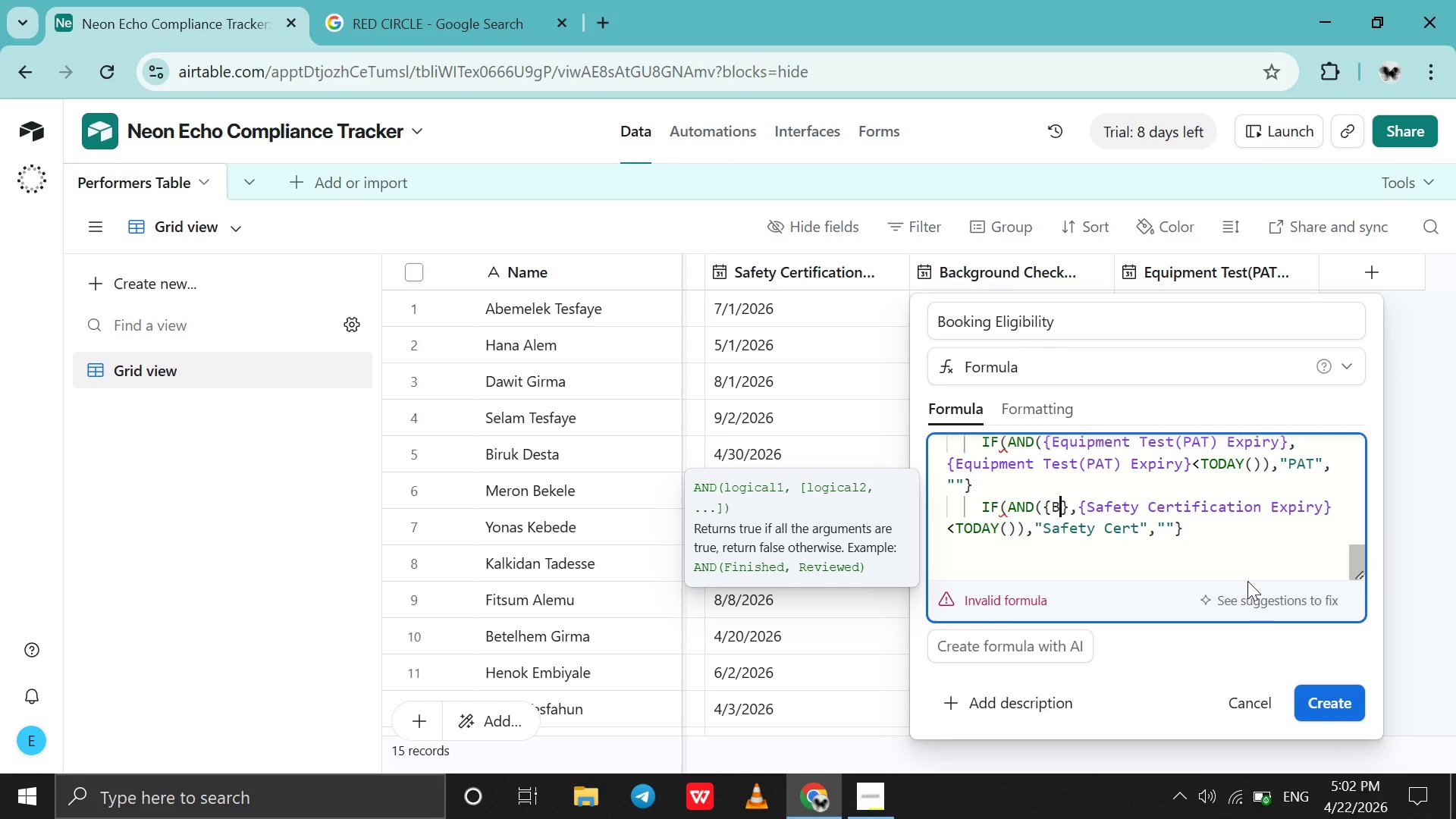 
key(B)
 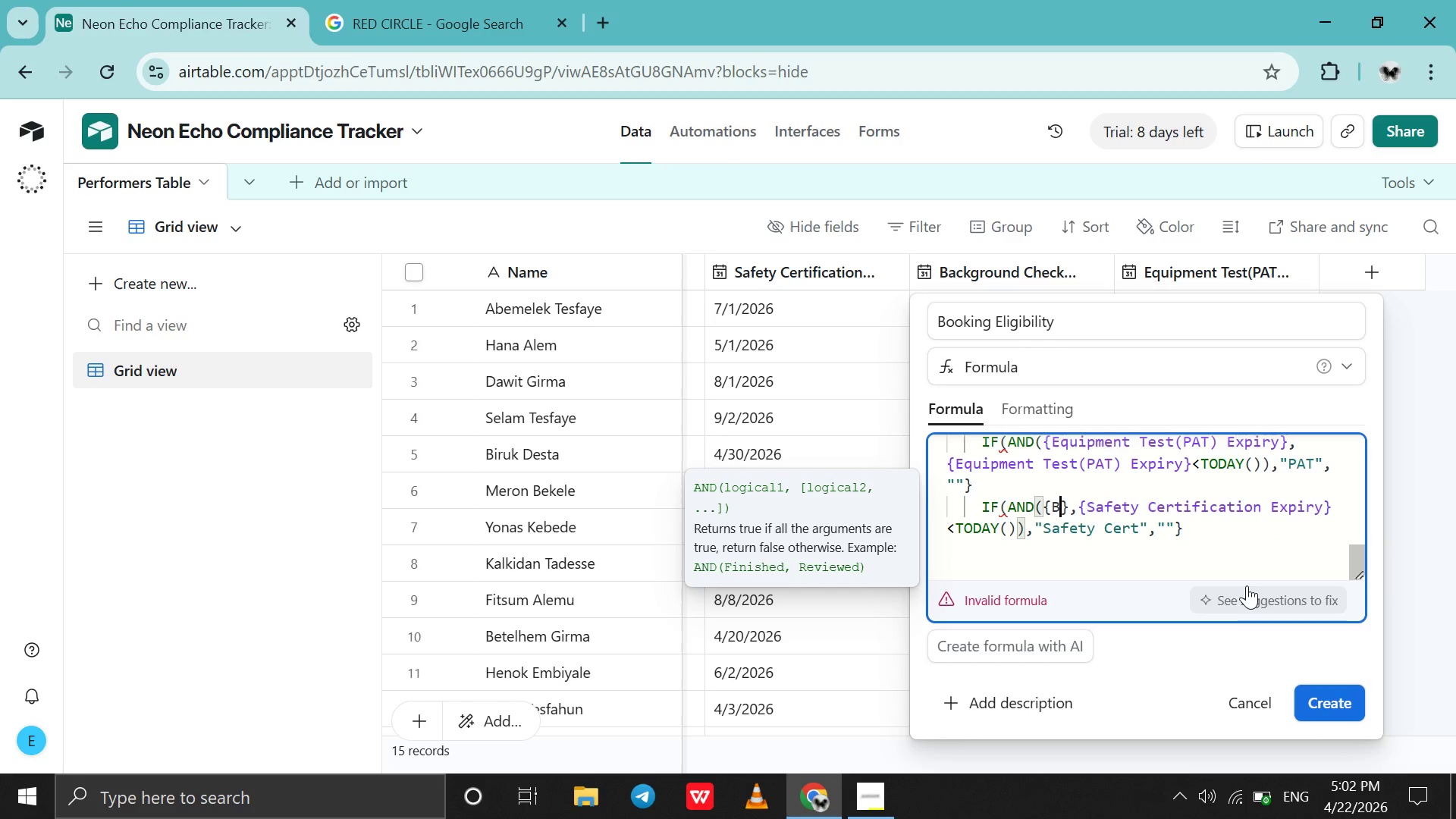 
mouse_move([1239, 597])
 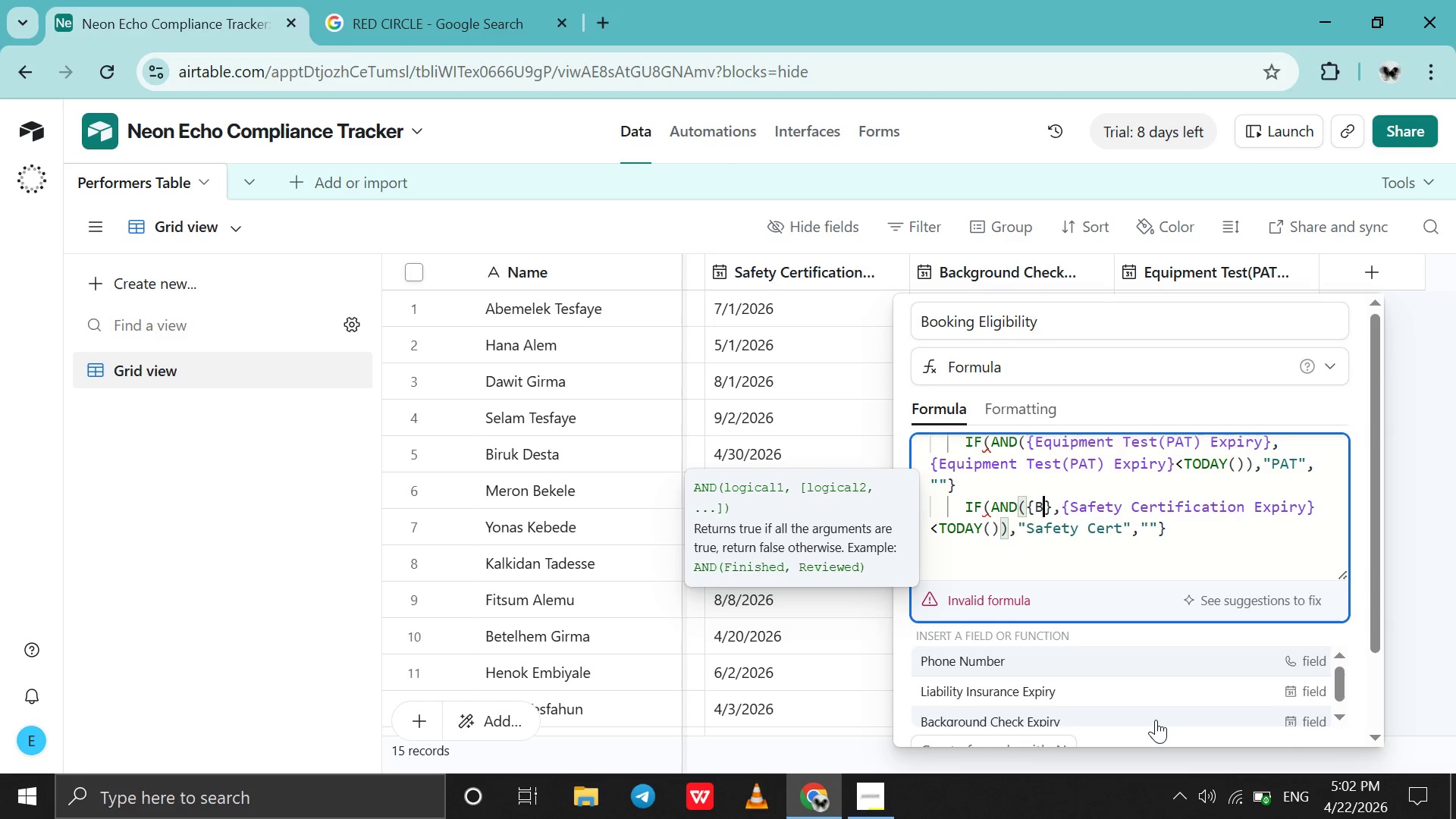 
left_click([1156, 720])
 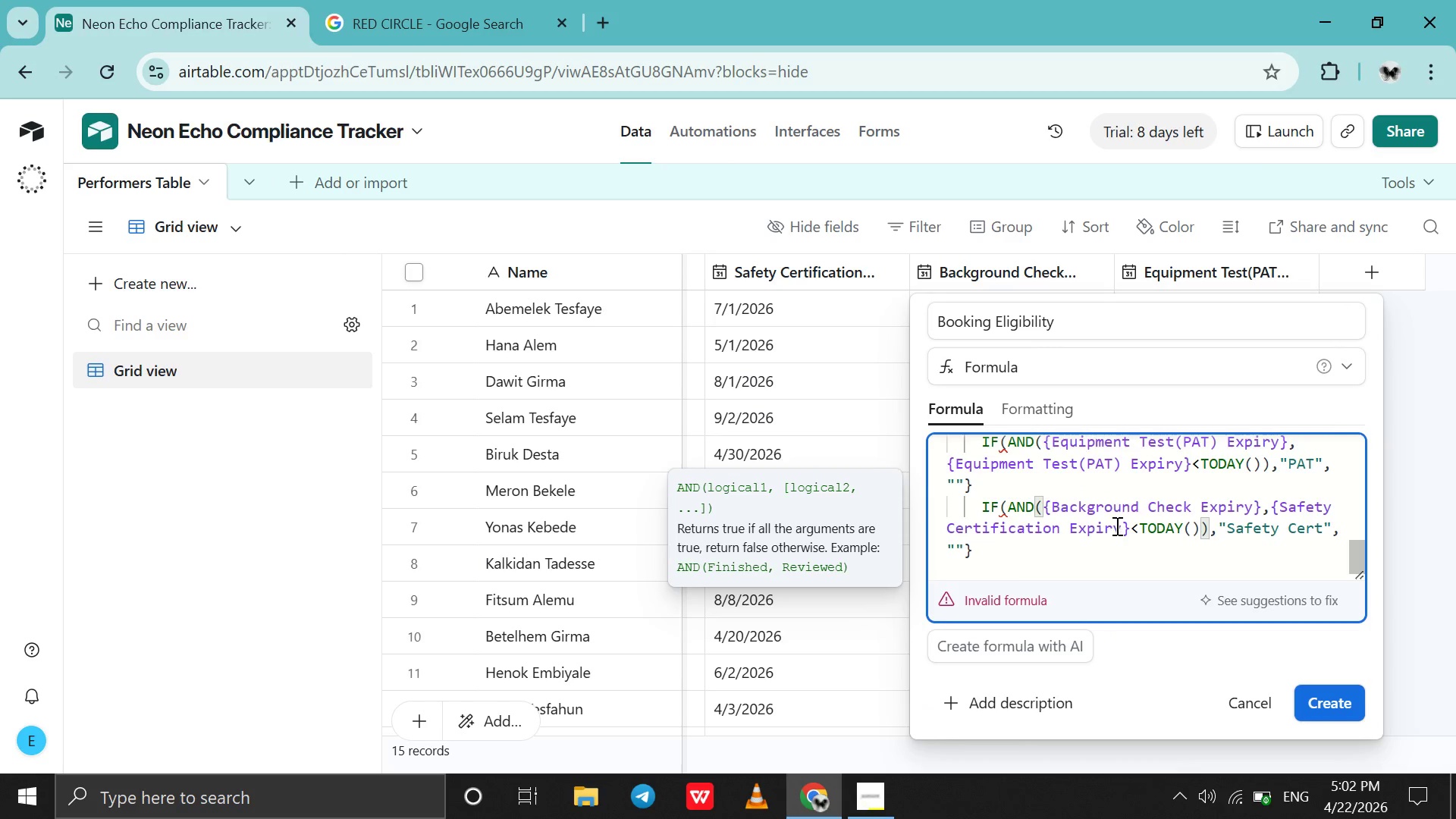 
left_click_drag(start_coordinate=[1120, 524], to_coordinate=[1284, 501])
 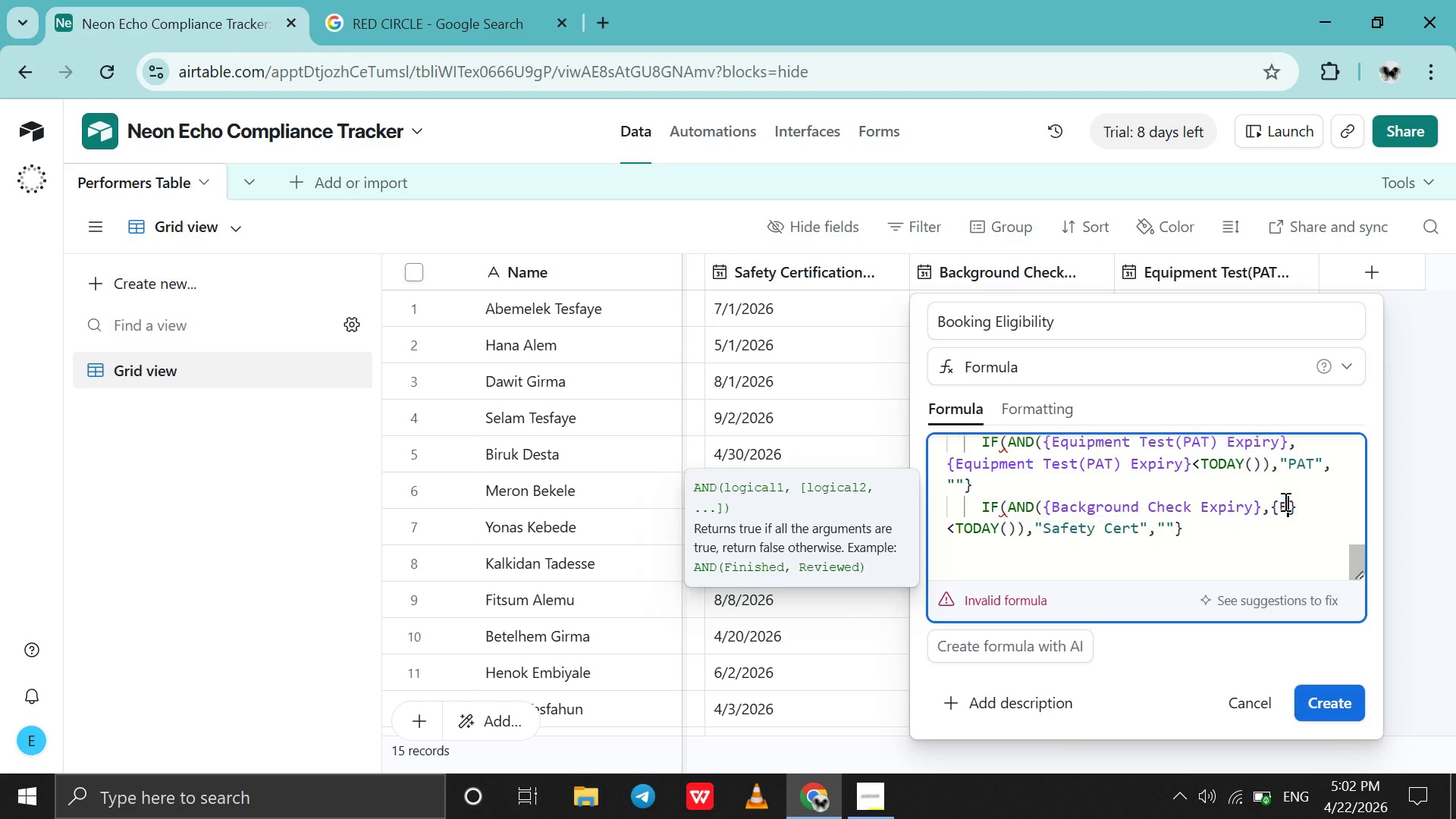 
key(B)
 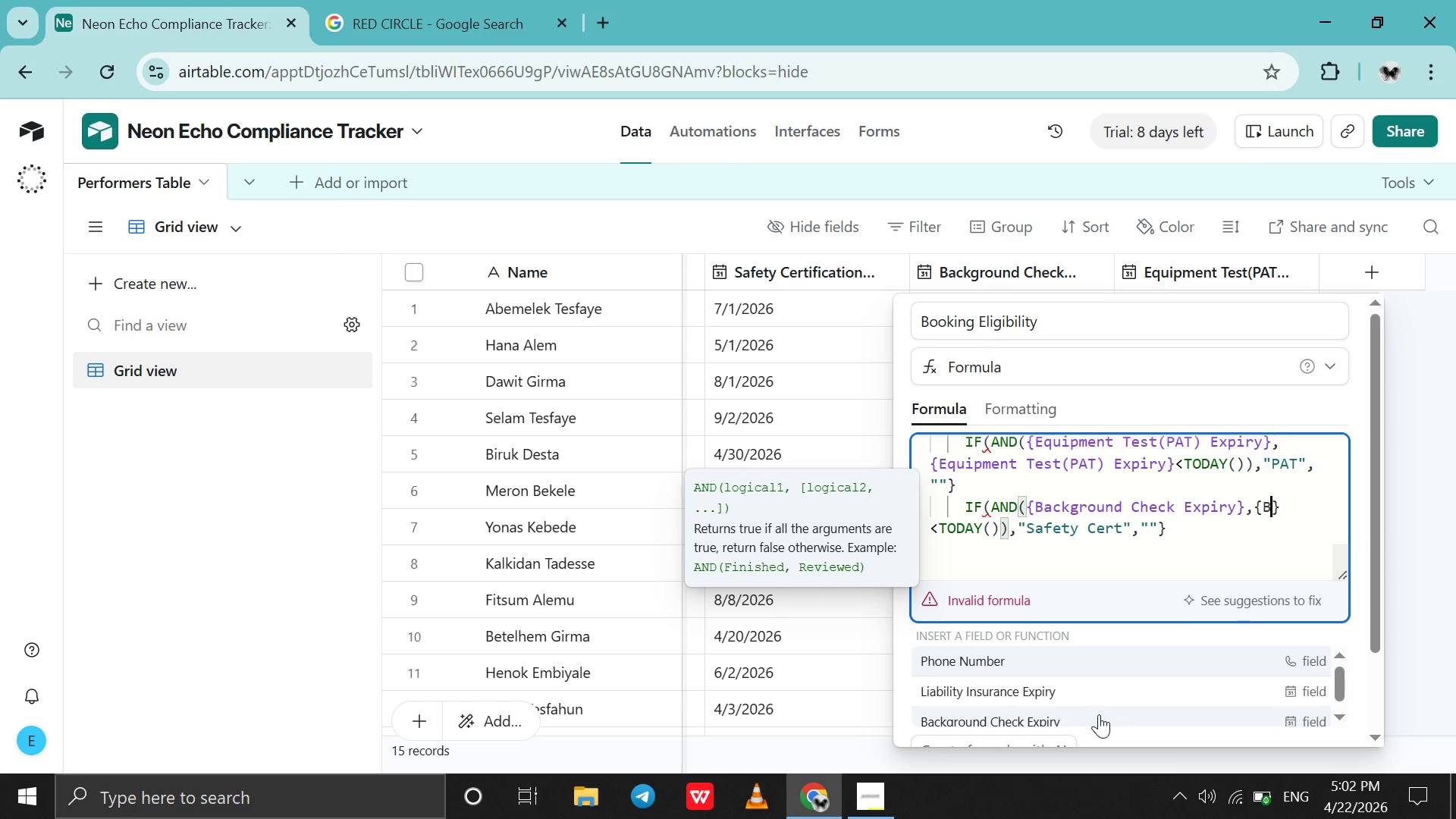 
left_click([1099, 714])
 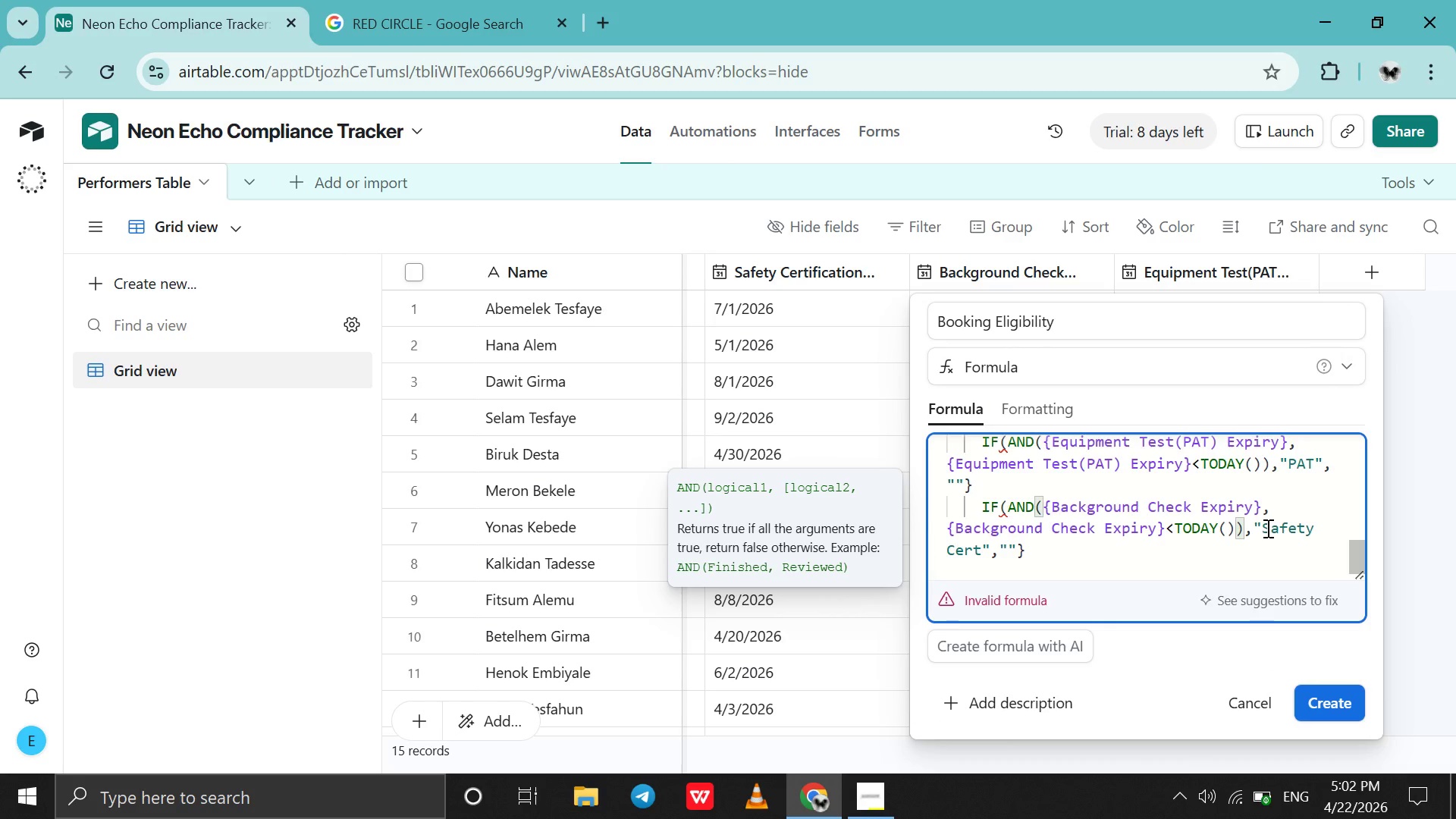 
wait(5.25)
 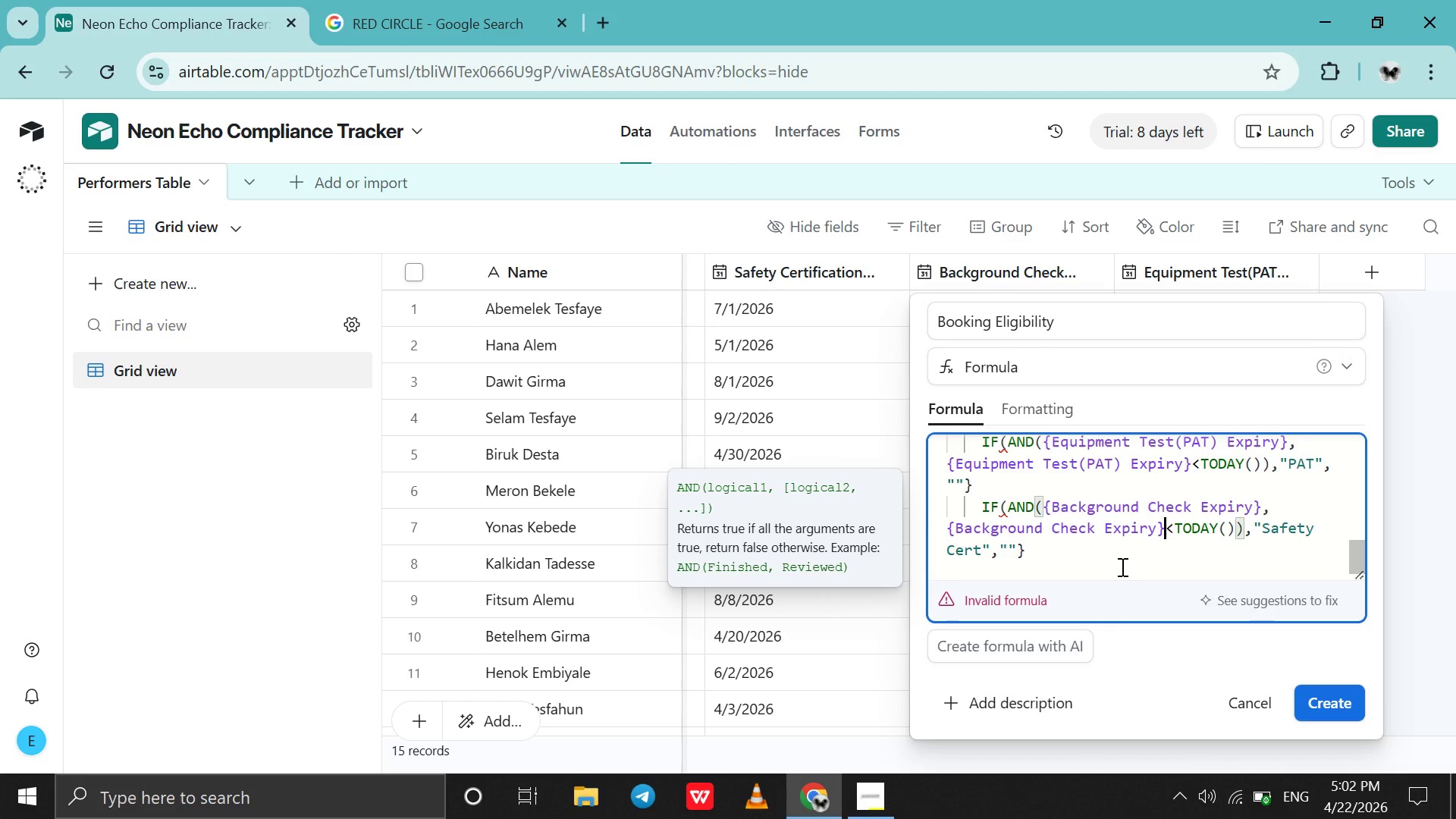 
left_click_drag(start_coordinate=[1260, 530], to_coordinate=[984, 545])
 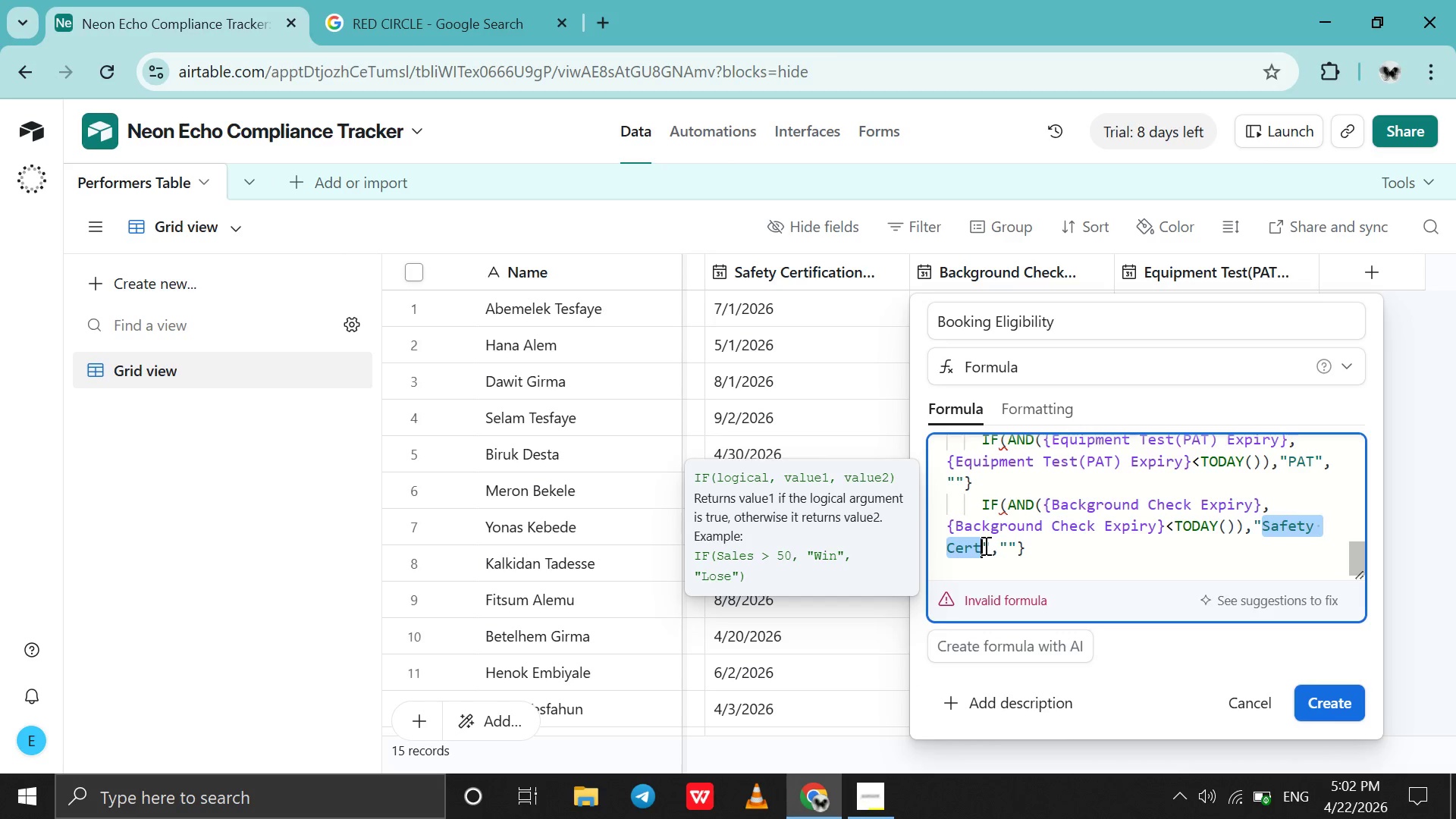 
type(Bachground Check)
 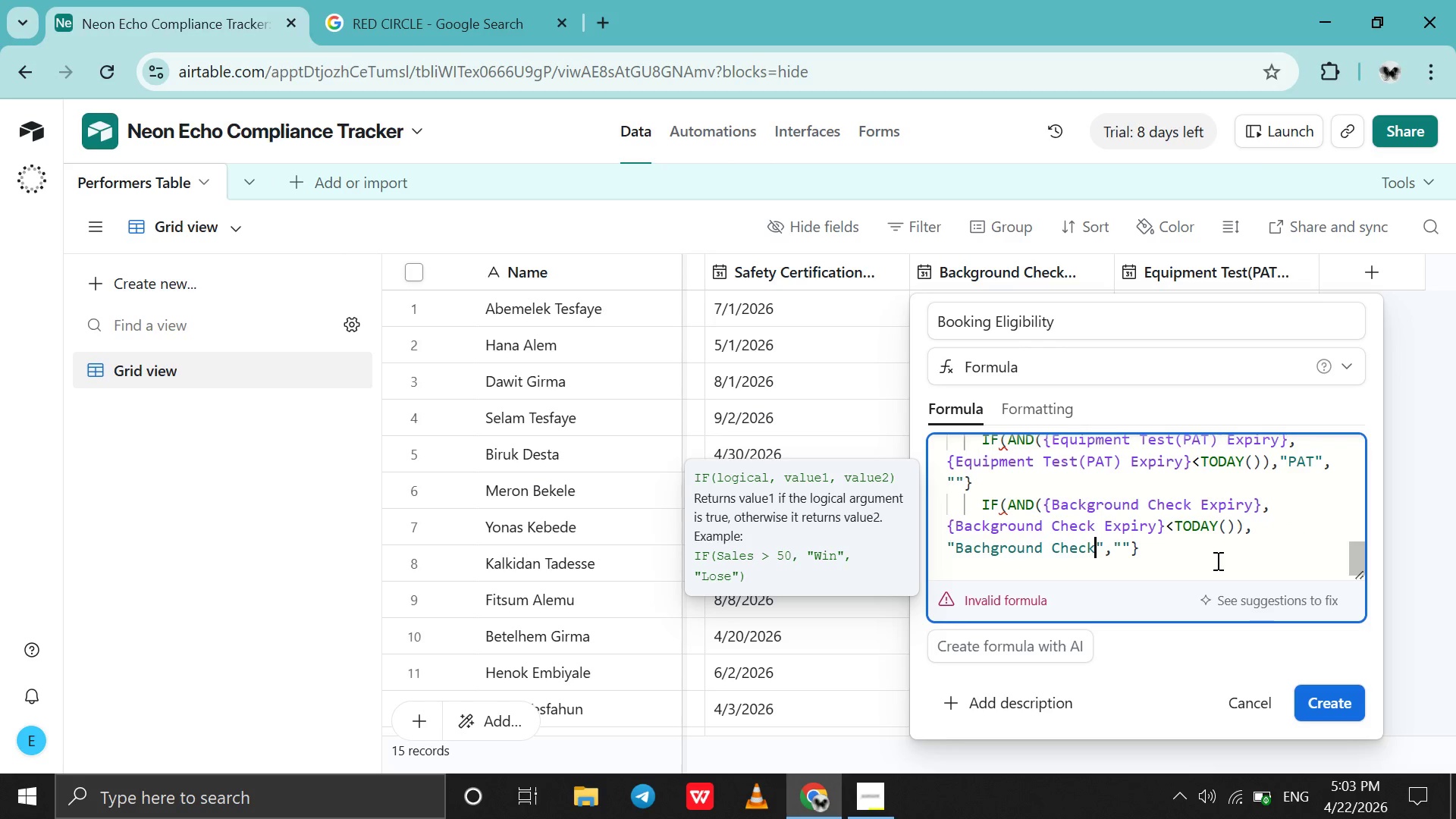 
left_click([1216, 560])
 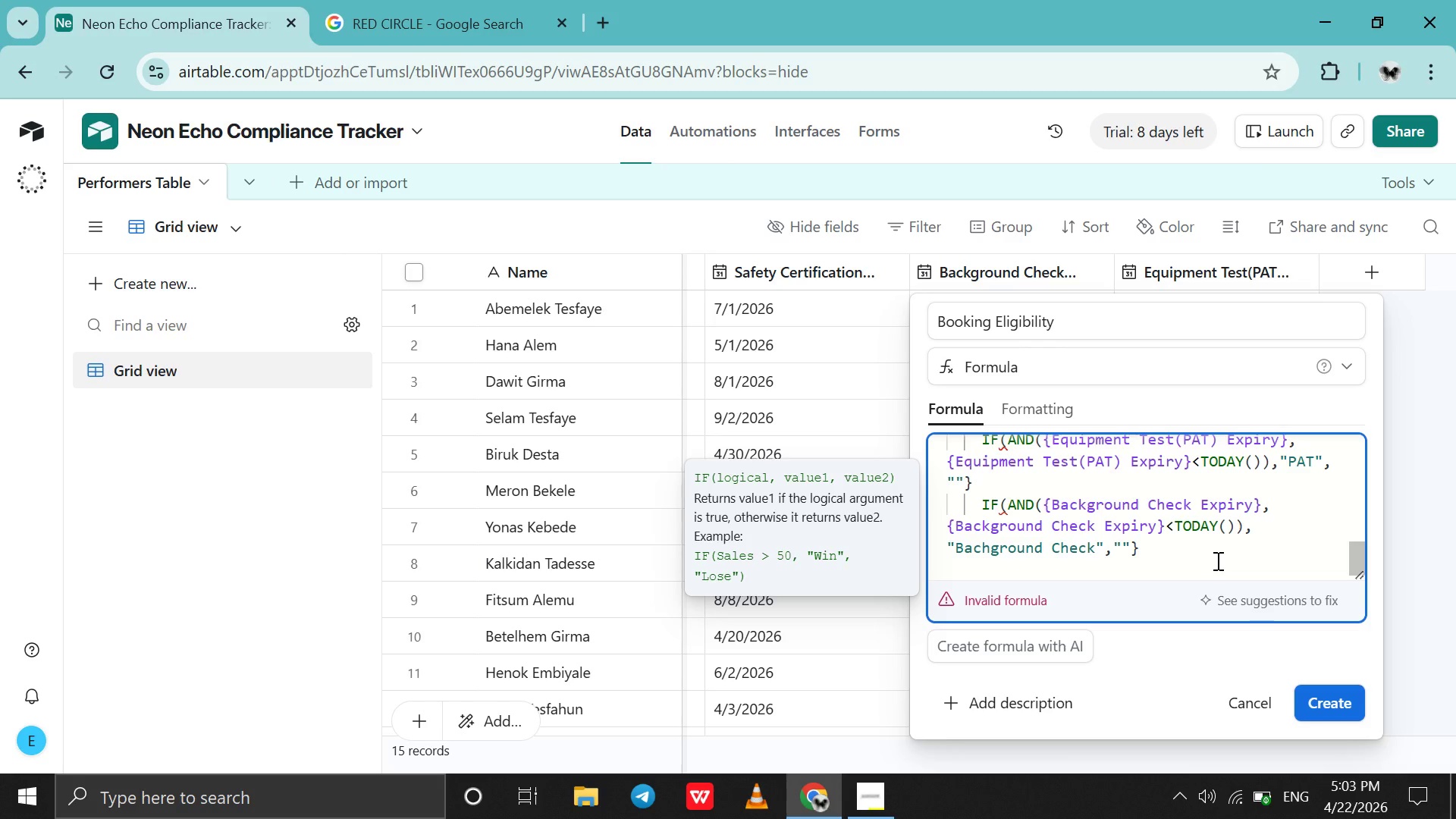 
wait(11.77)
 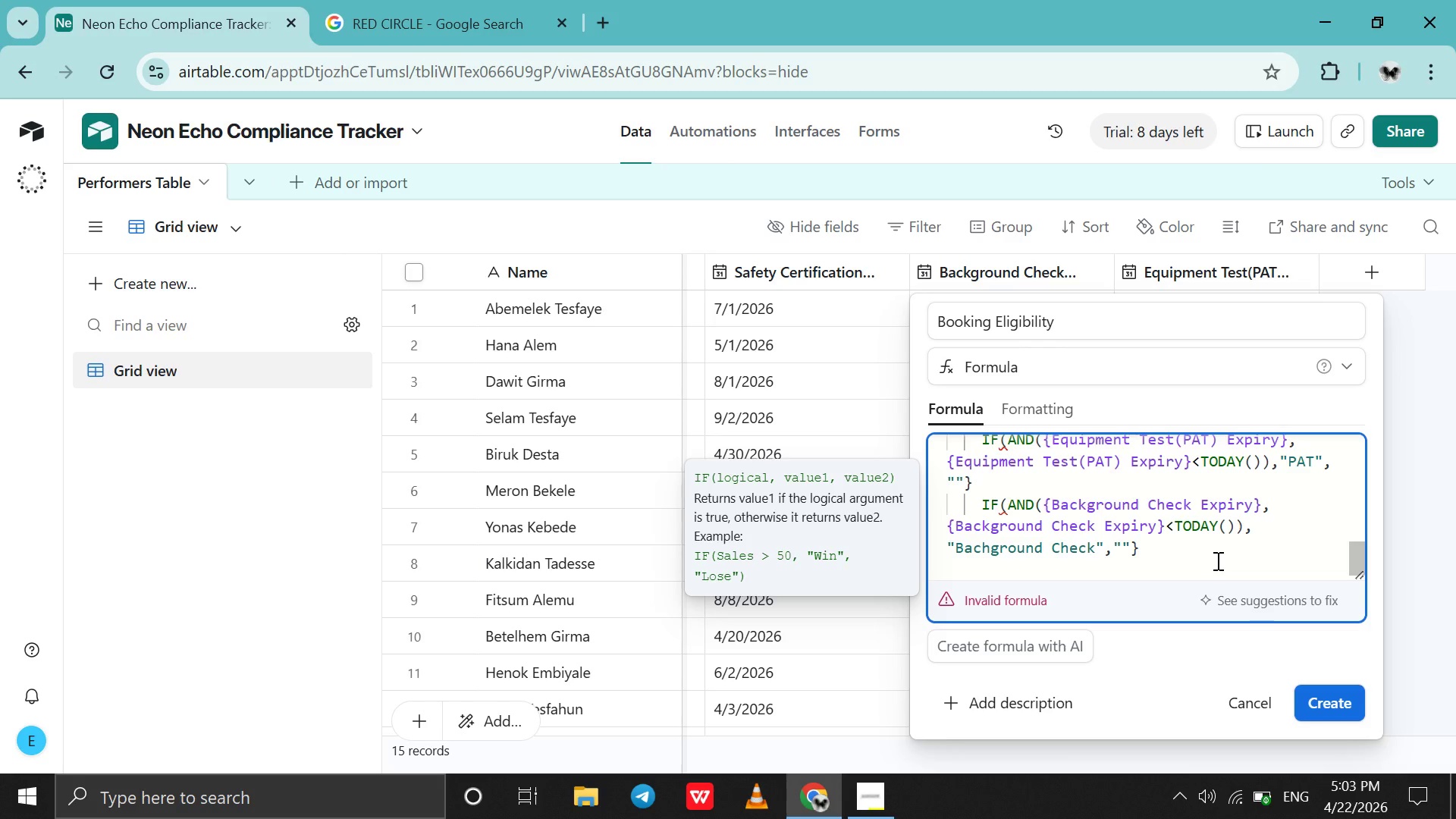 
hold_key(key=ArrowUp, duration=0.89)
 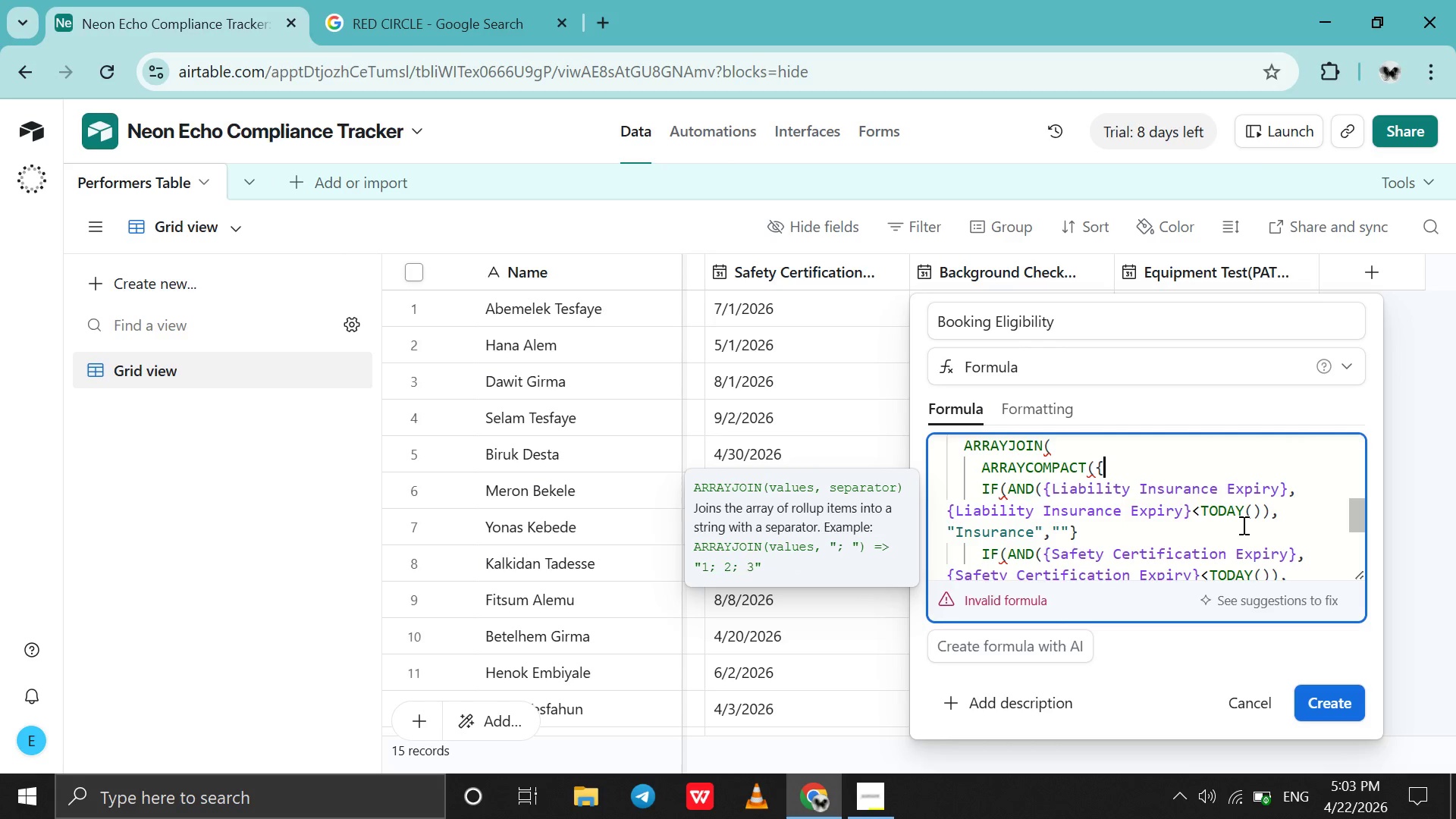 
key(ArrowDown)
 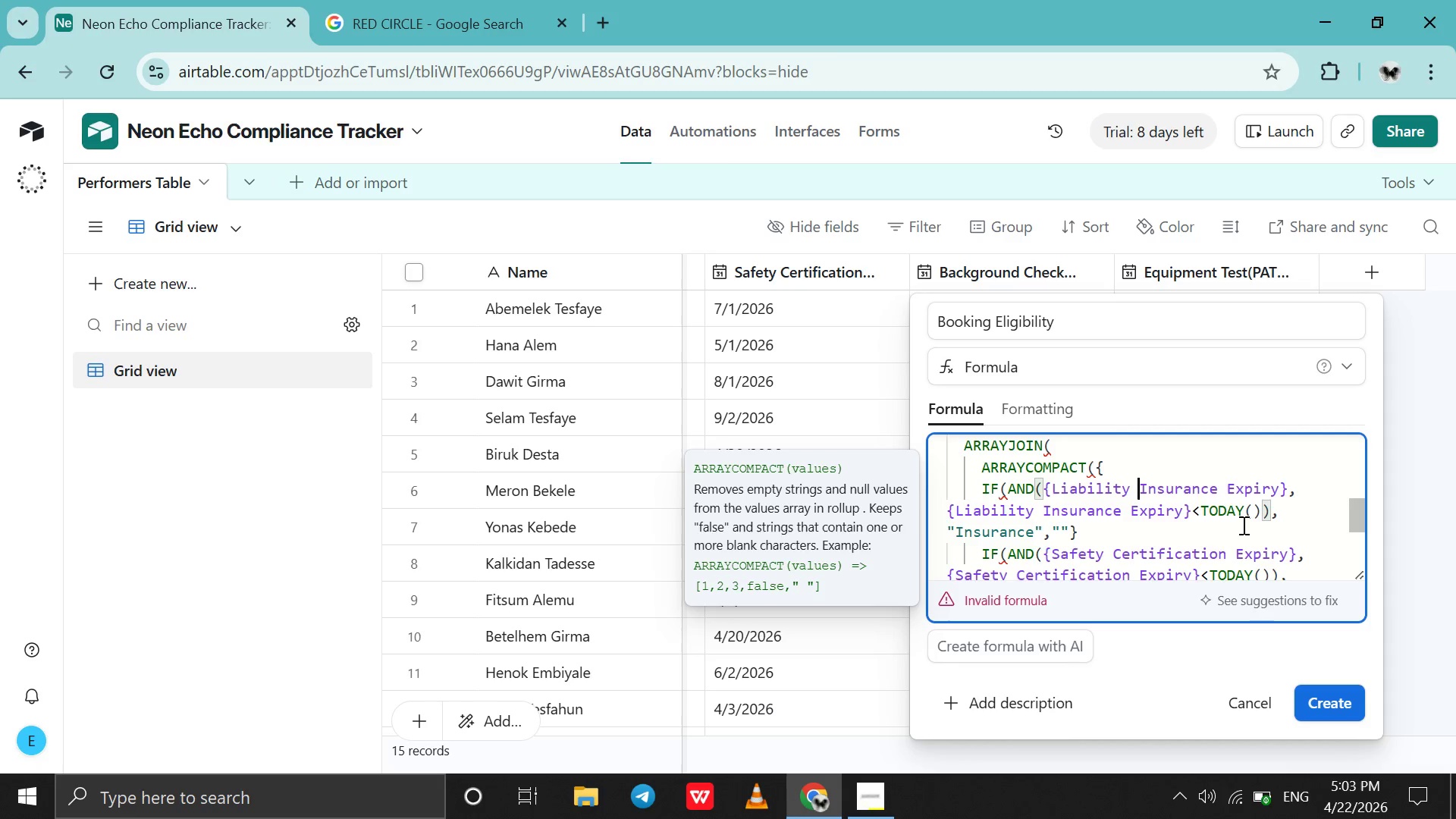 
key(ArrowDown)
 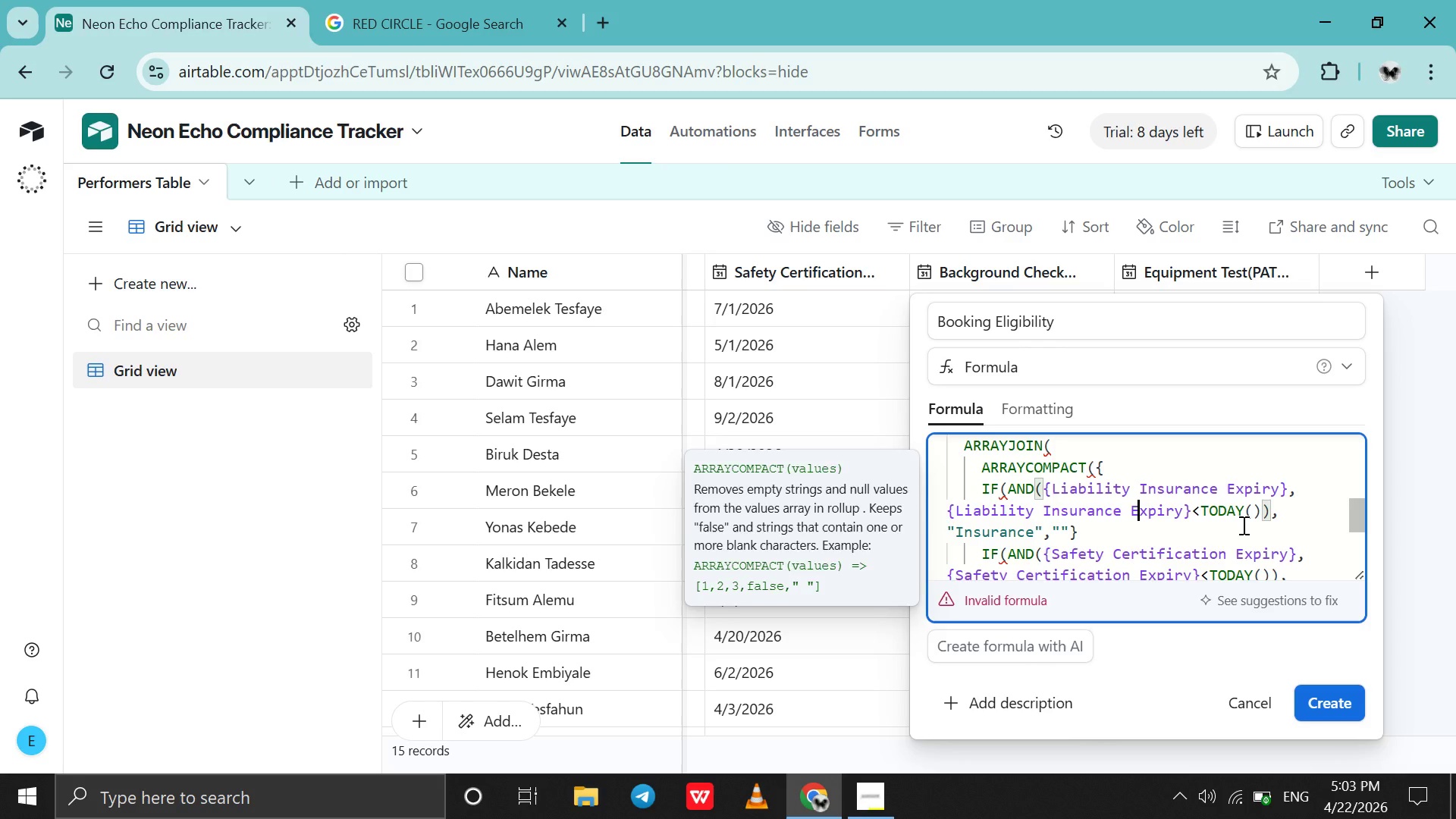 
key(ArrowDown)
 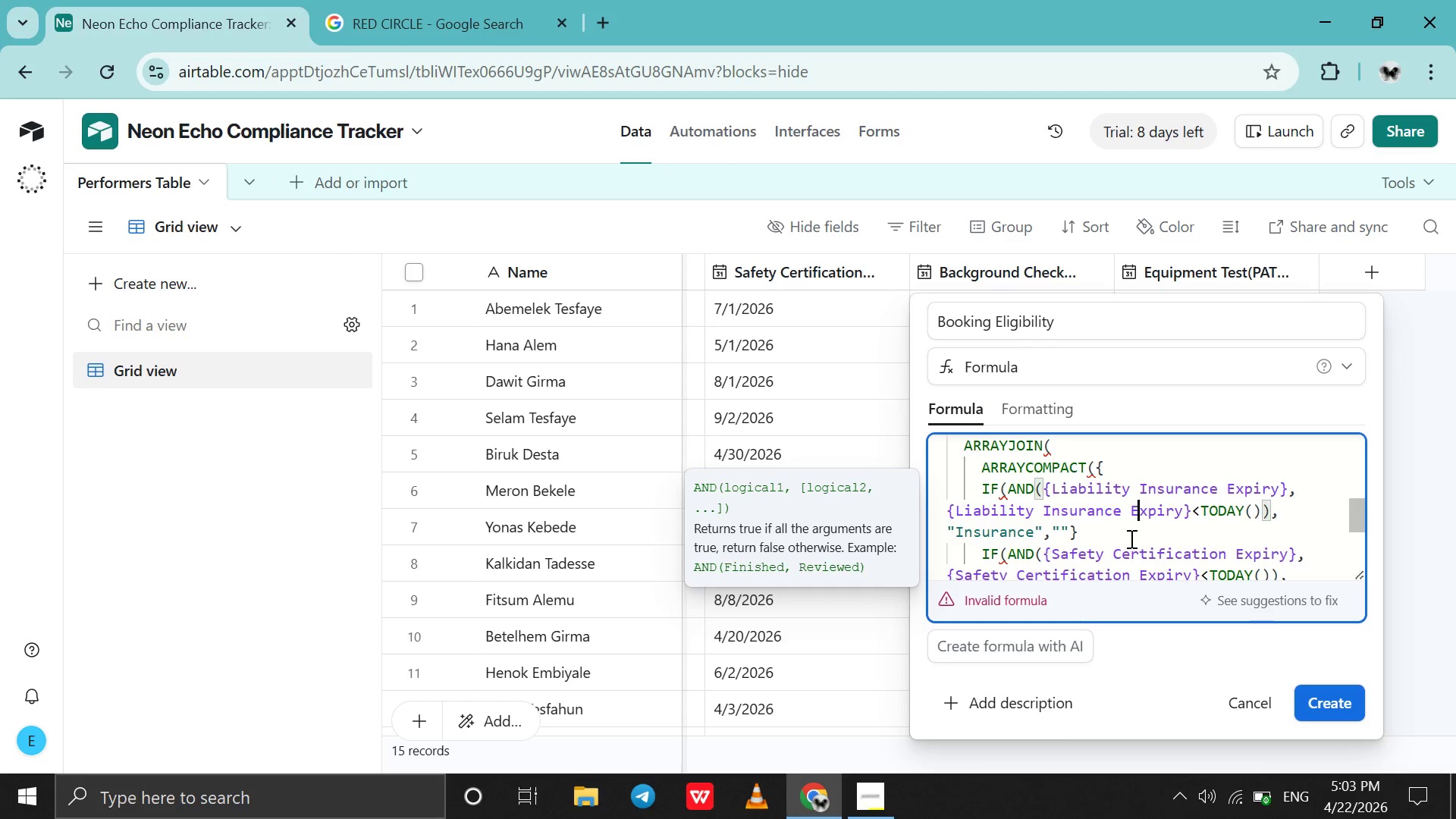 
wait(6.77)
 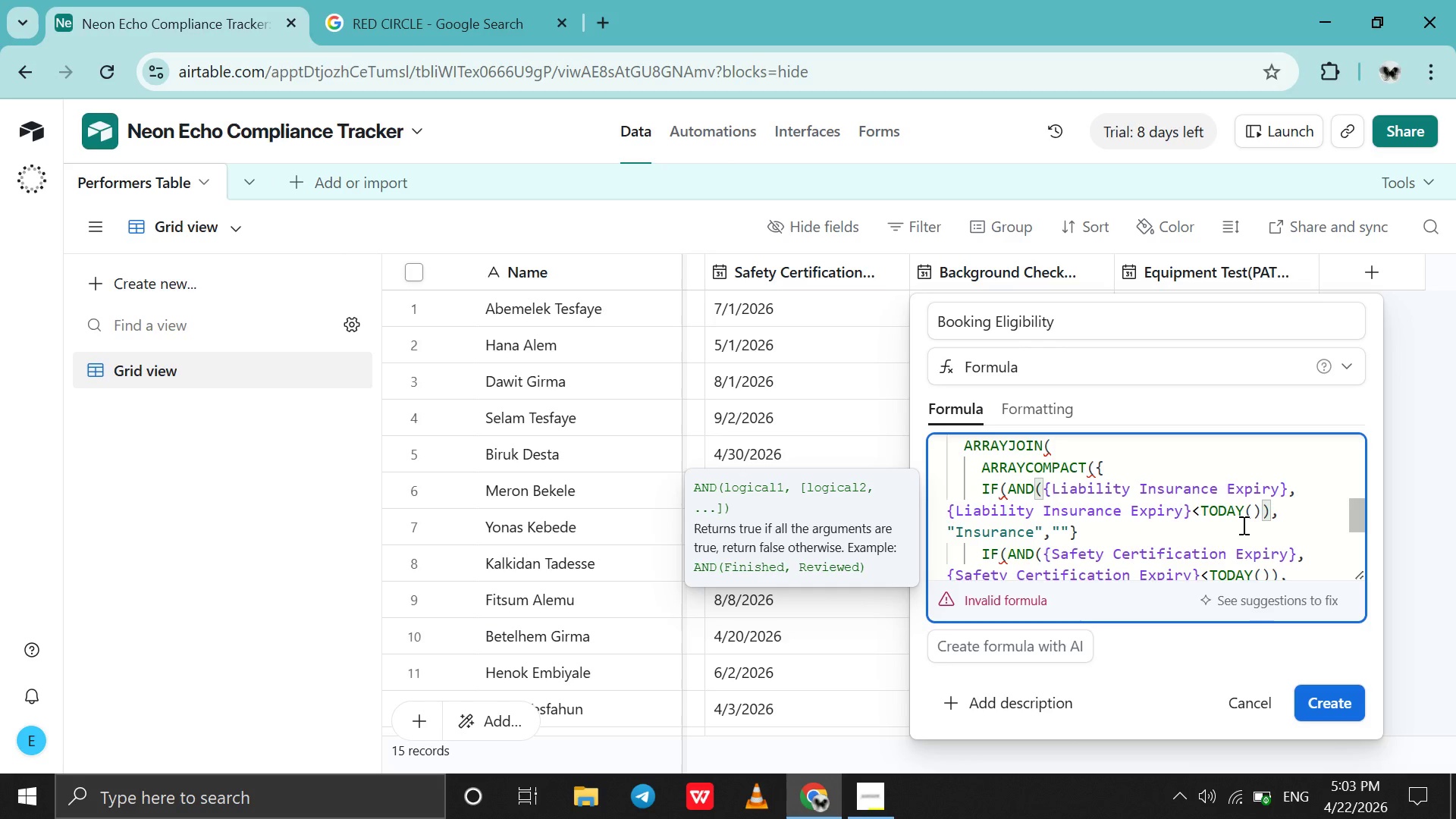 
left_click([1106, 535])
 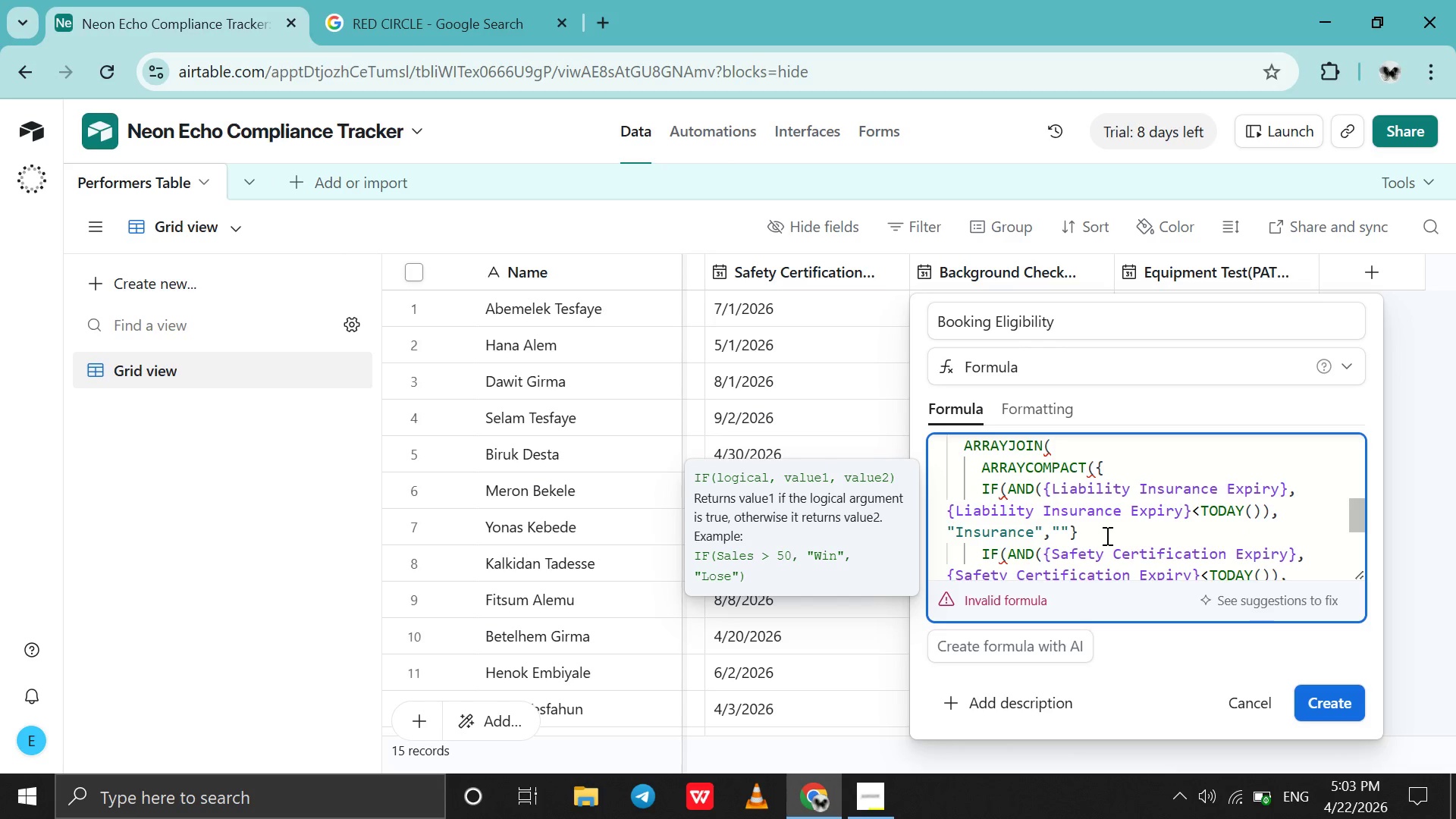 
key(Backspace)
 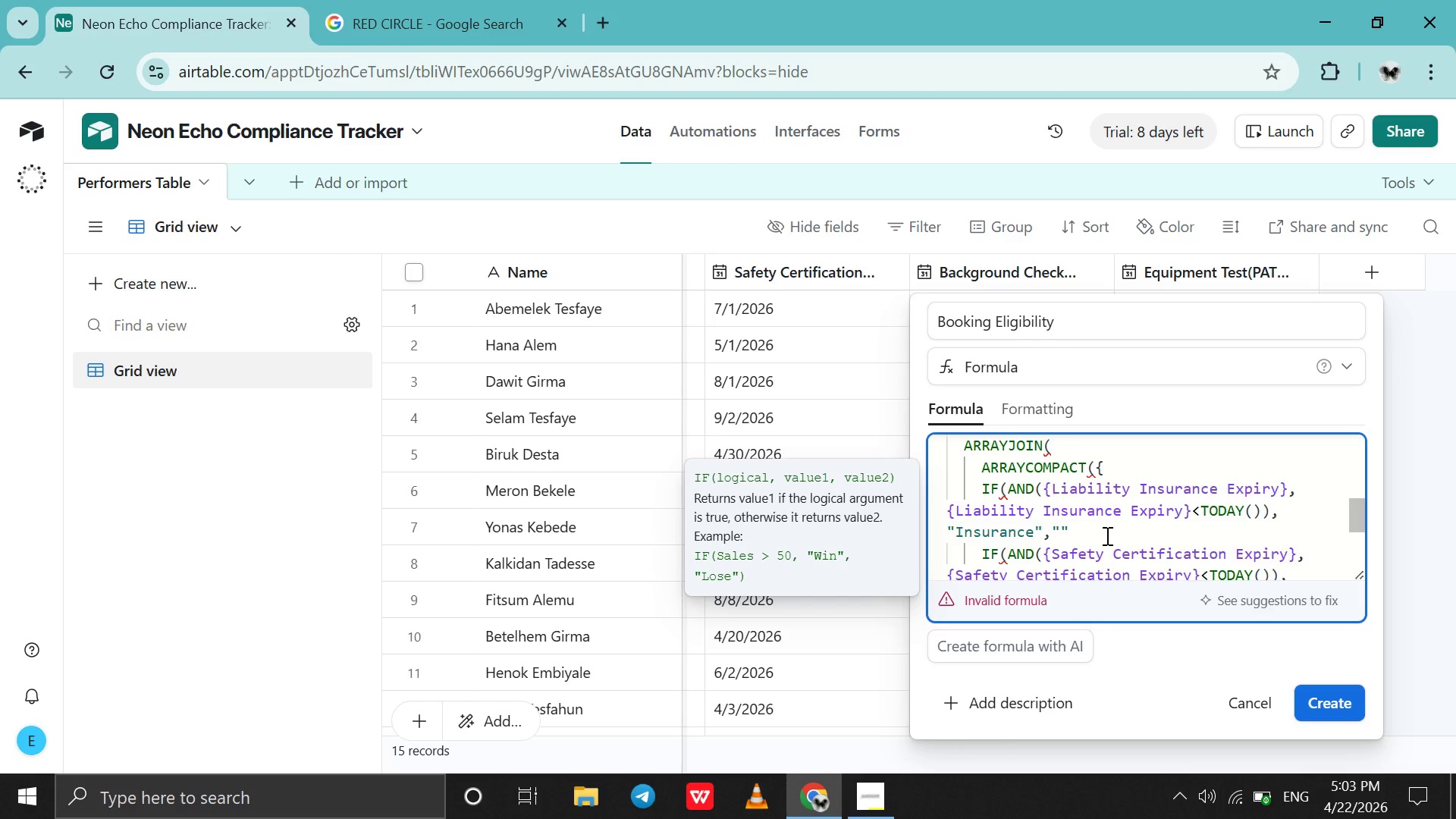 
hold_key(key=Enter, duration=0.55)
 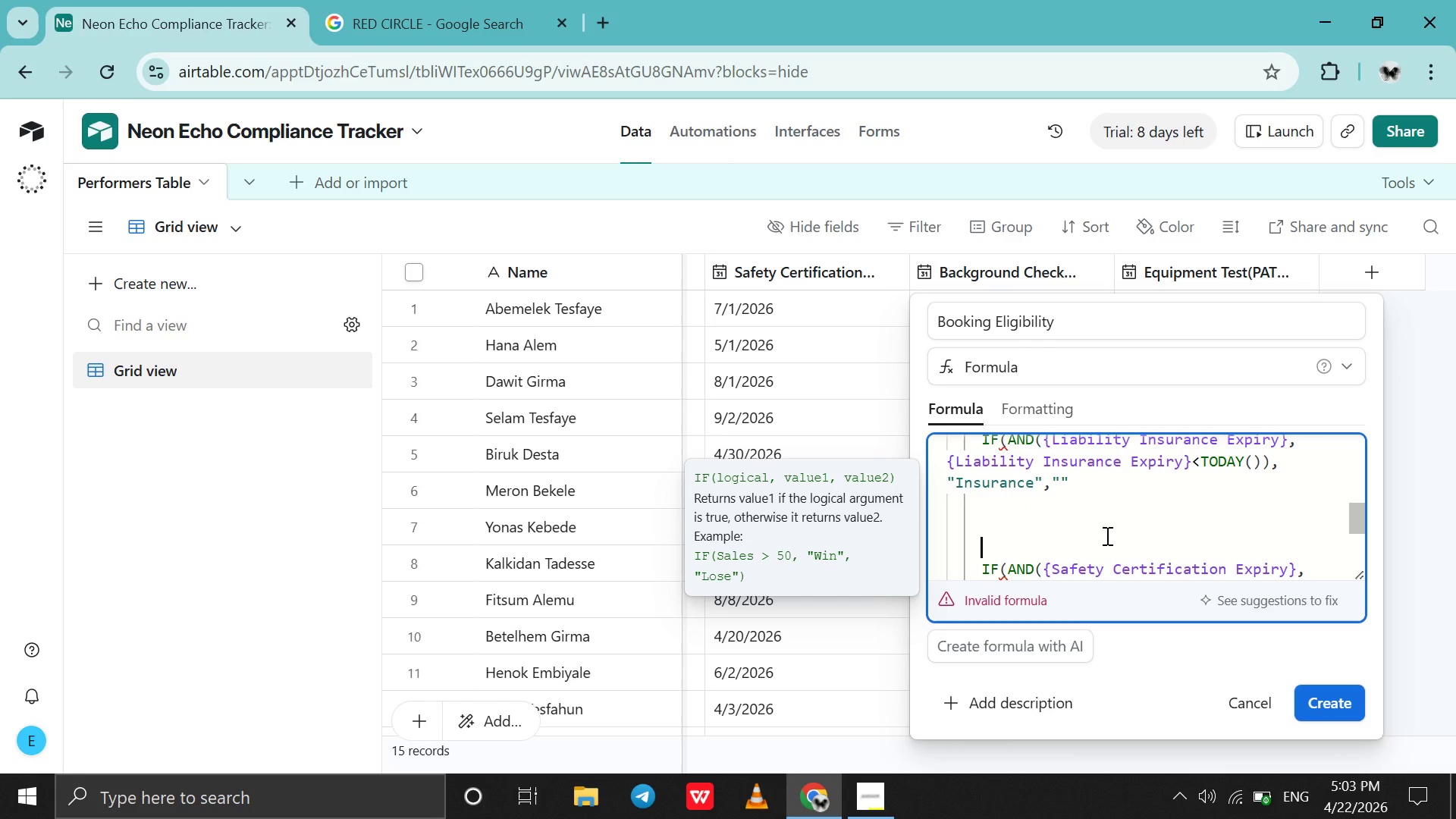 
key(Control+Z)
 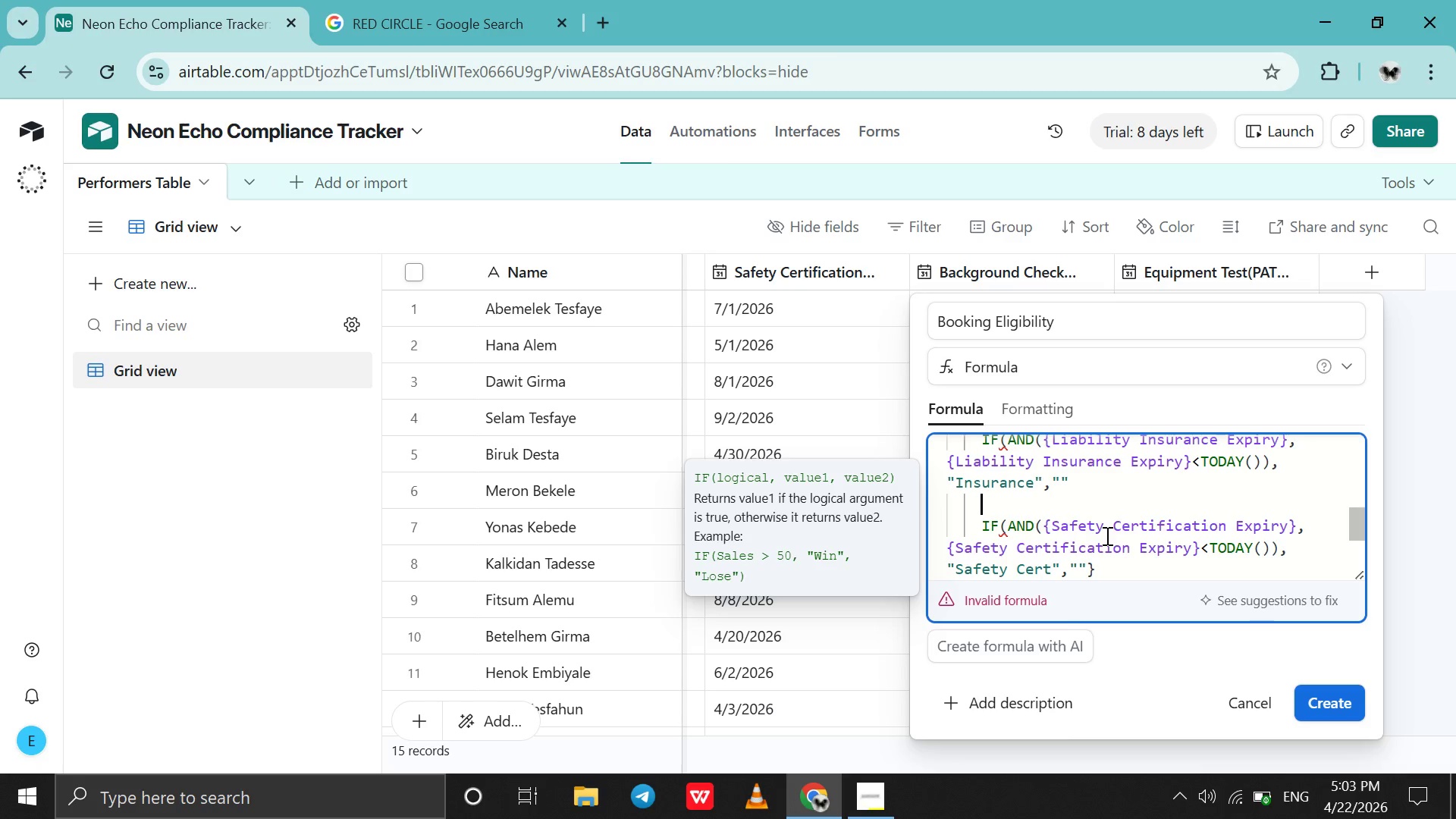 
key(Control+Z)
 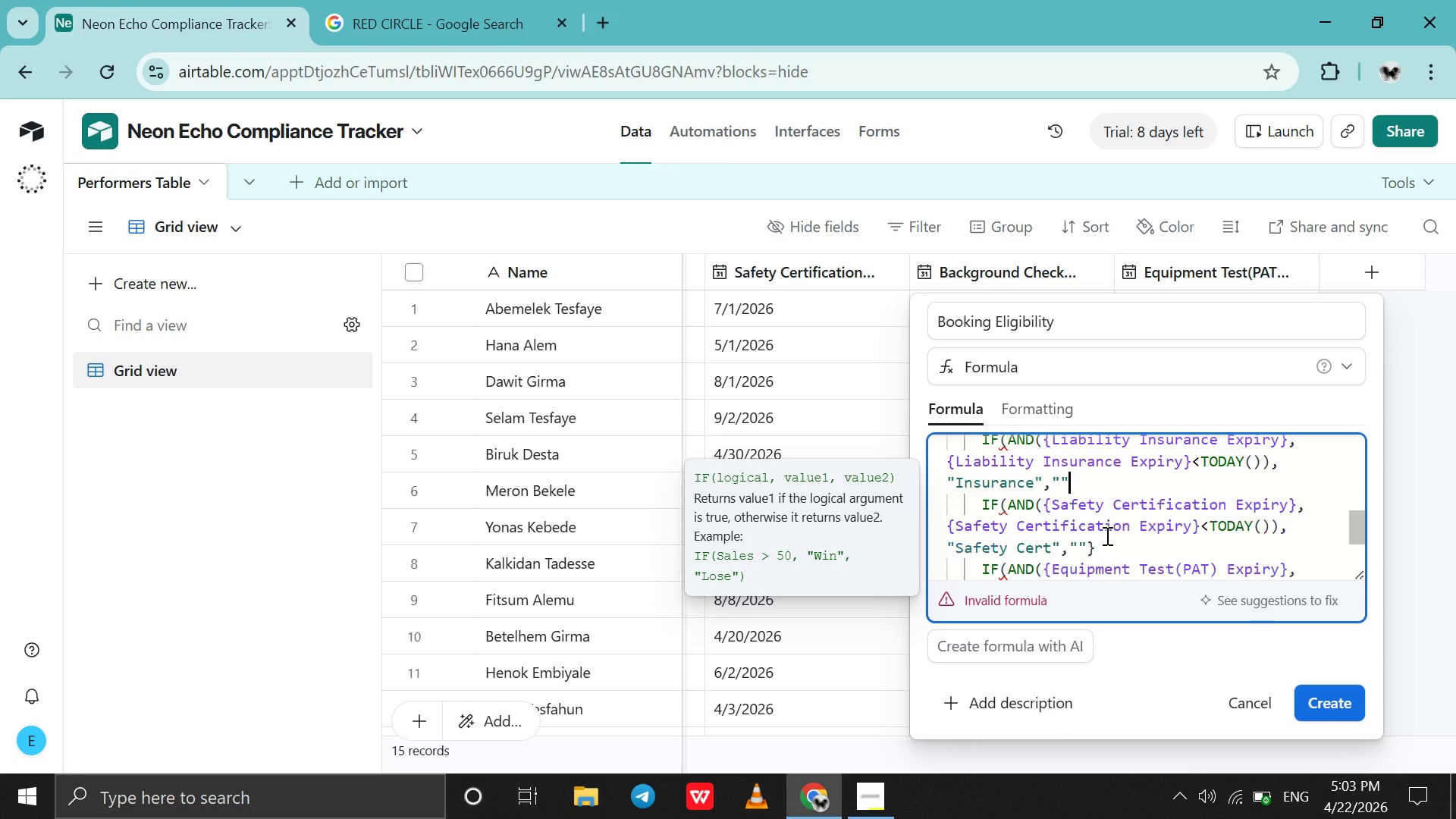 
key(Control+Z)
 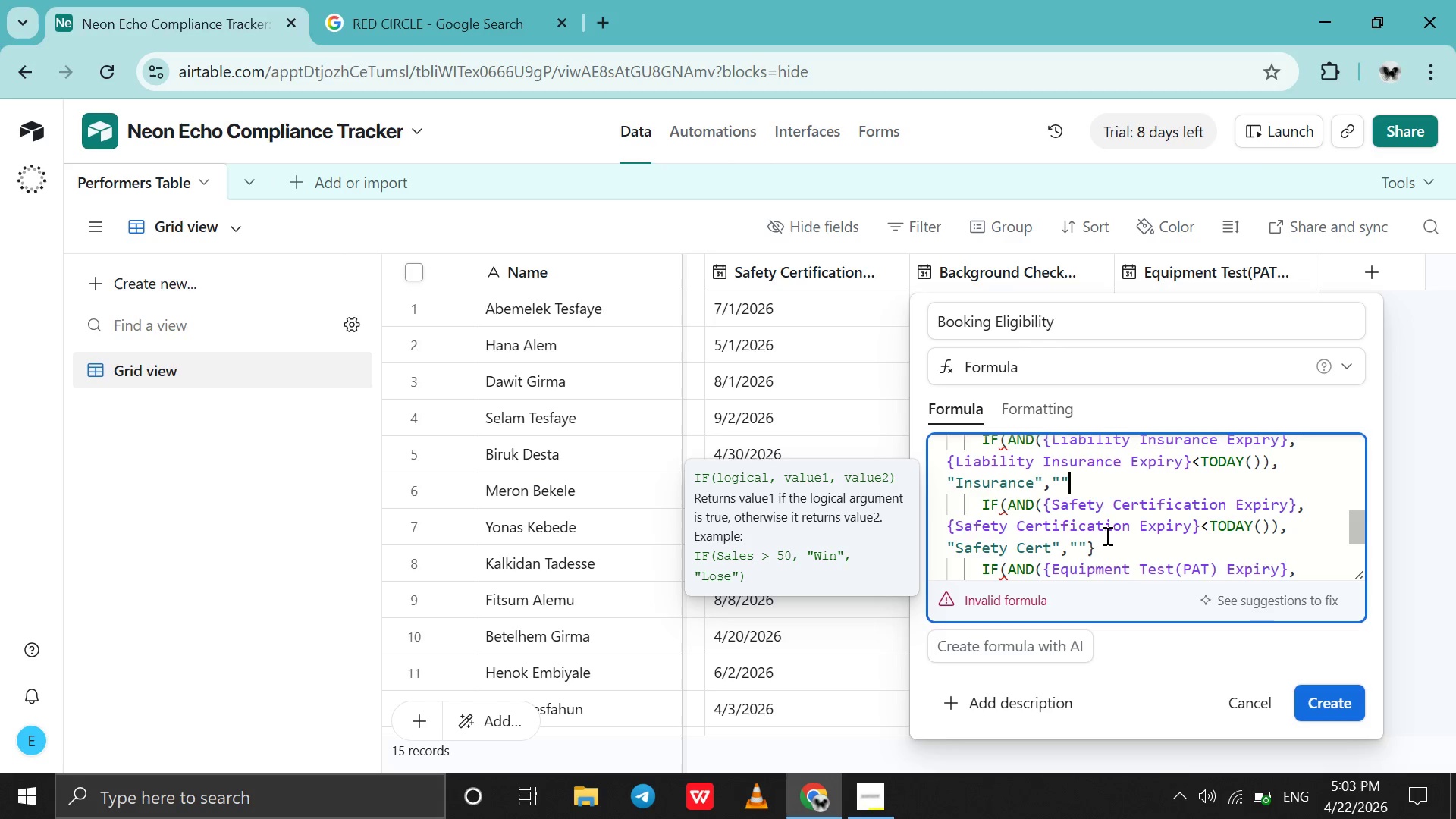 
key(Shift+0)
 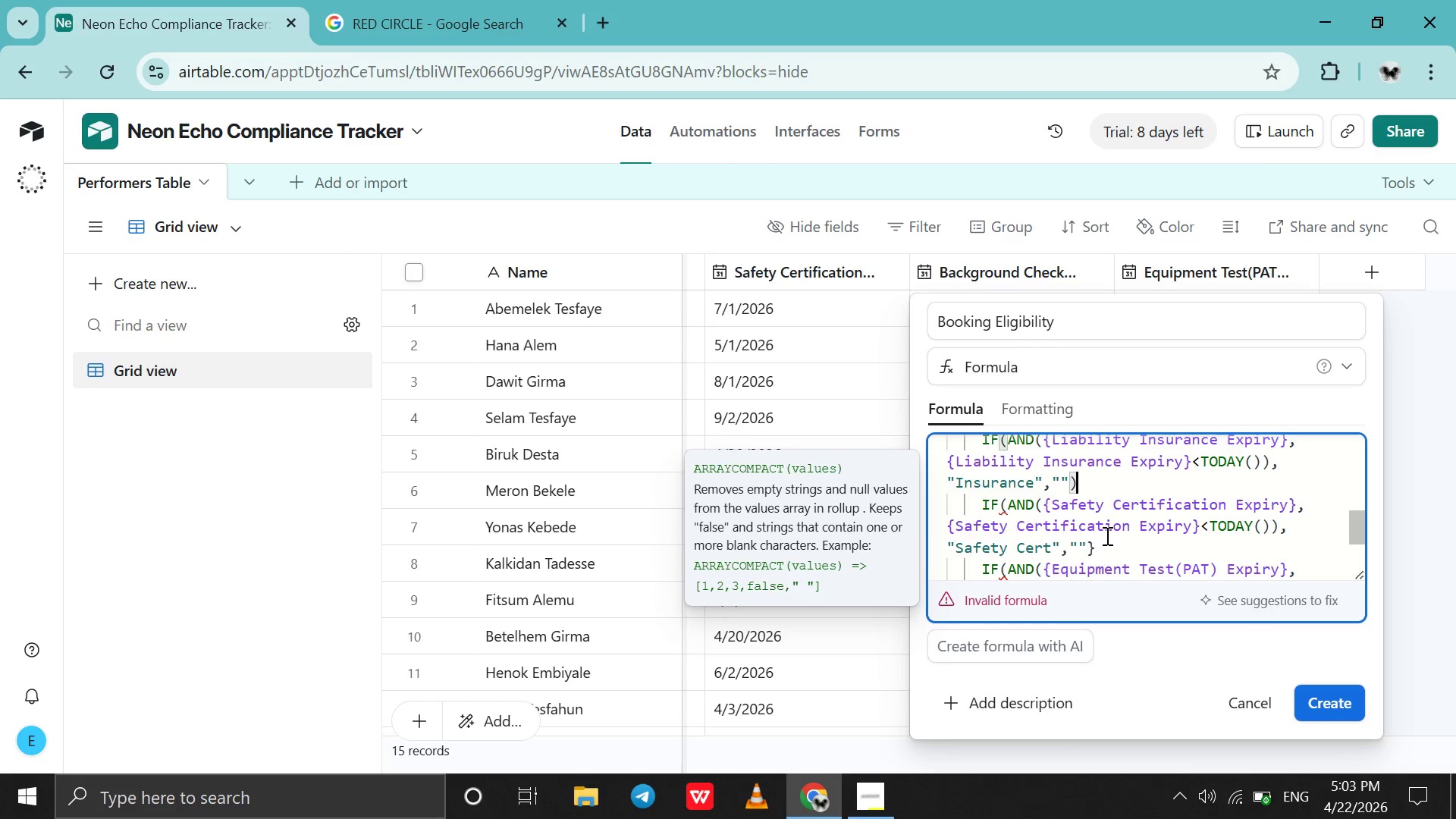 
key(Comma)
 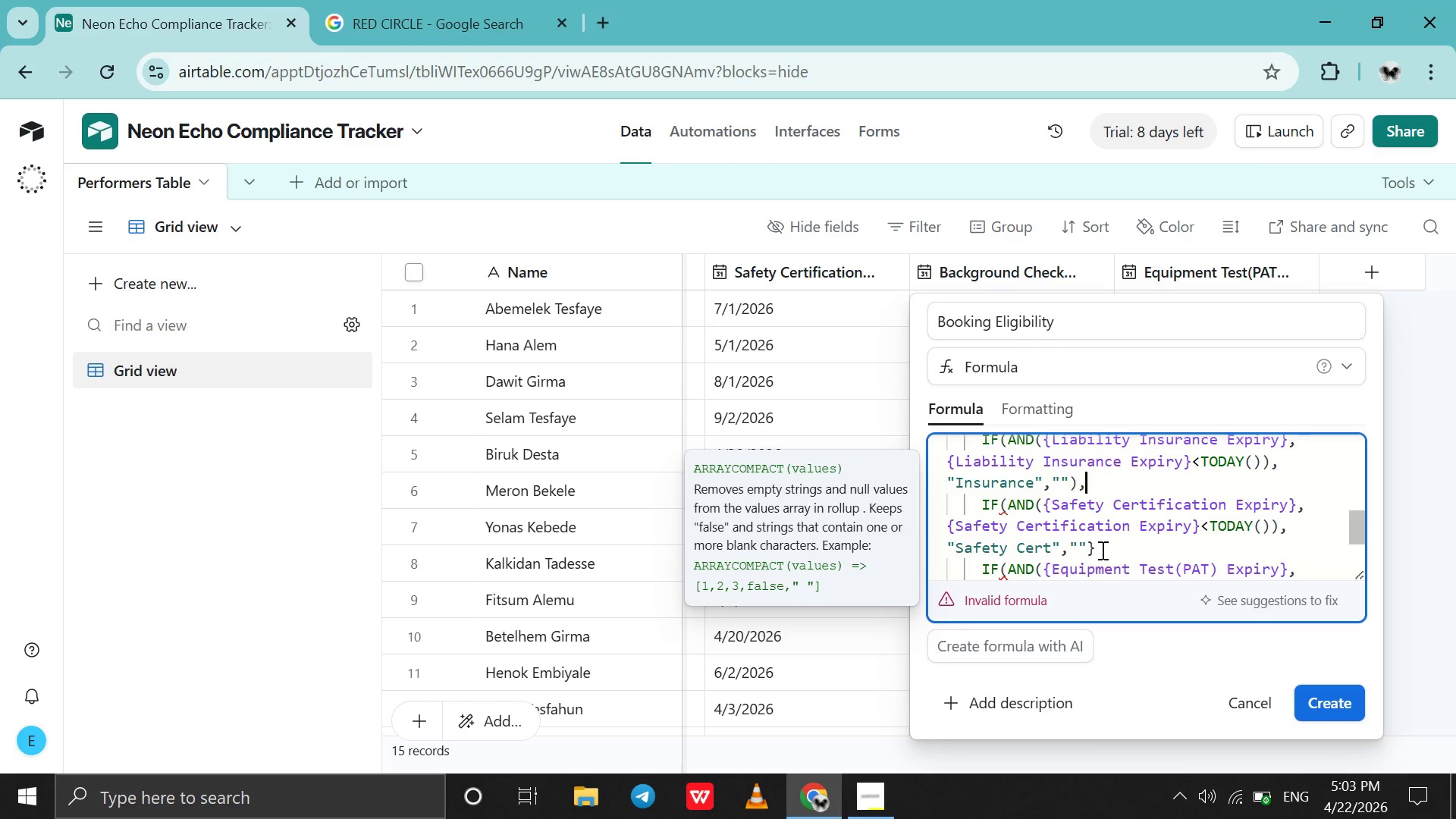 
left_click([1101, 550])
 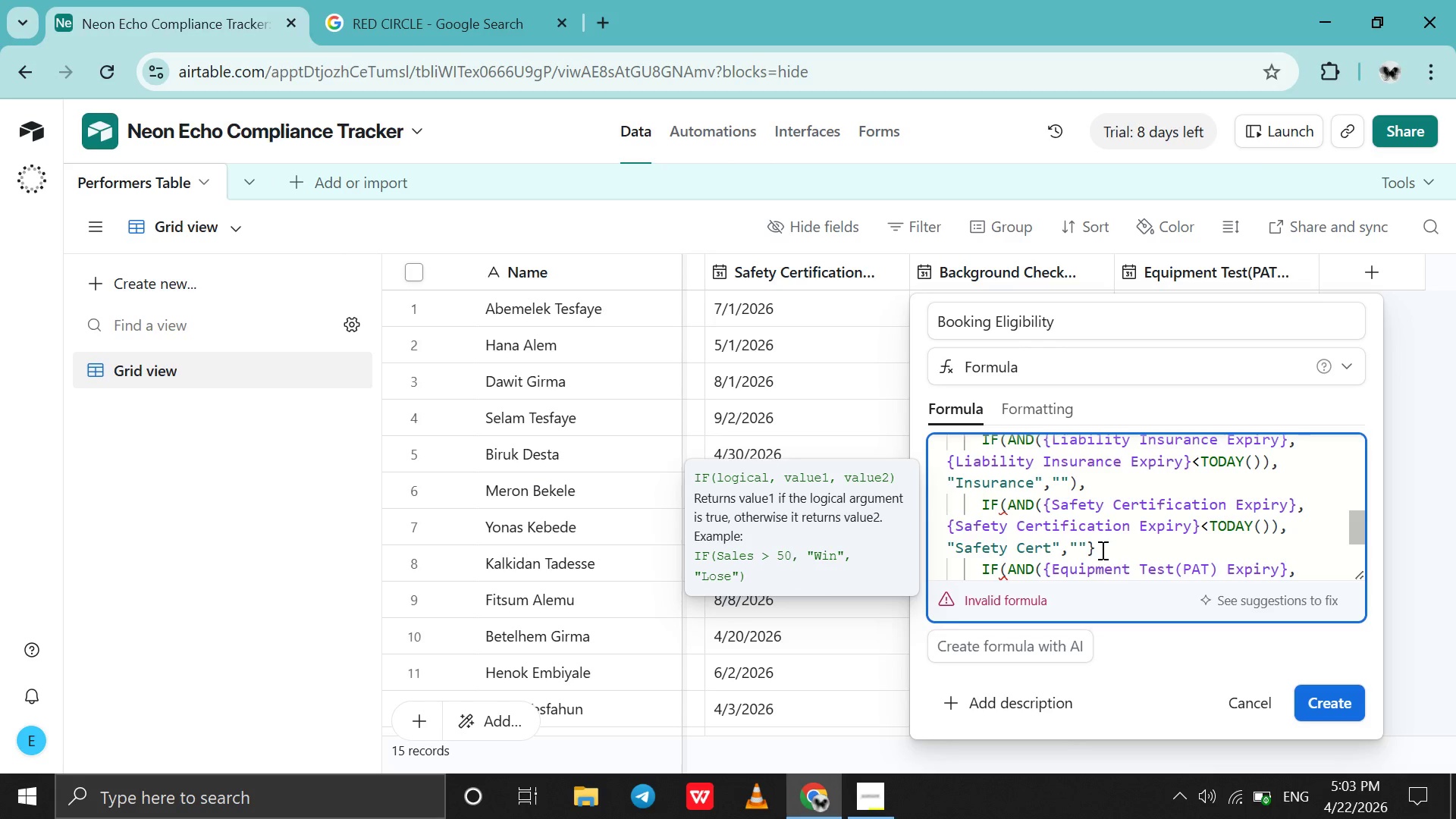 
key(Backspace)
 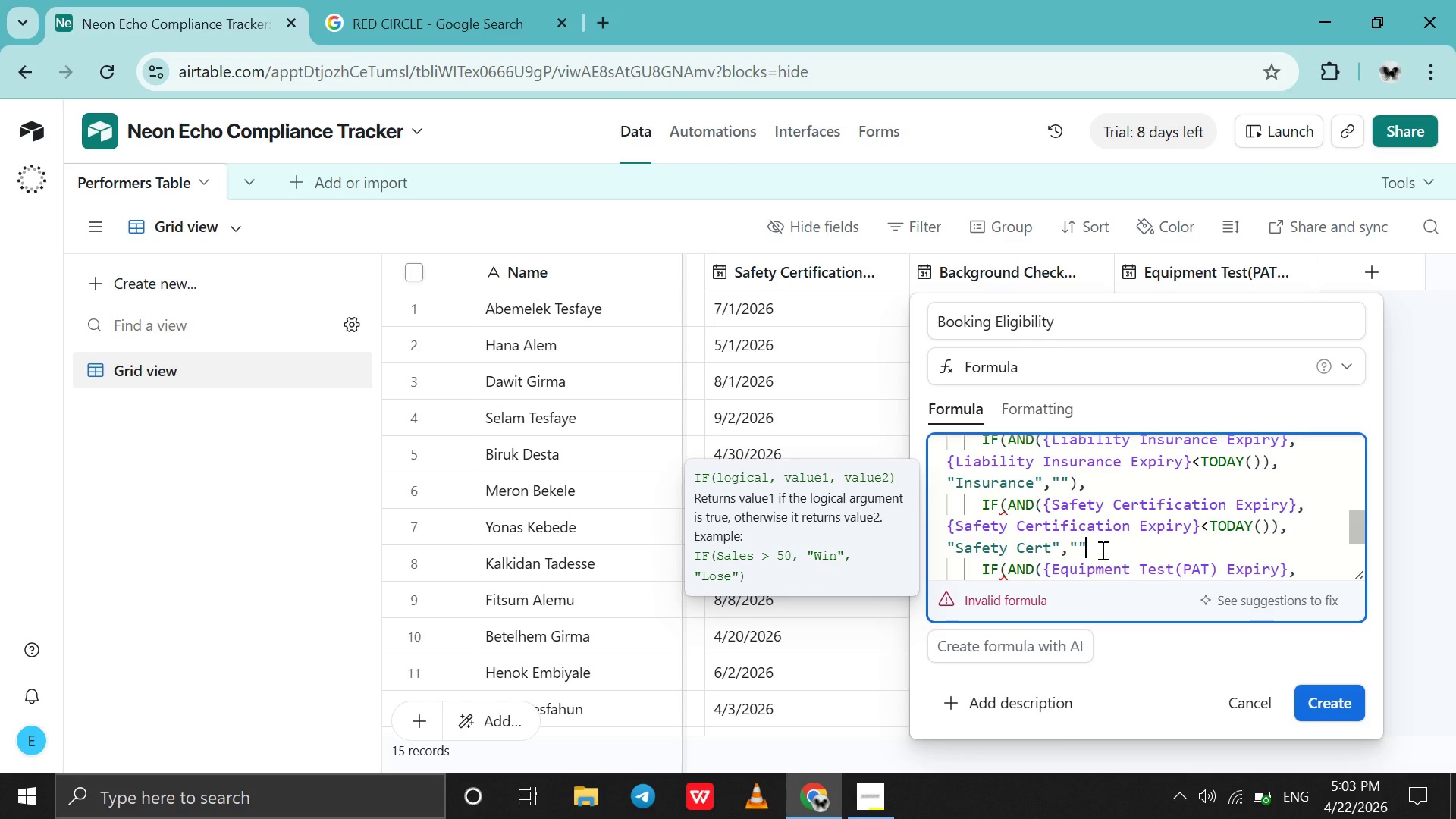 
key(Shift+0)
 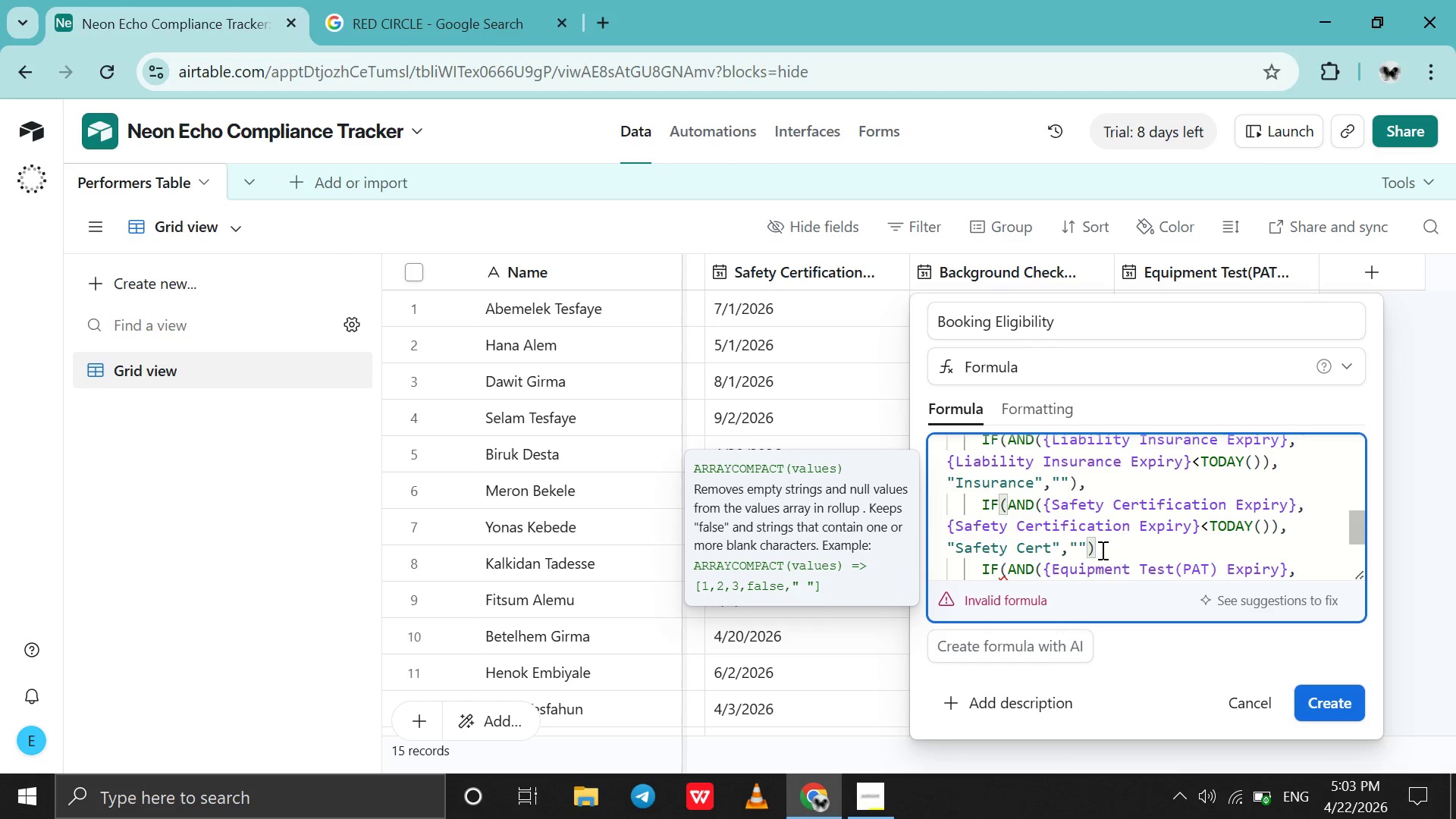 
key(Comma)
 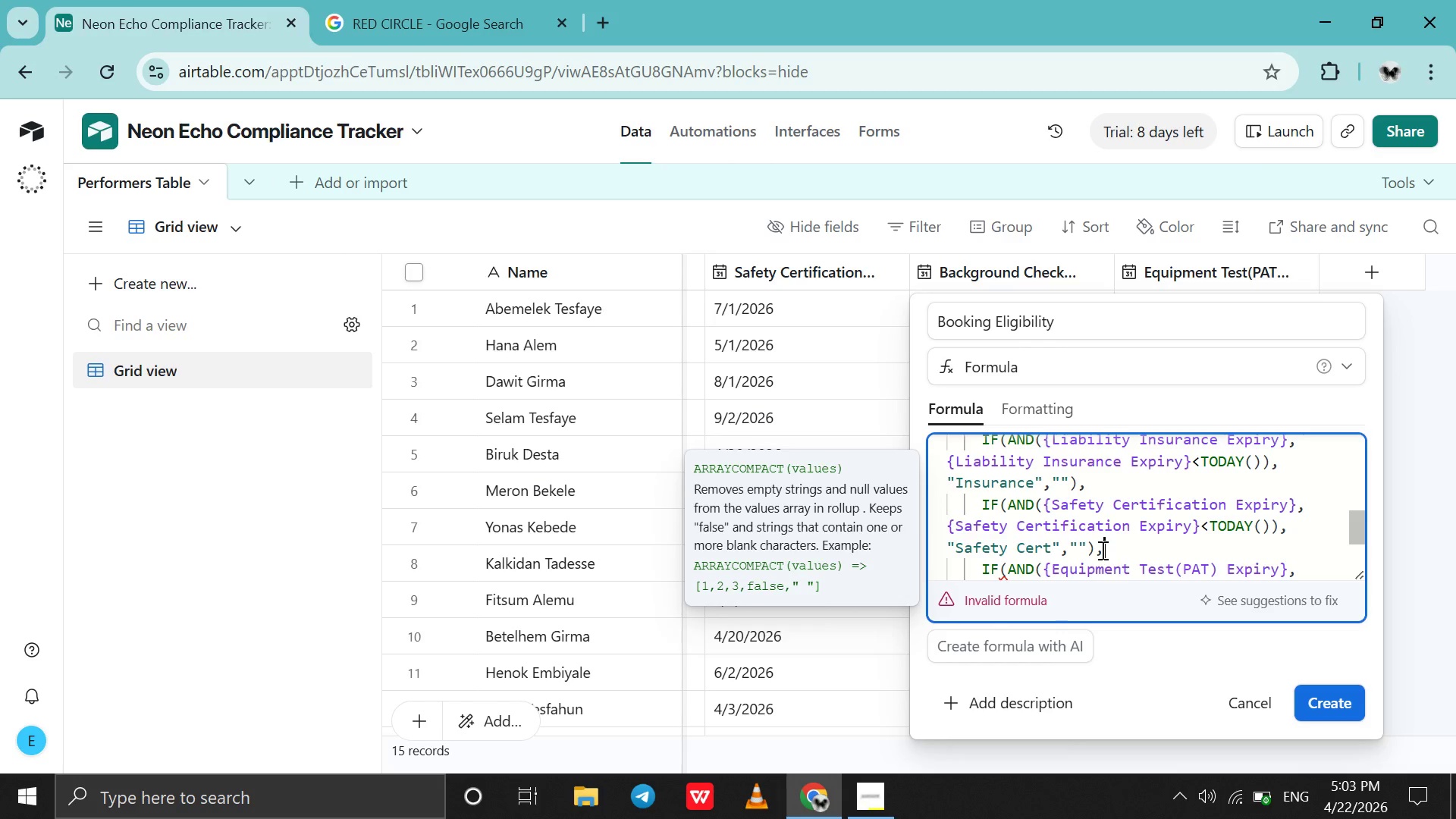 
scroll: coordinate [1101, 550], scroll_direction: none, amount: 0.0
 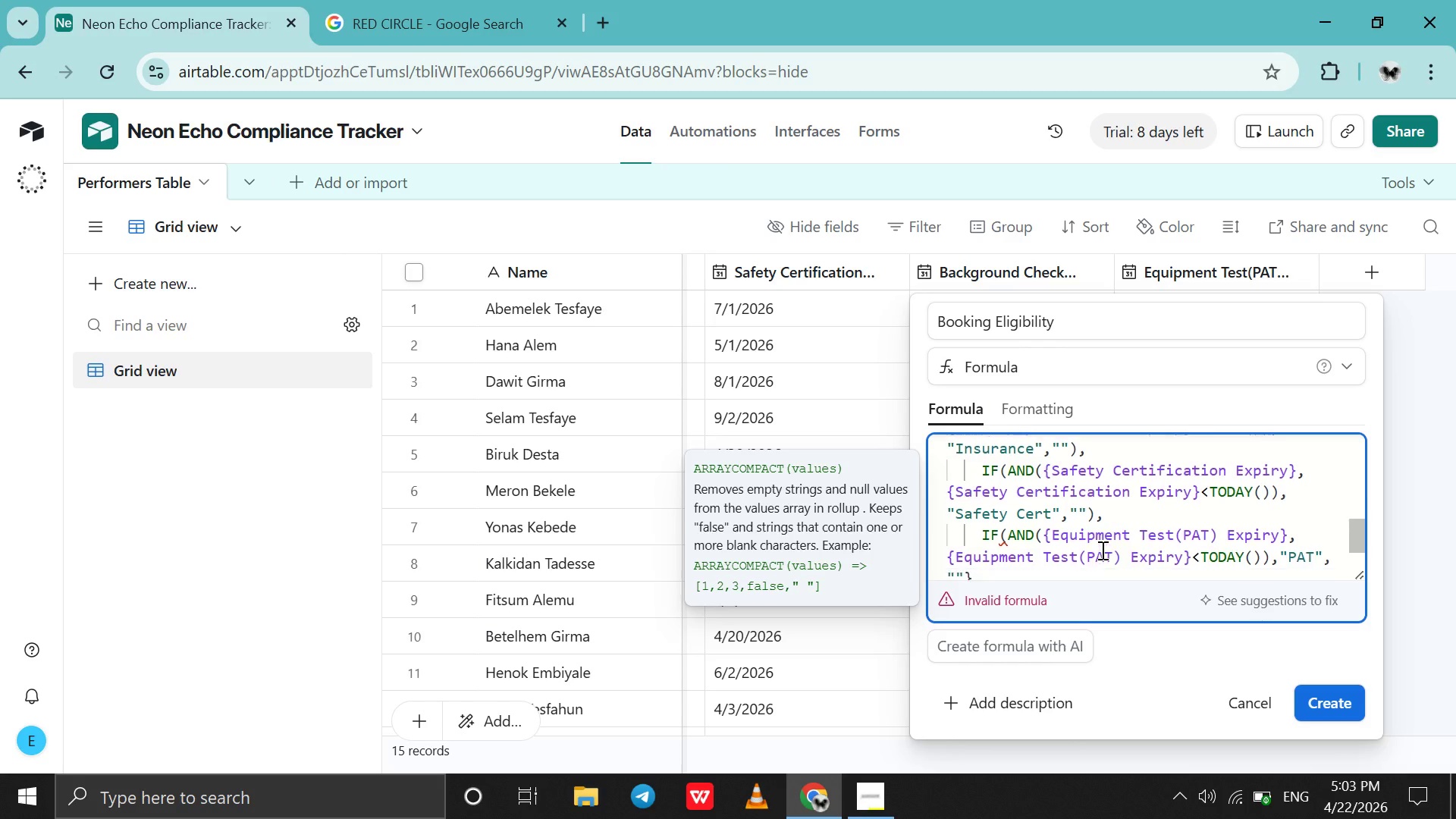 
scroll: coordinate [1101, 550], scroll_direction: down, amount: 1.0
 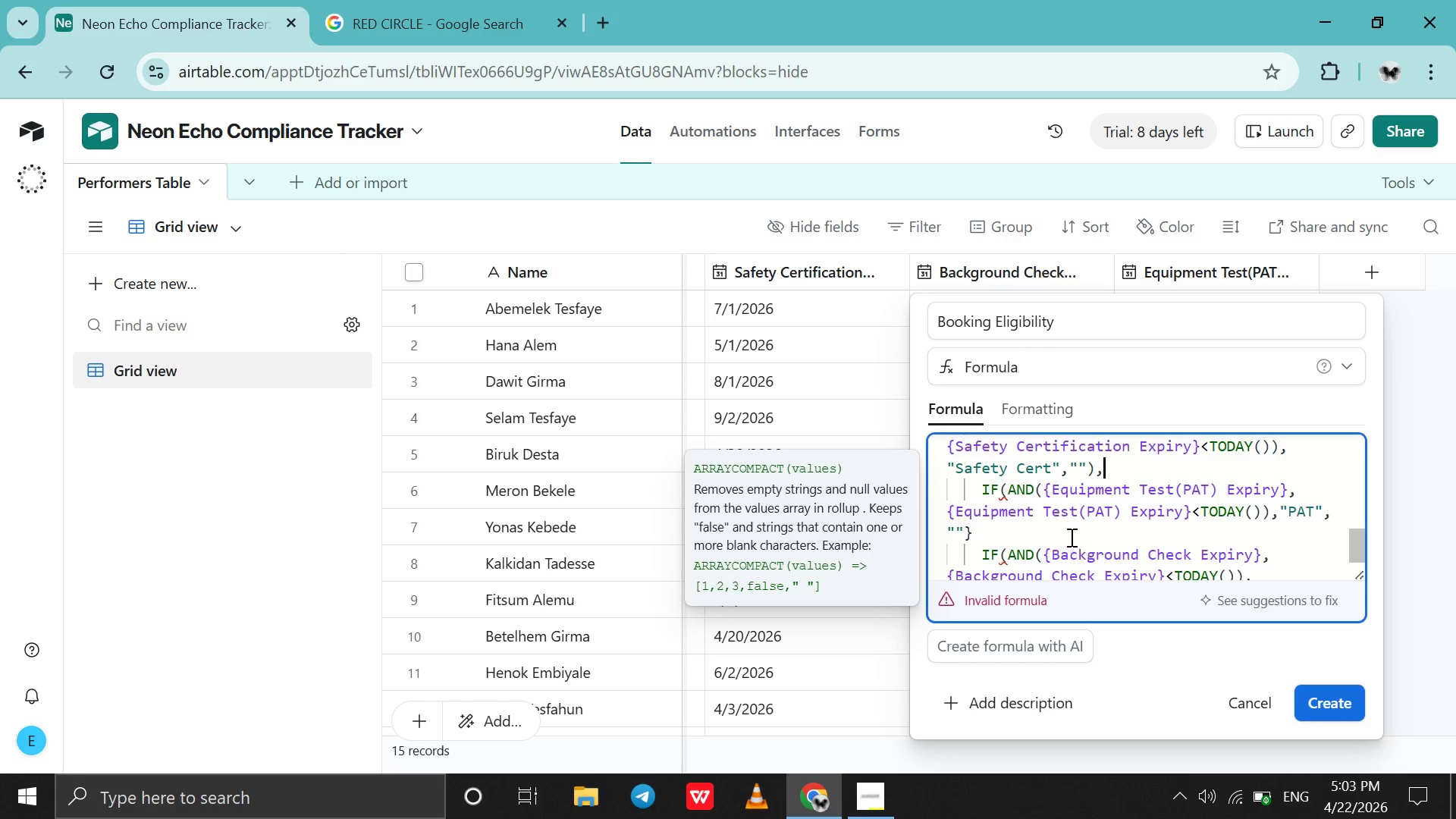 
left_click([1070, 537])
 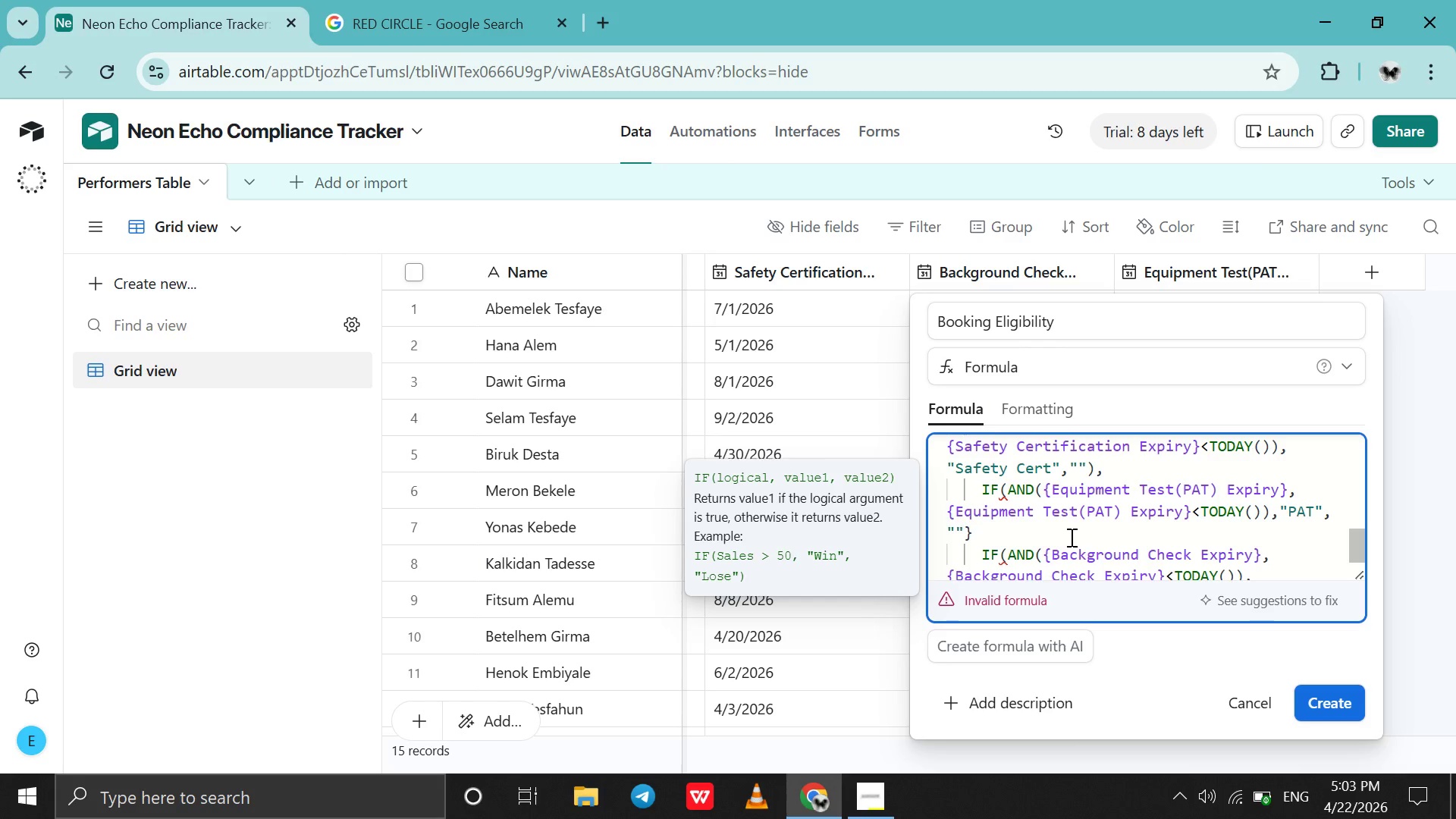 
key(Backspace)
 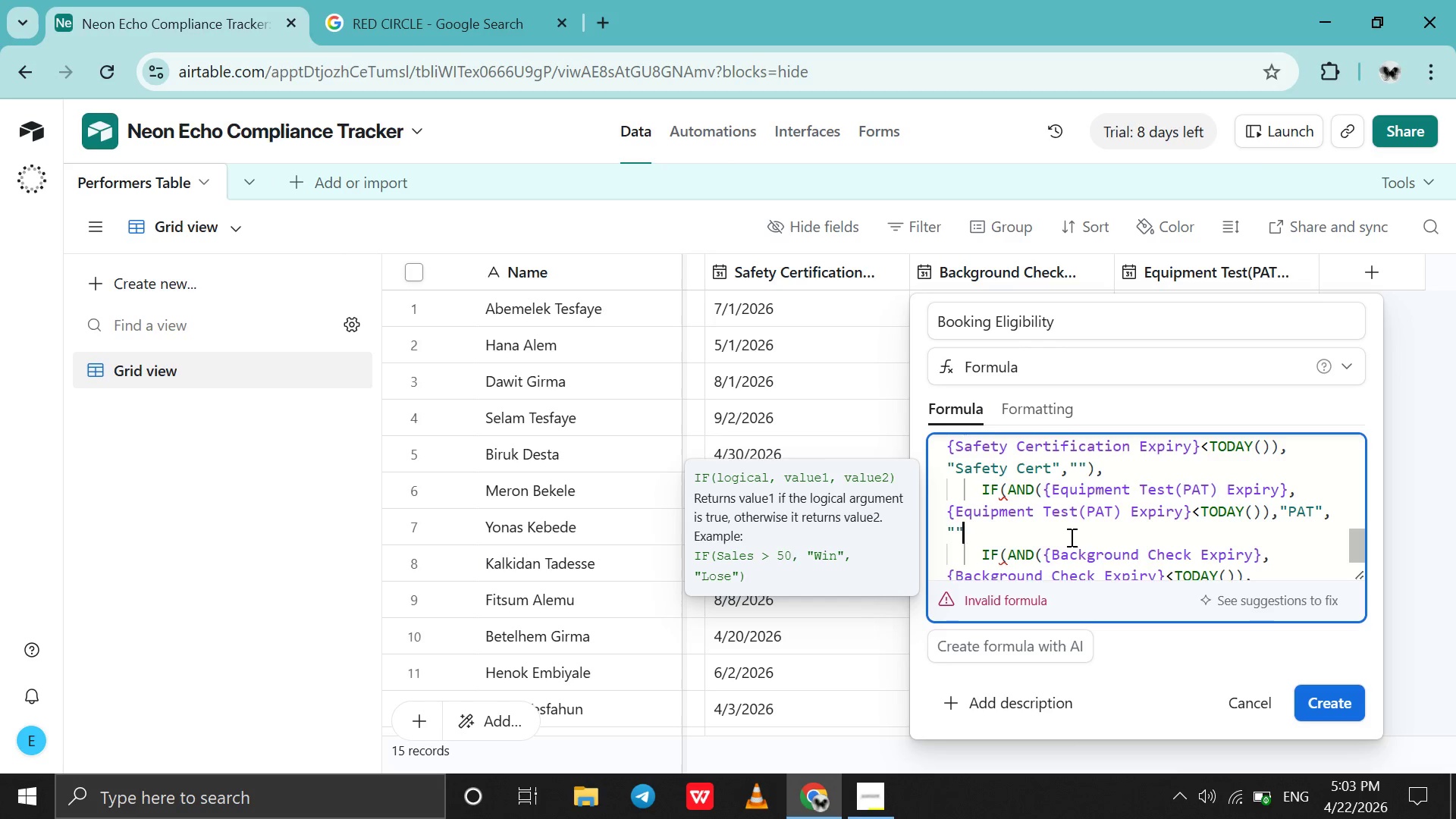 
key(Shift+0)
 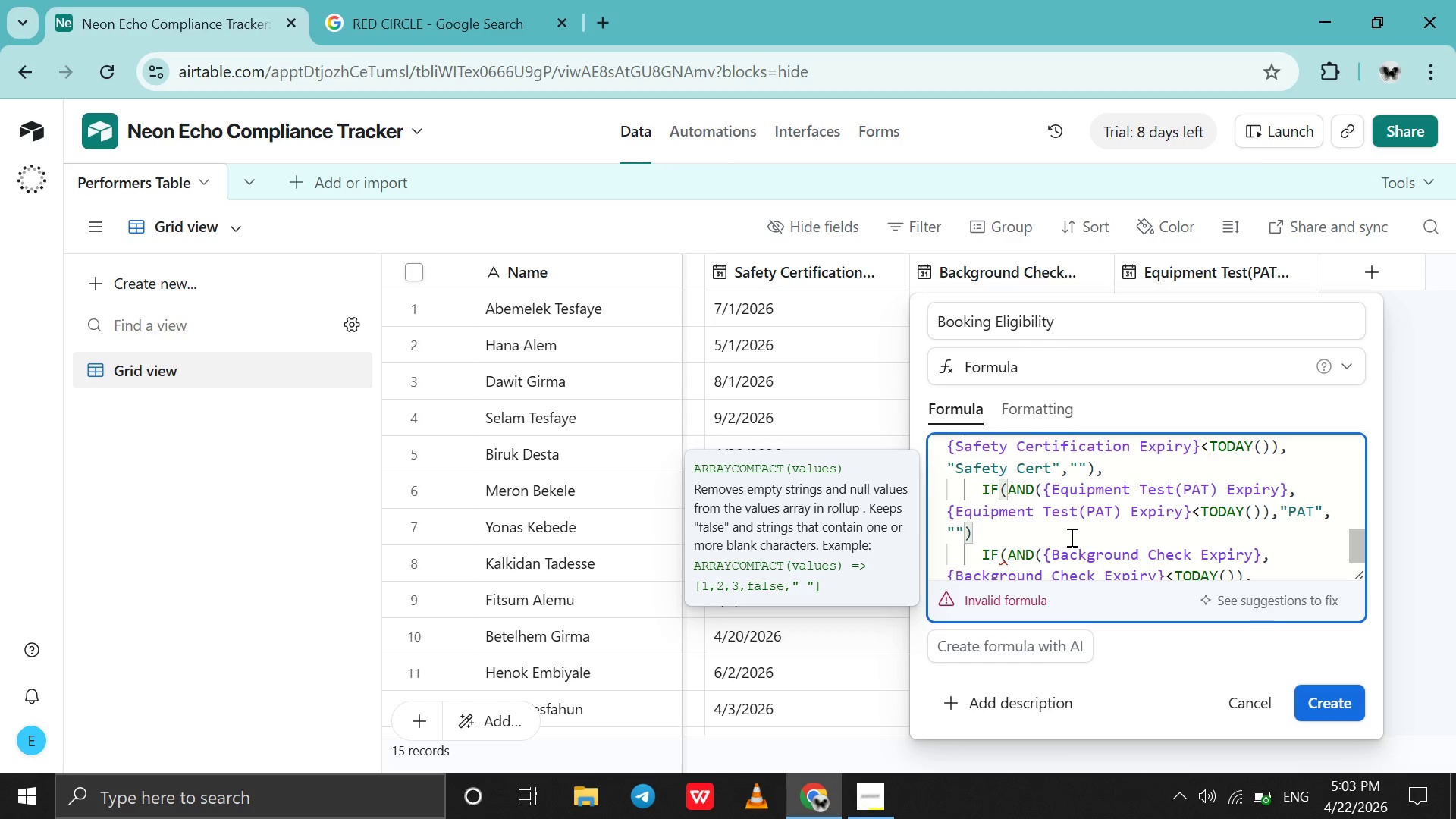 
key(Comma)
 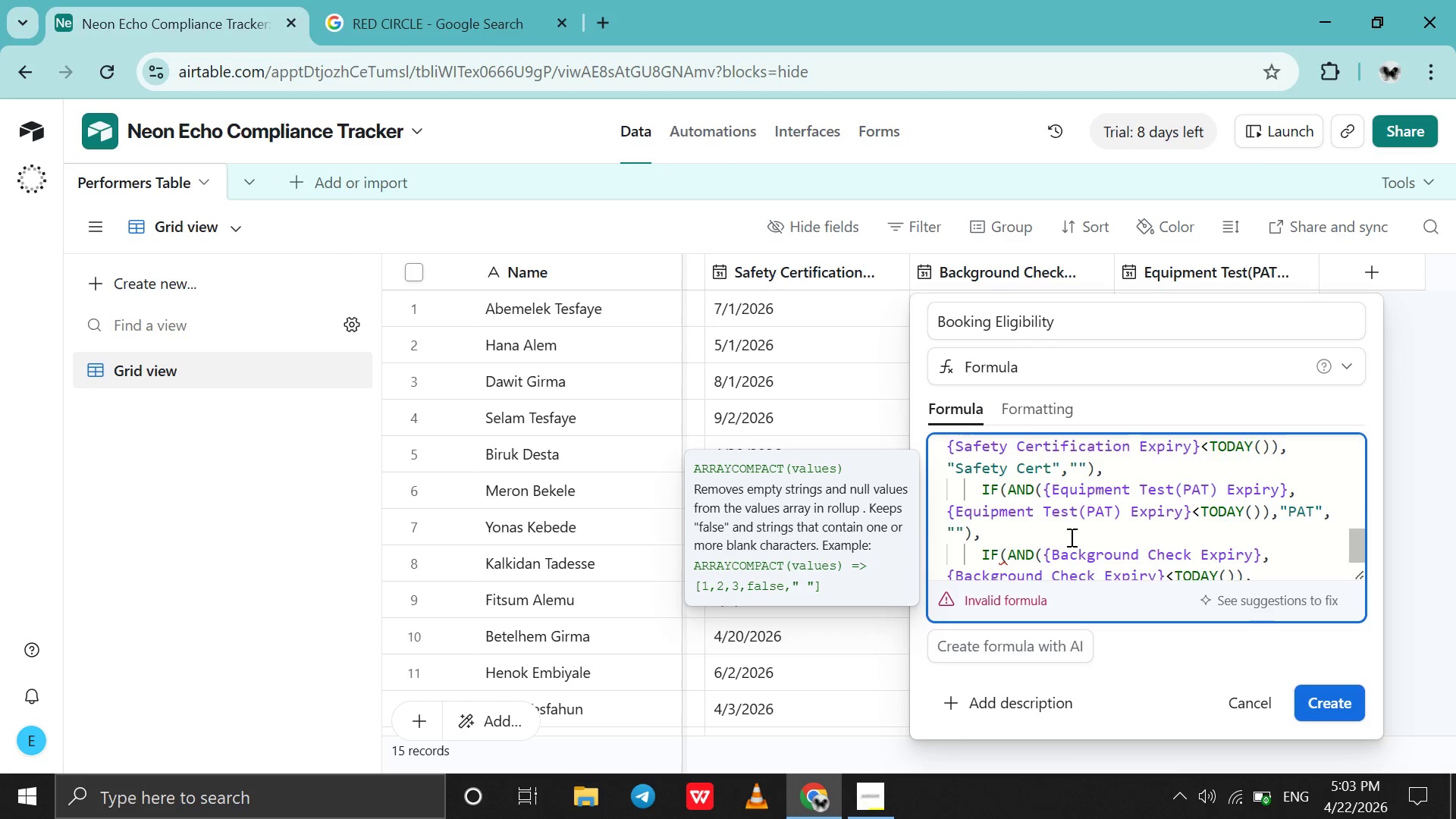 
scroll: coordinate [1070, 537], scroll_direction: down, amount: 2.0
 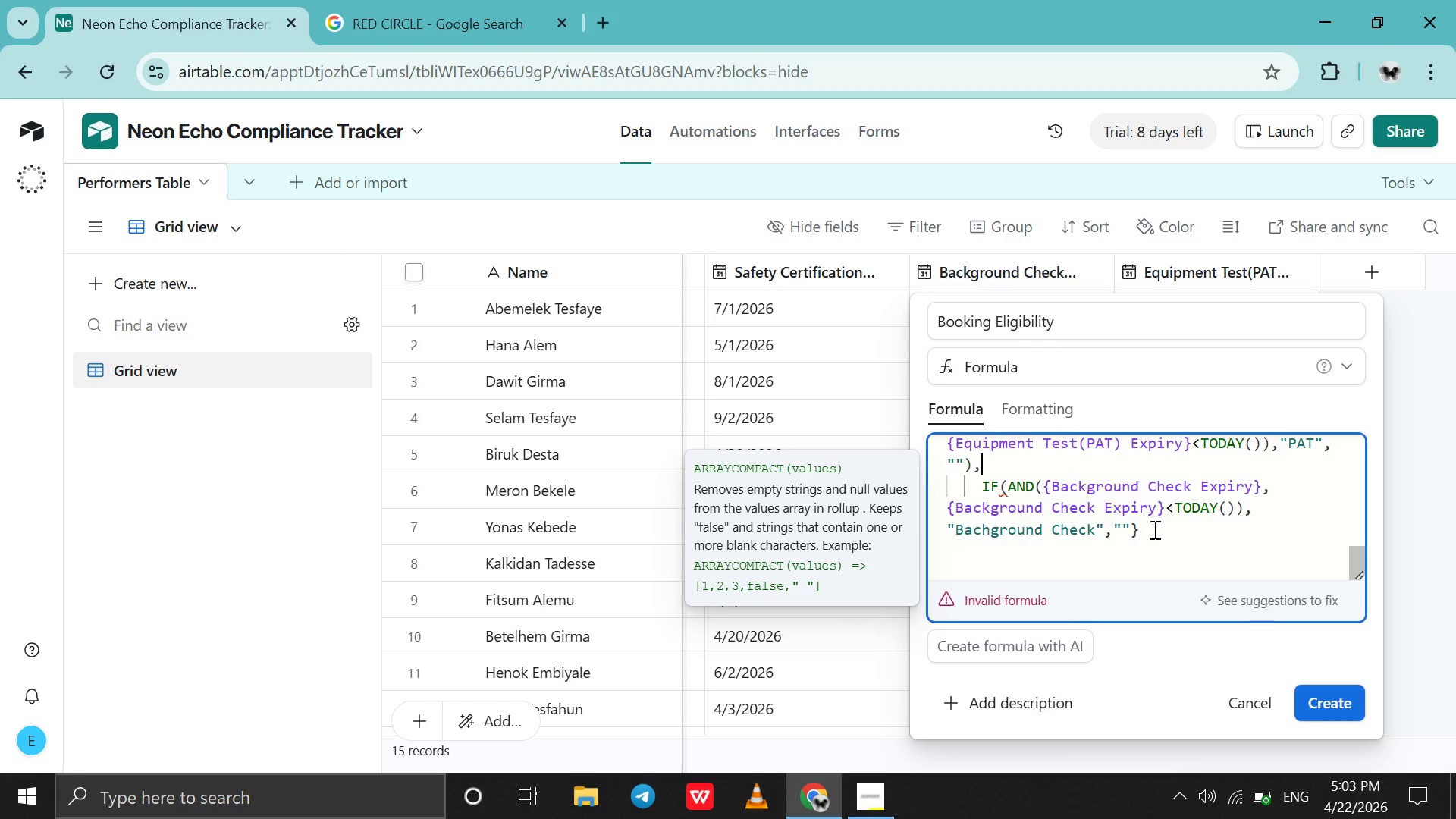 
left_click([1155, 532])
 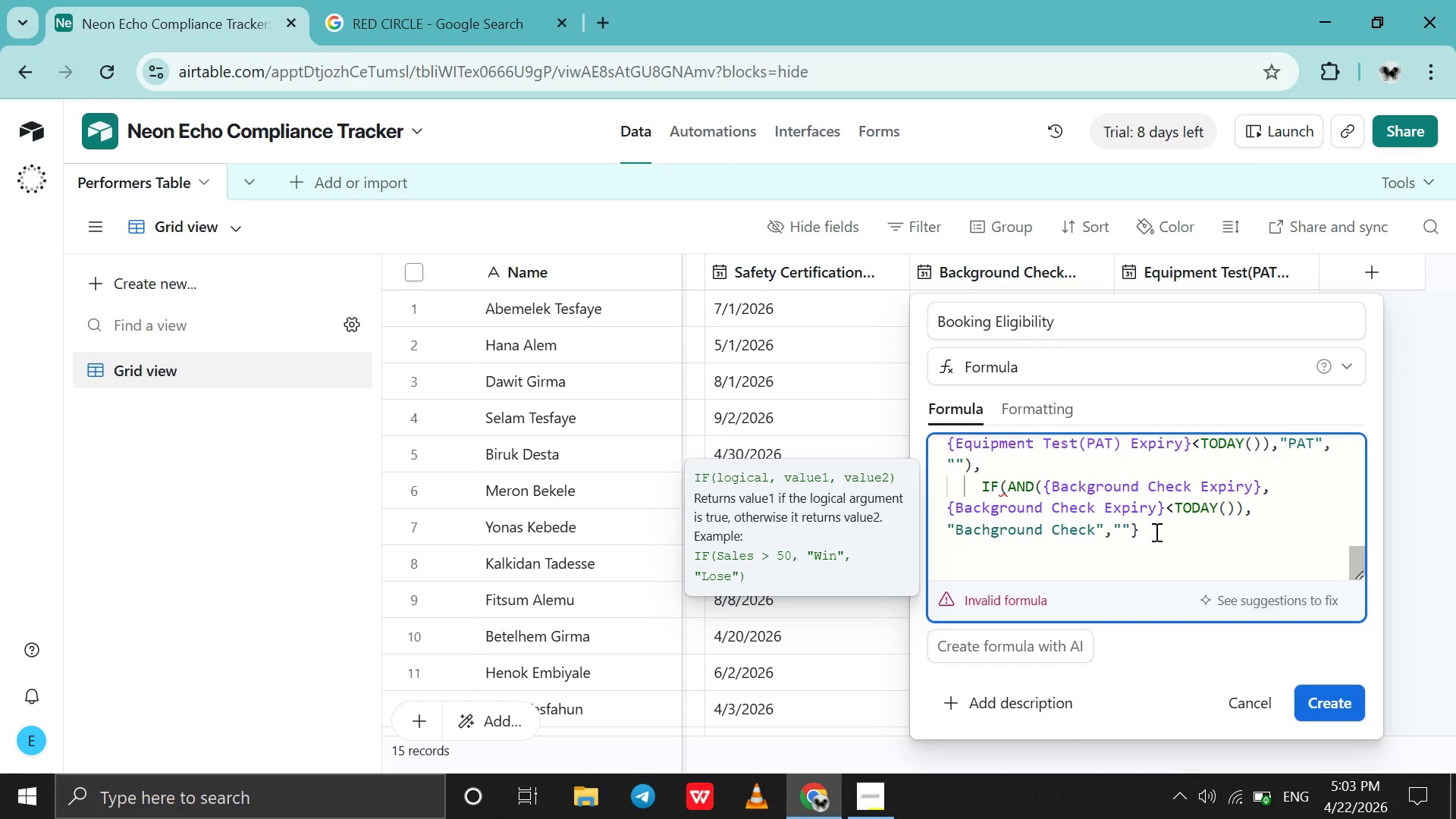 
key(Backspace)
 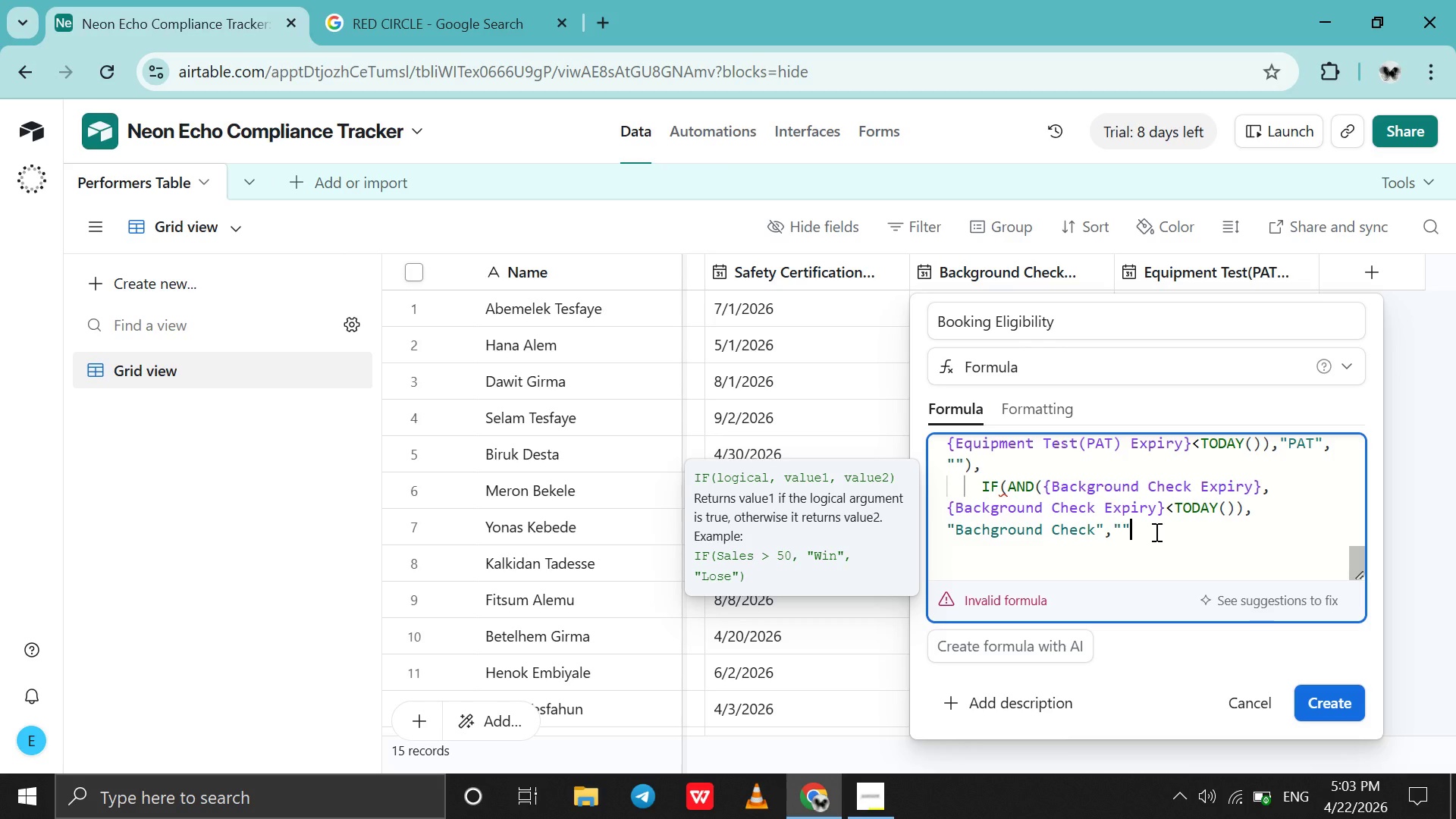 
key(Shift+0)
 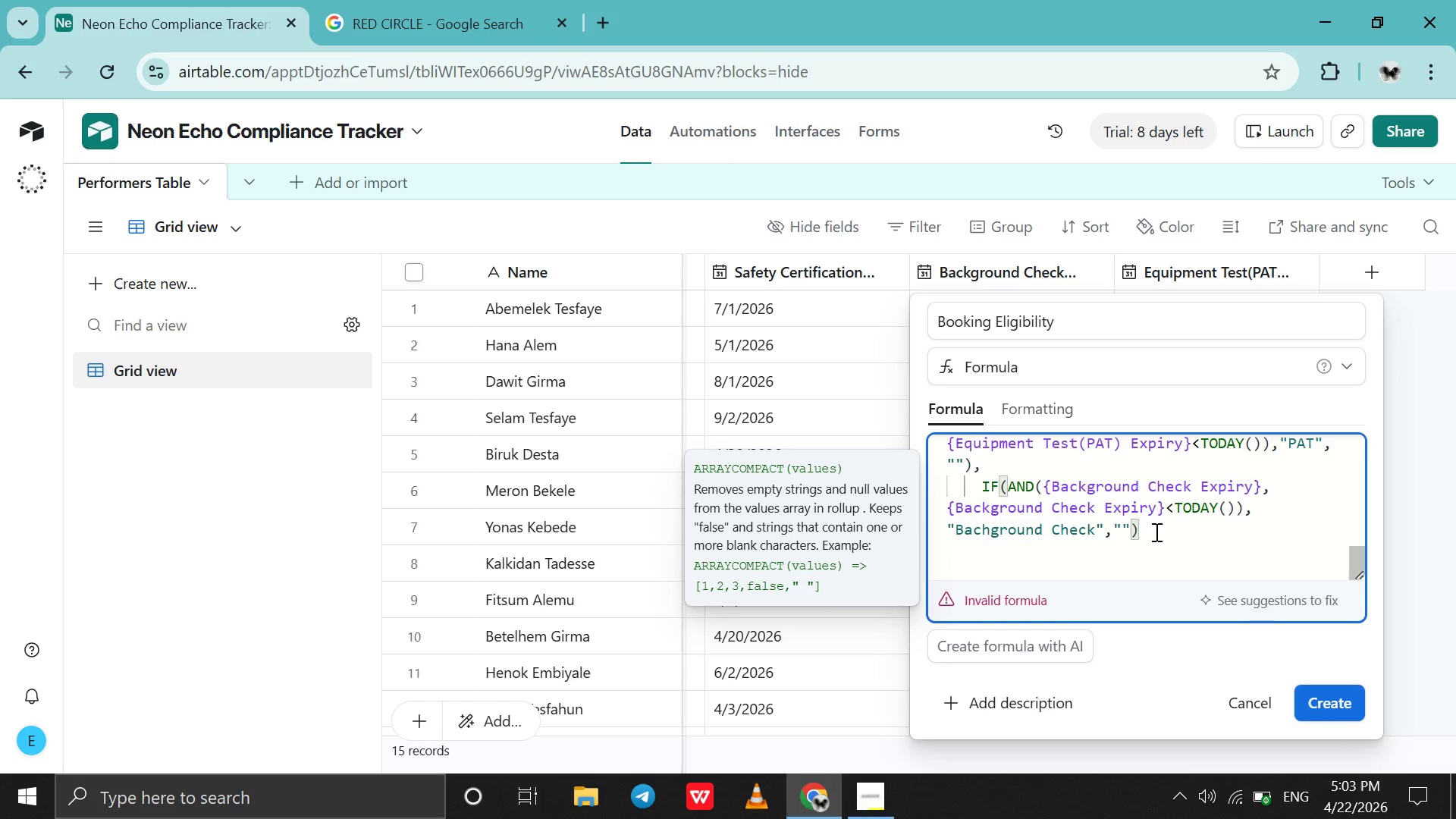 
wait(6.09)
 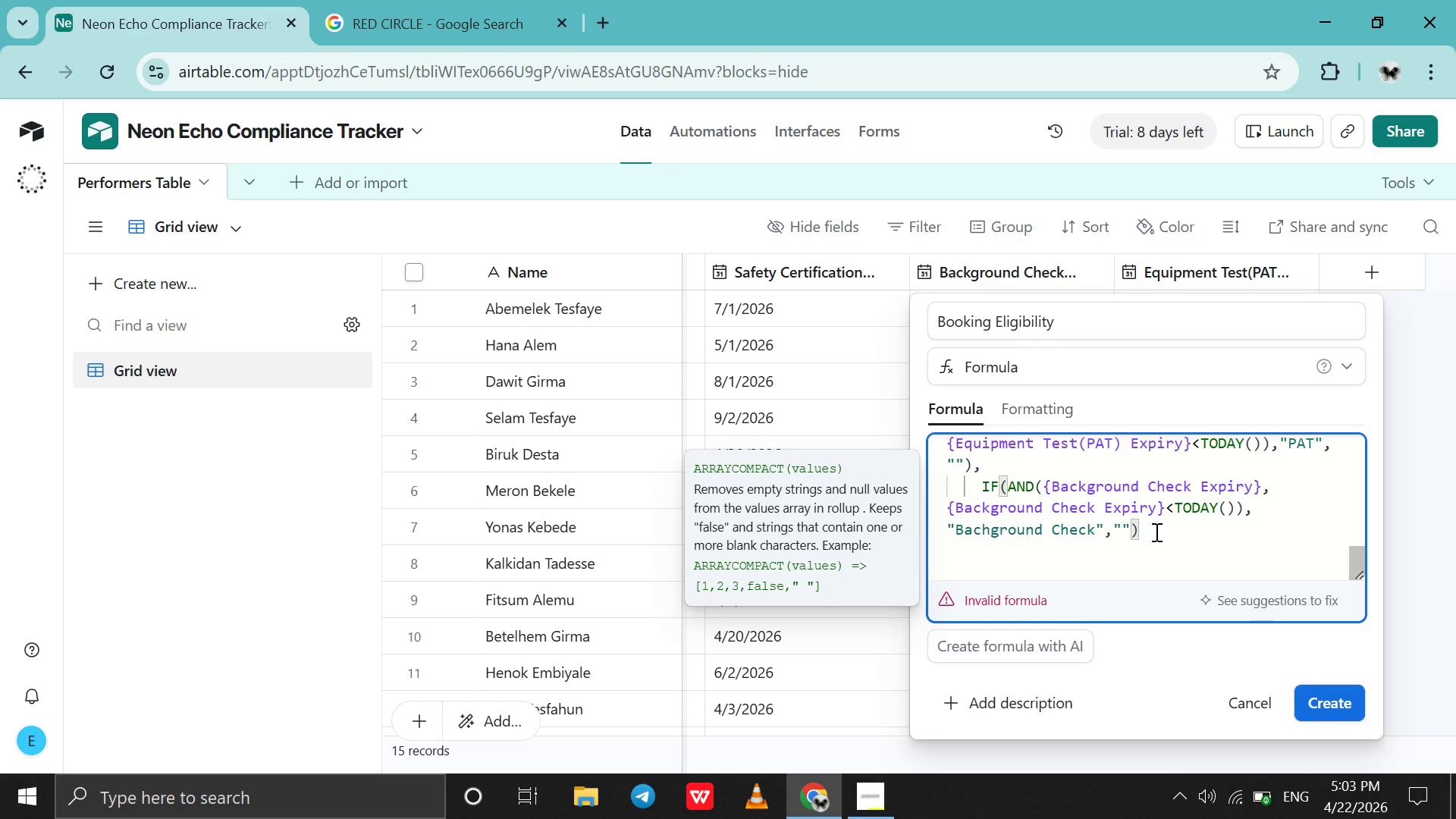 
key(Shift+Enter)
 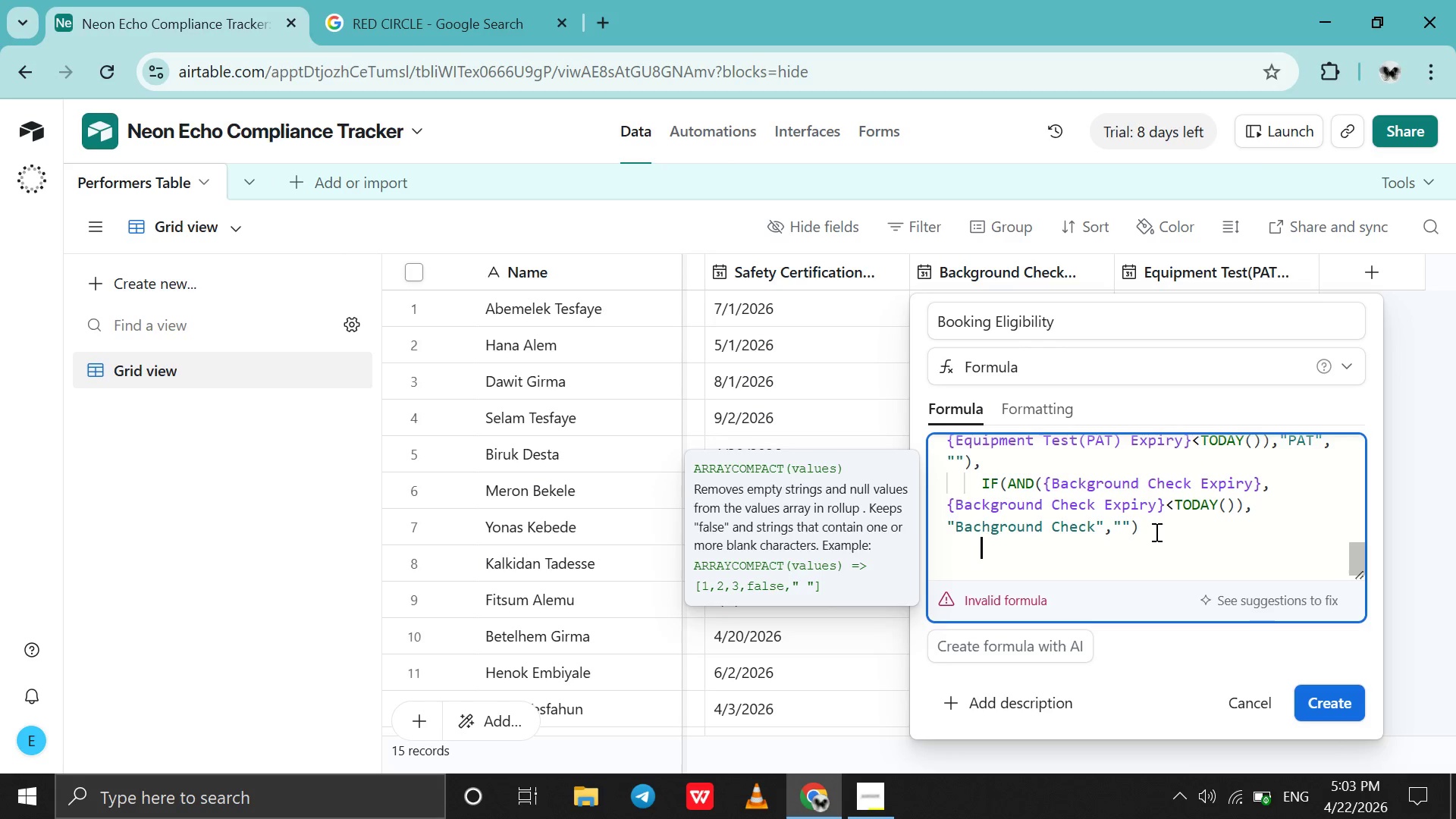 
key(Shift+BracketRight)
 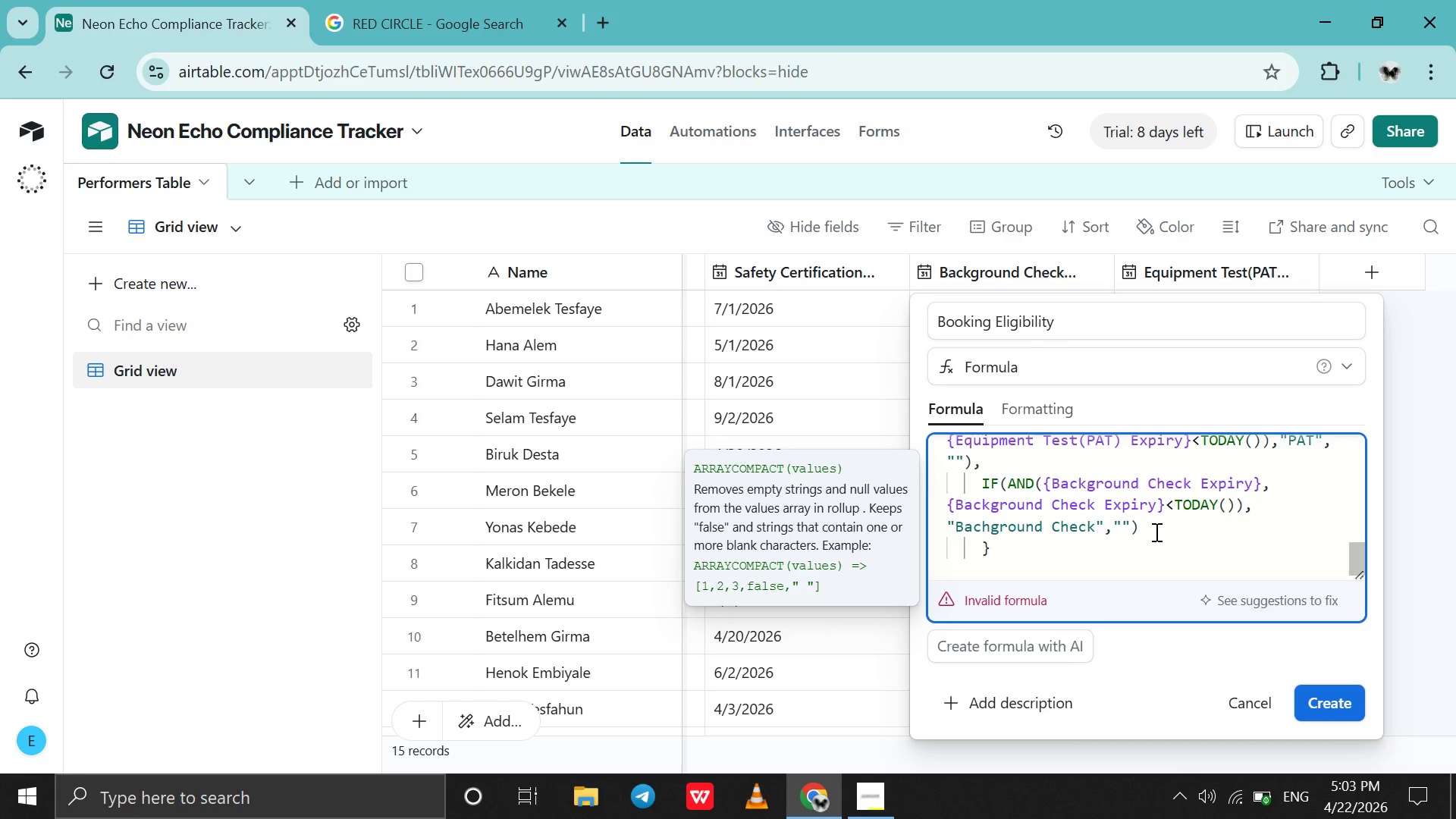 
key(Shift+0)
 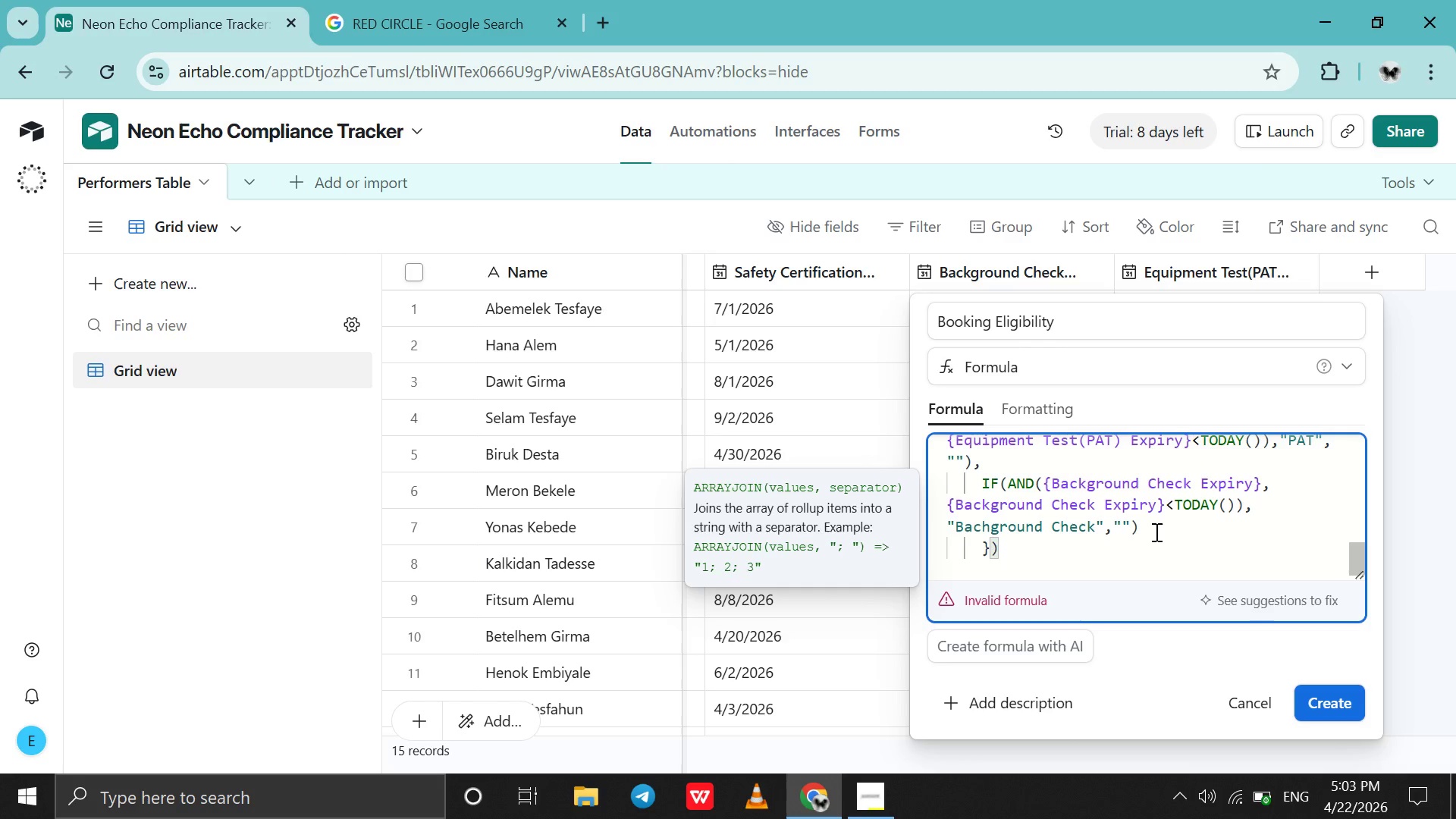 
key(Comma)
 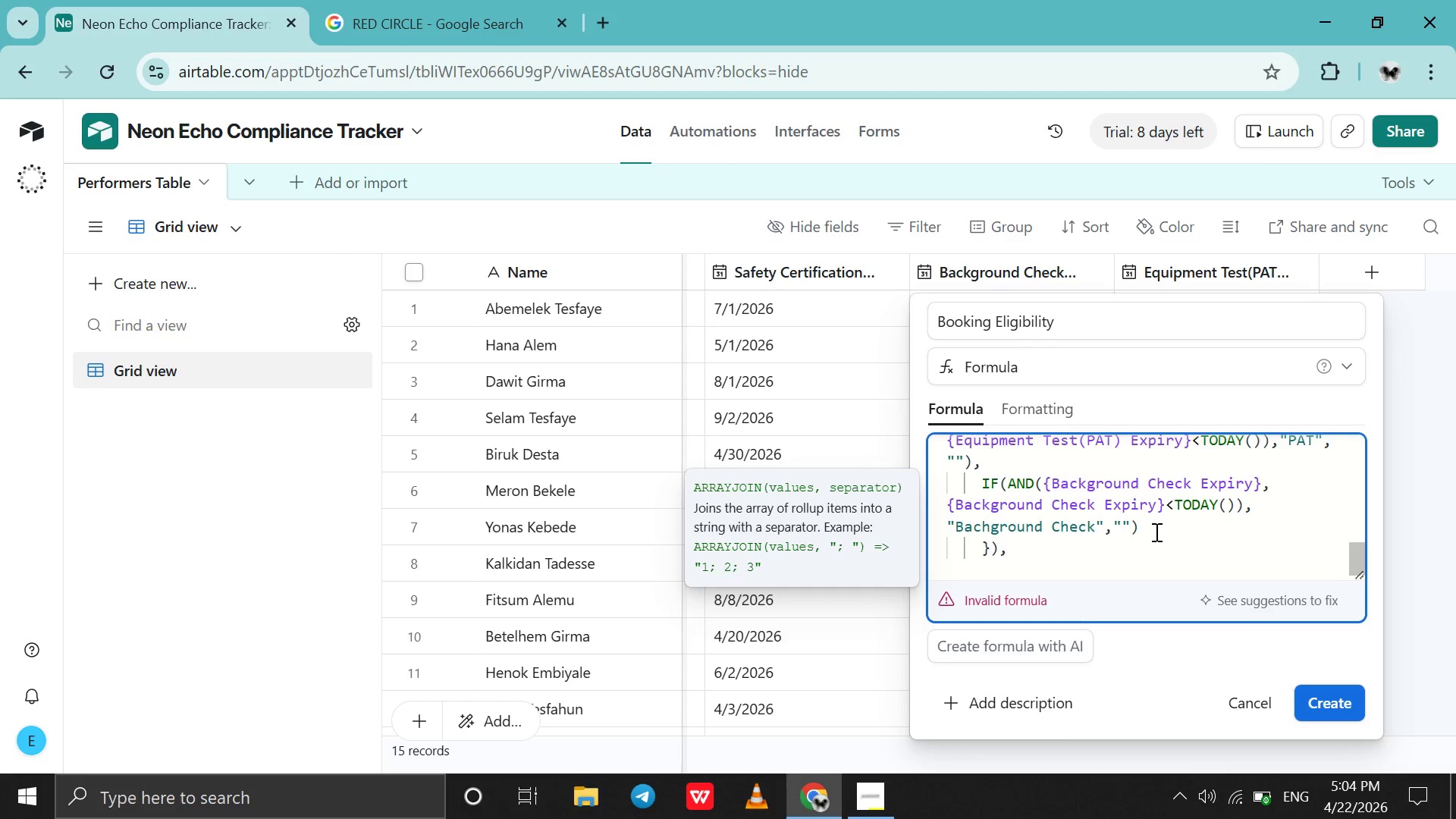 
key(Shift+Enter)
 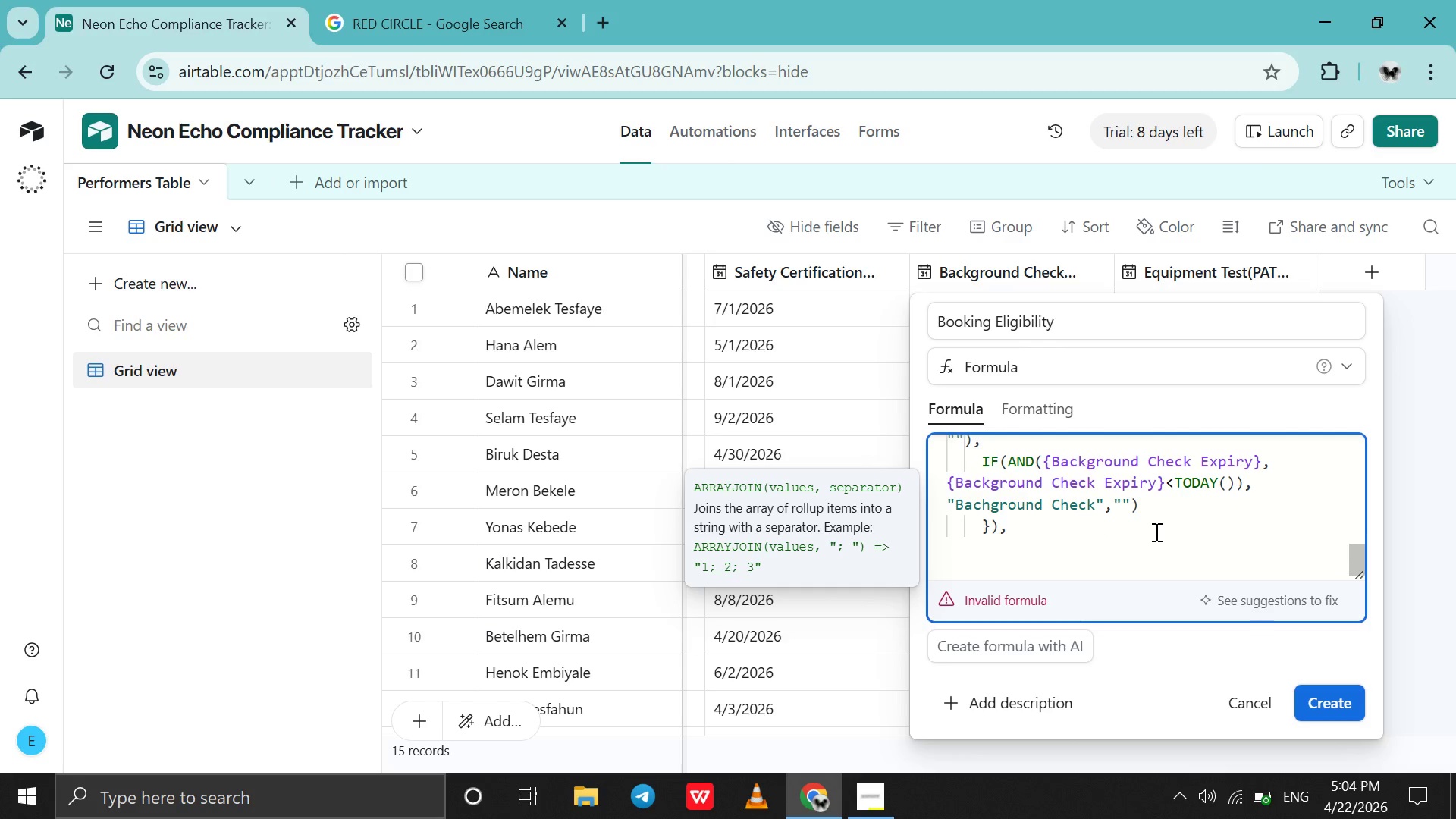 
key(Shift+Quote)
 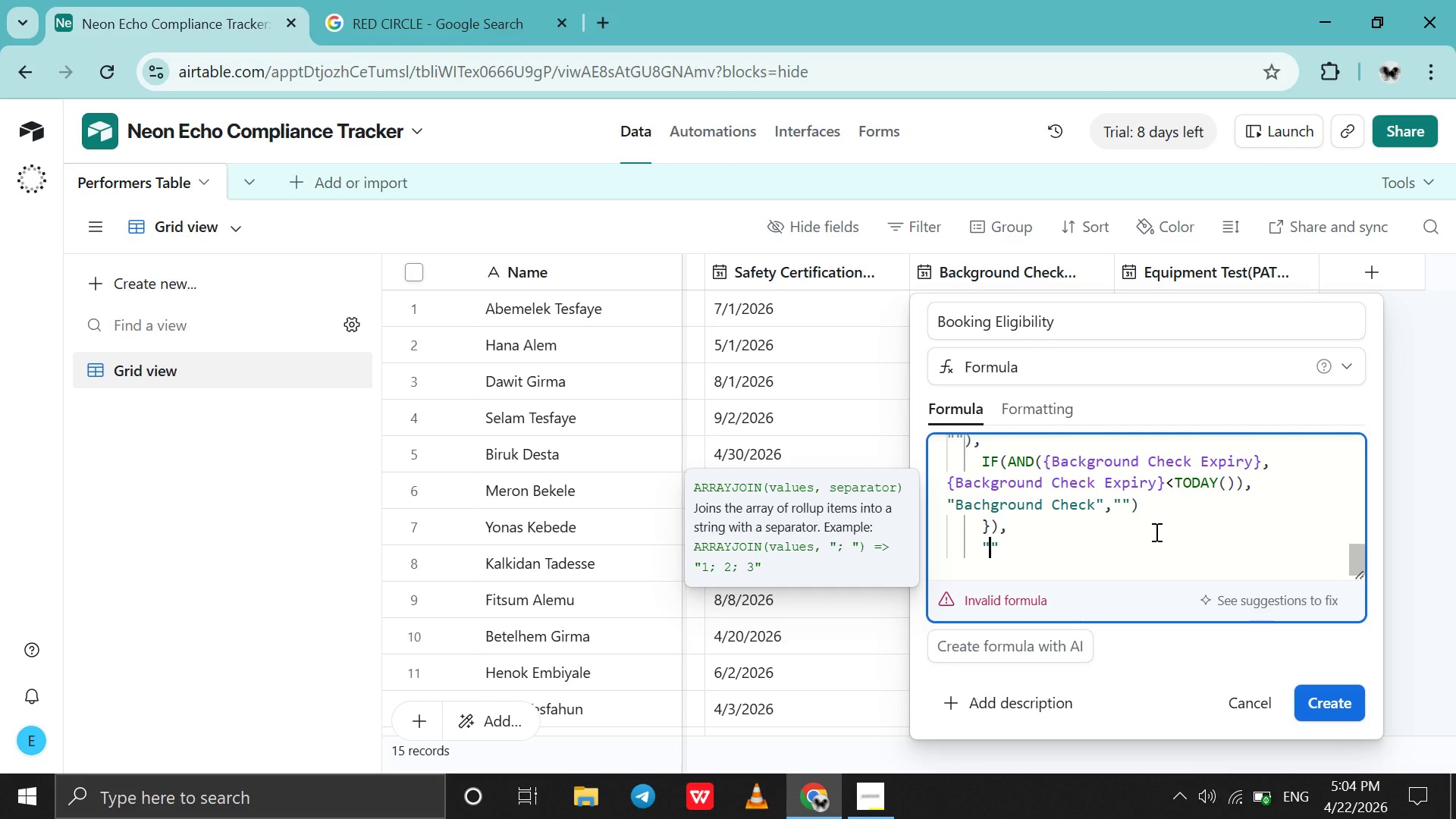 
key(Comma)
 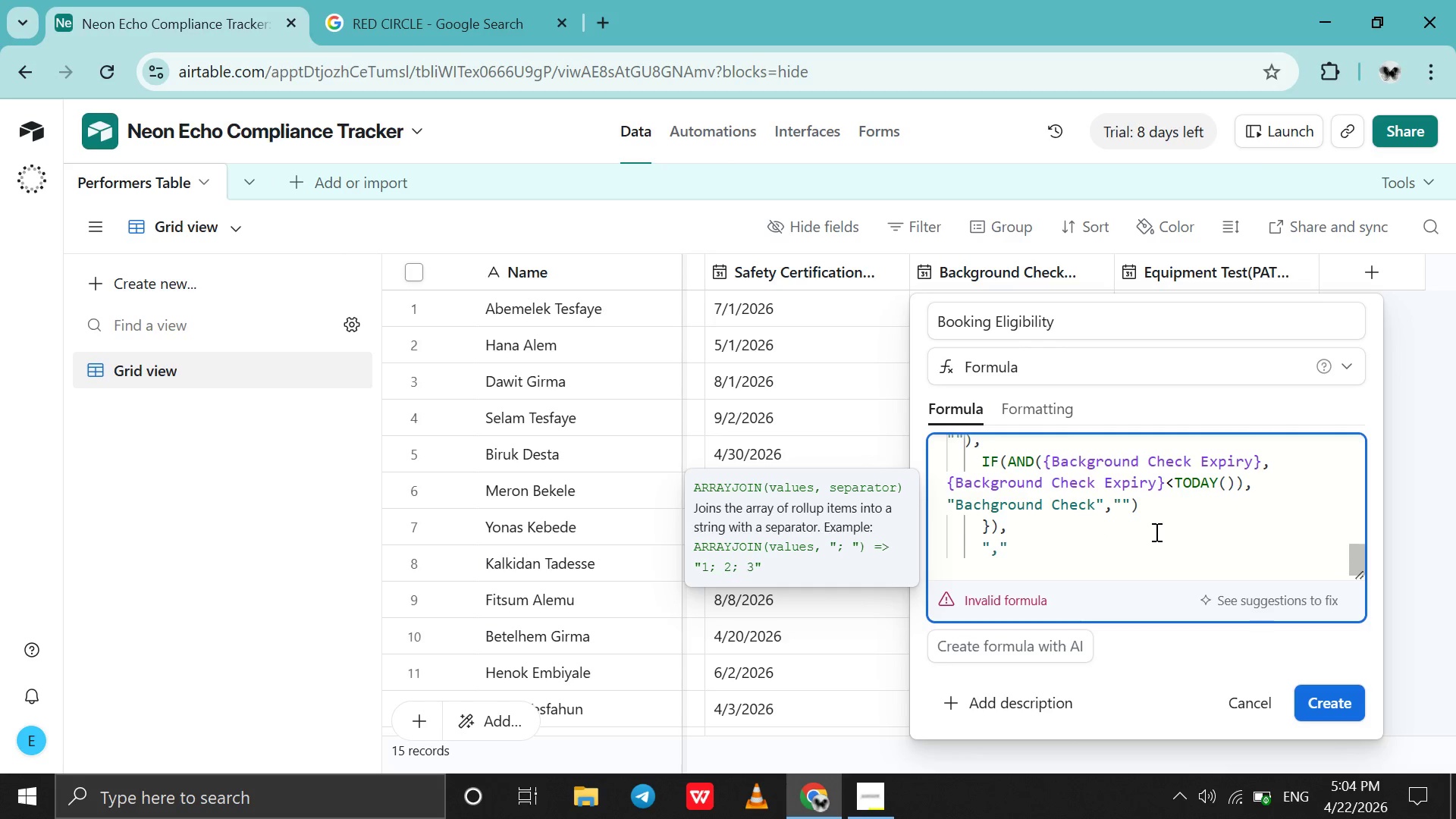 
key(ArrowRight)
 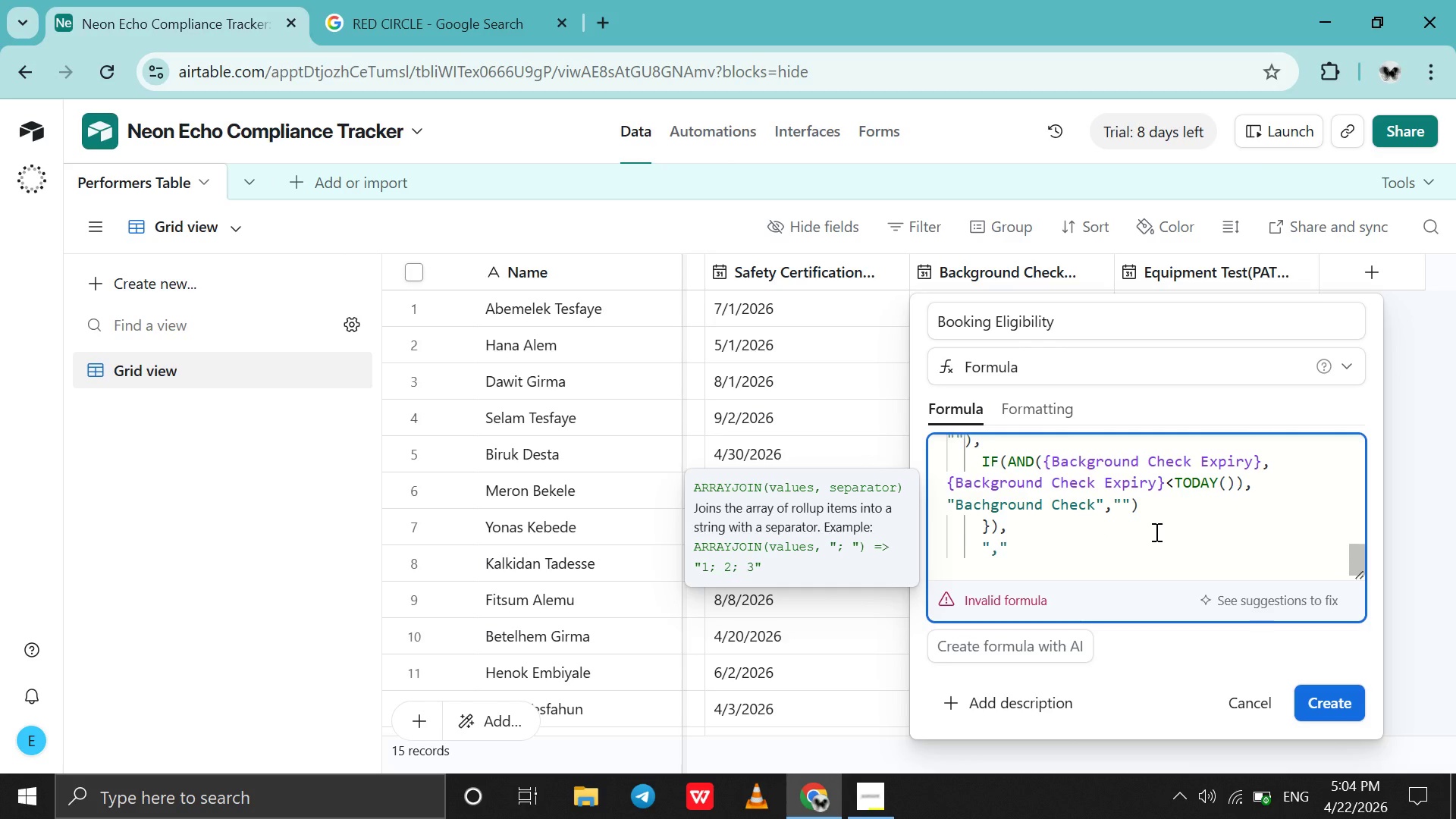 
key(Shift+Enter)
 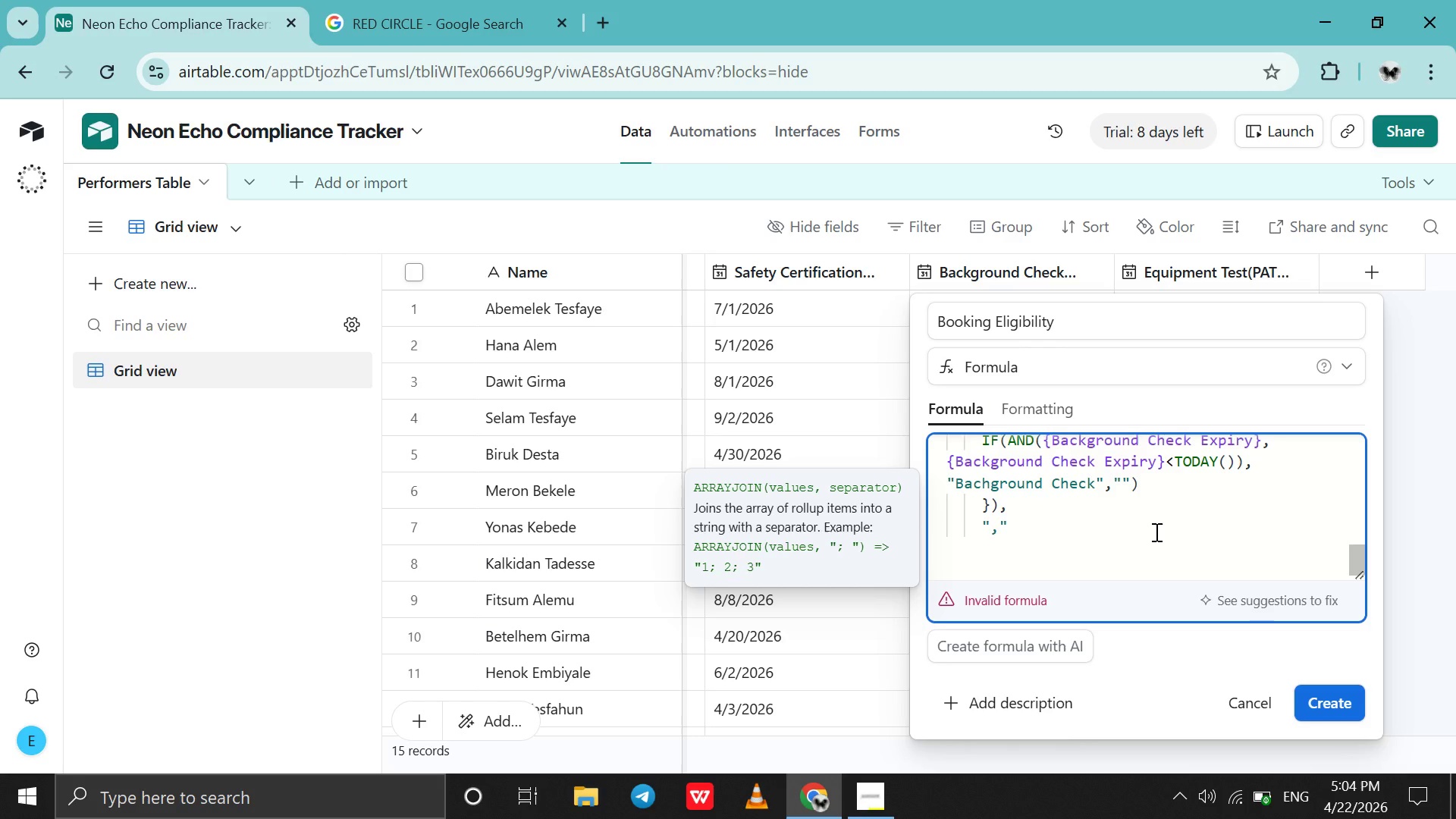 
key(Shift+0)
 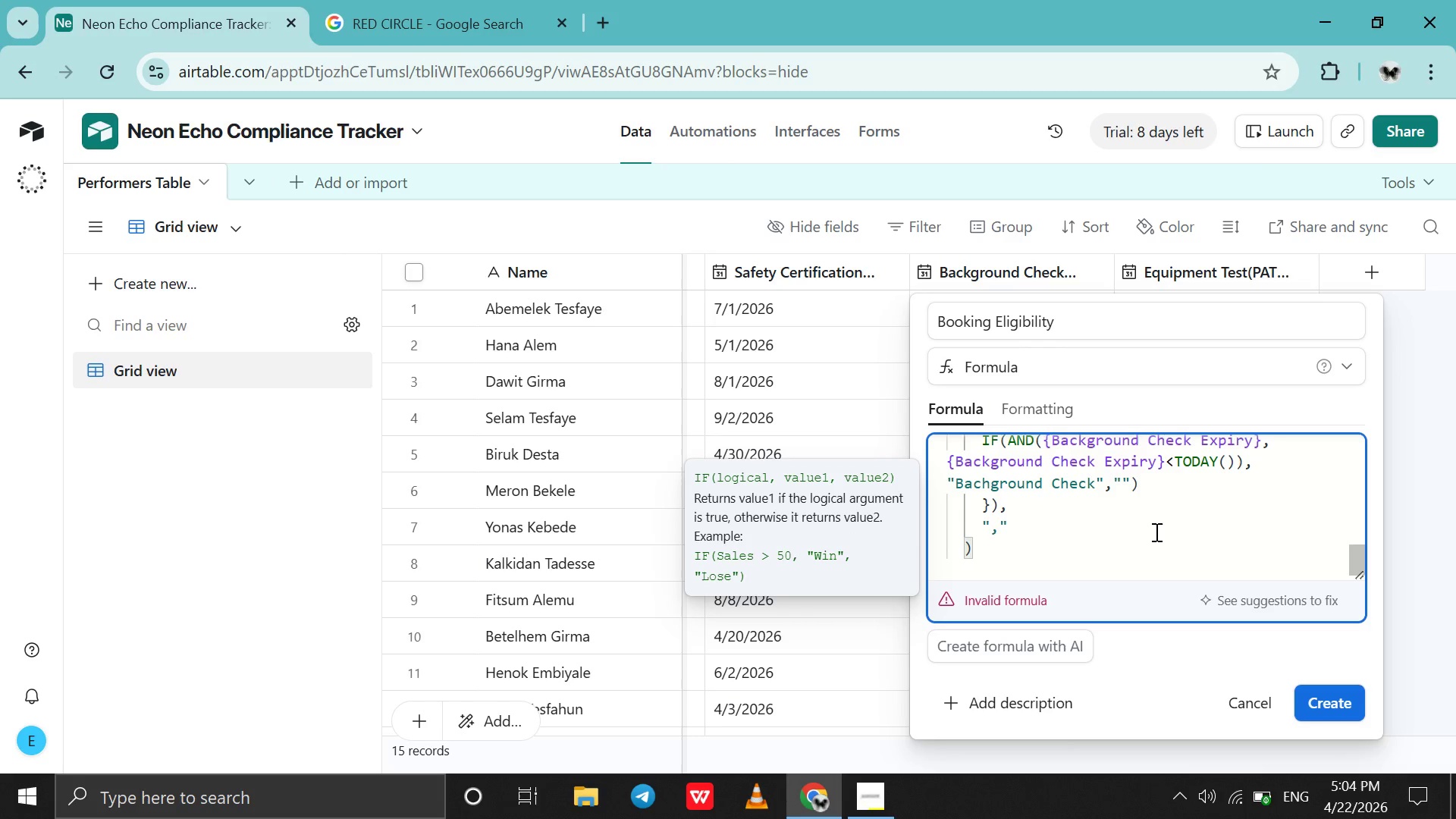 
key(Comma)
 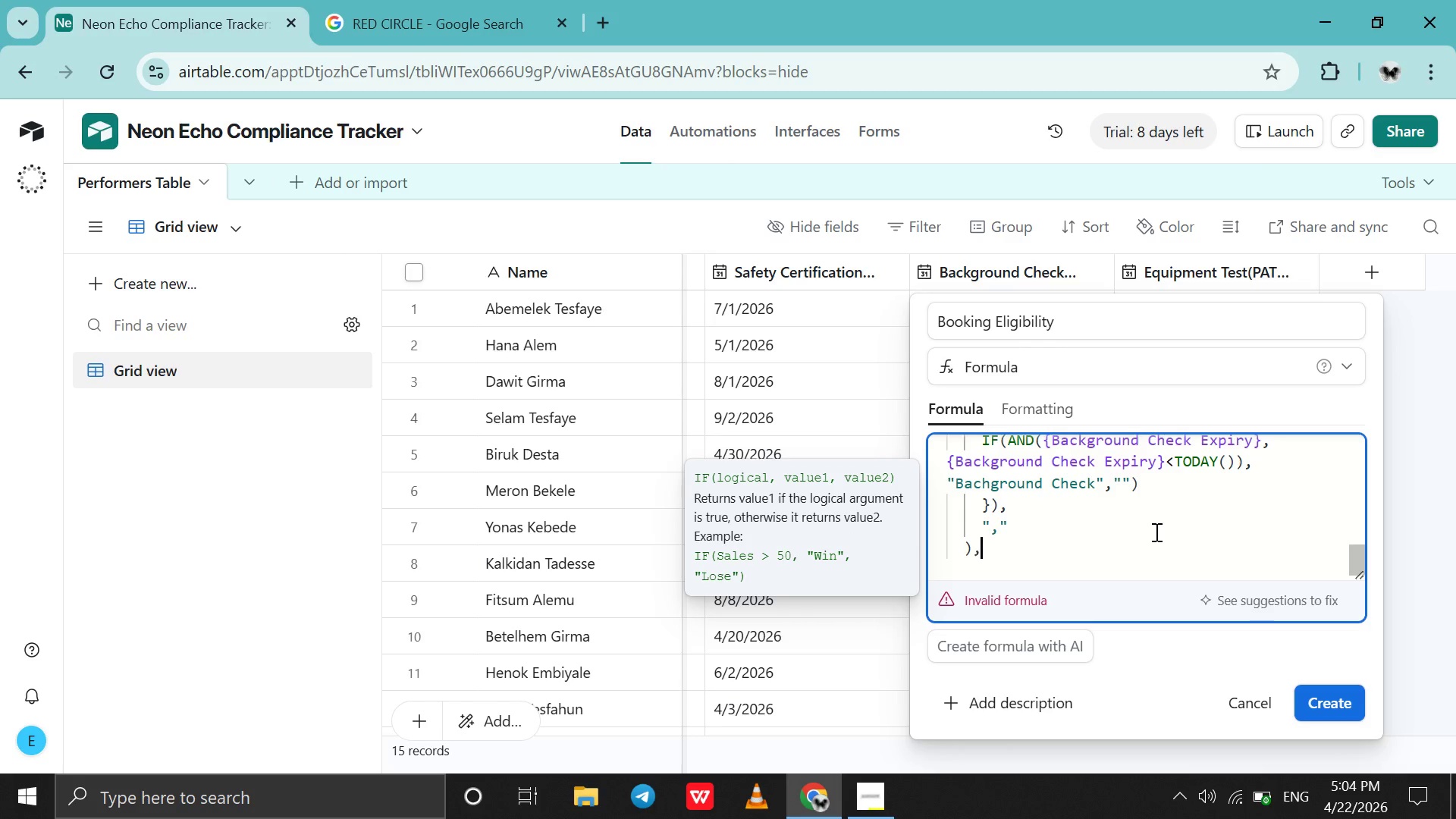 
key(Shift+Enter)
 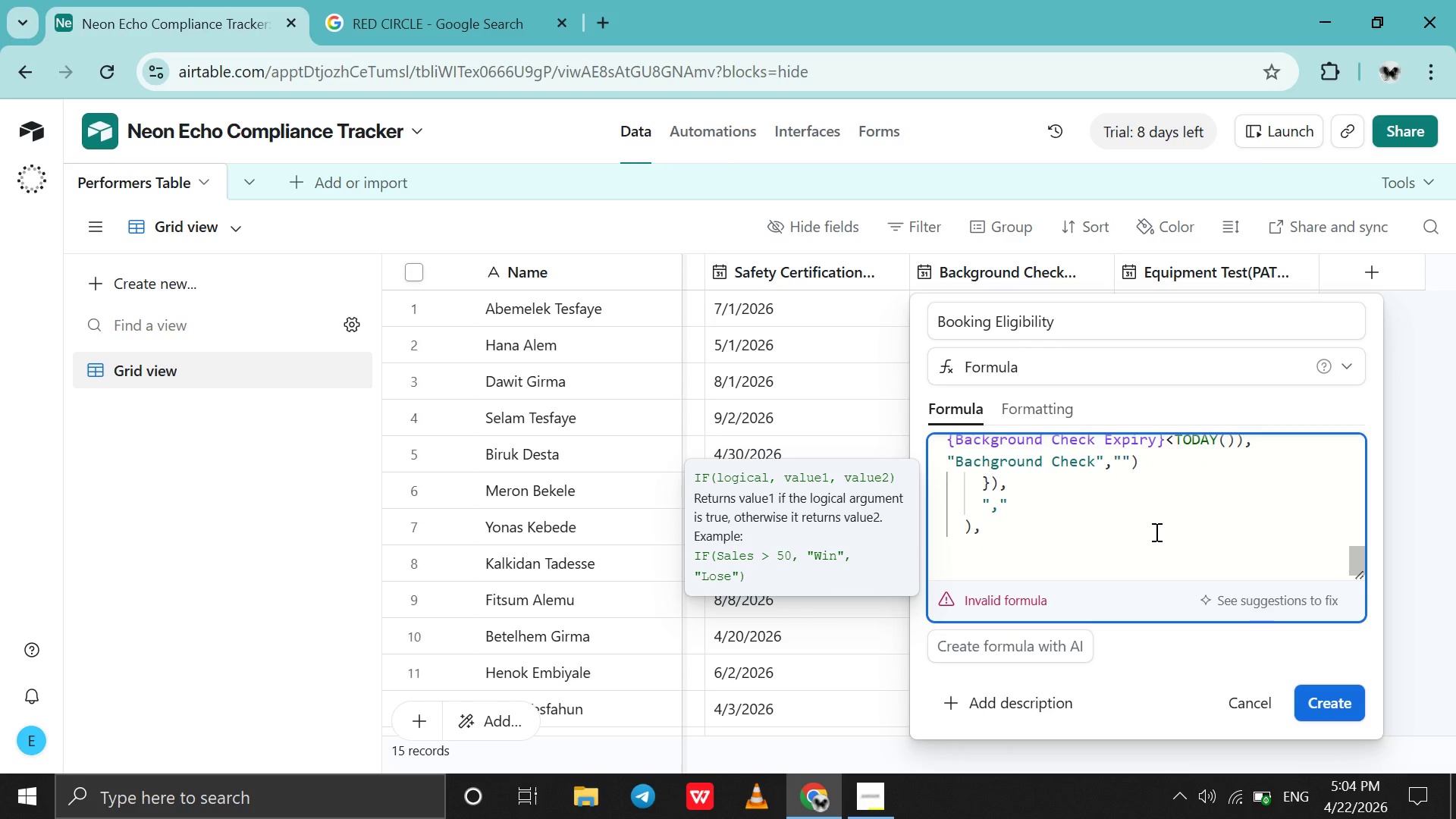 
wait(8.55)
 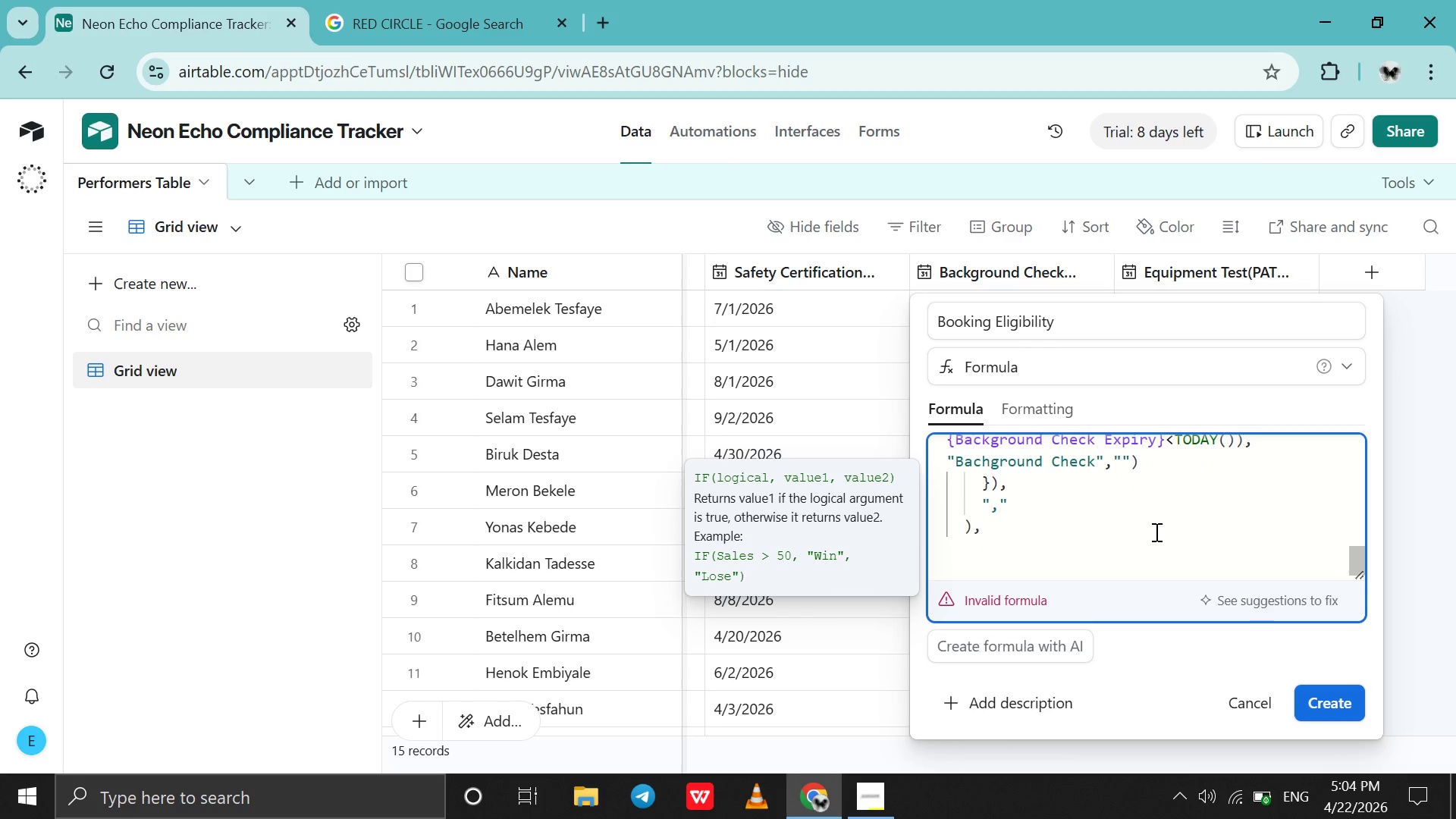 
key(Shift+Enter)
 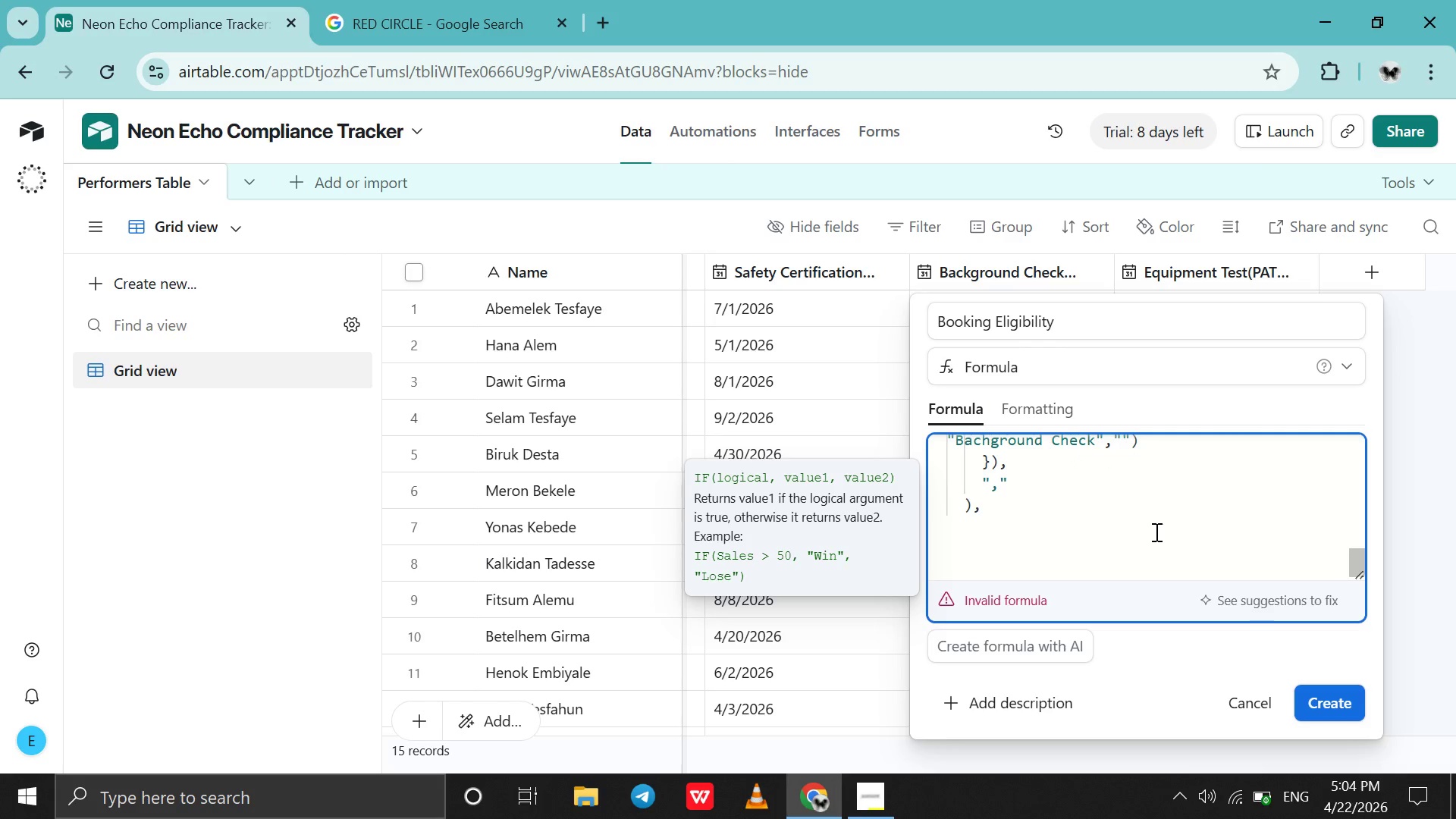 
type(IF)
 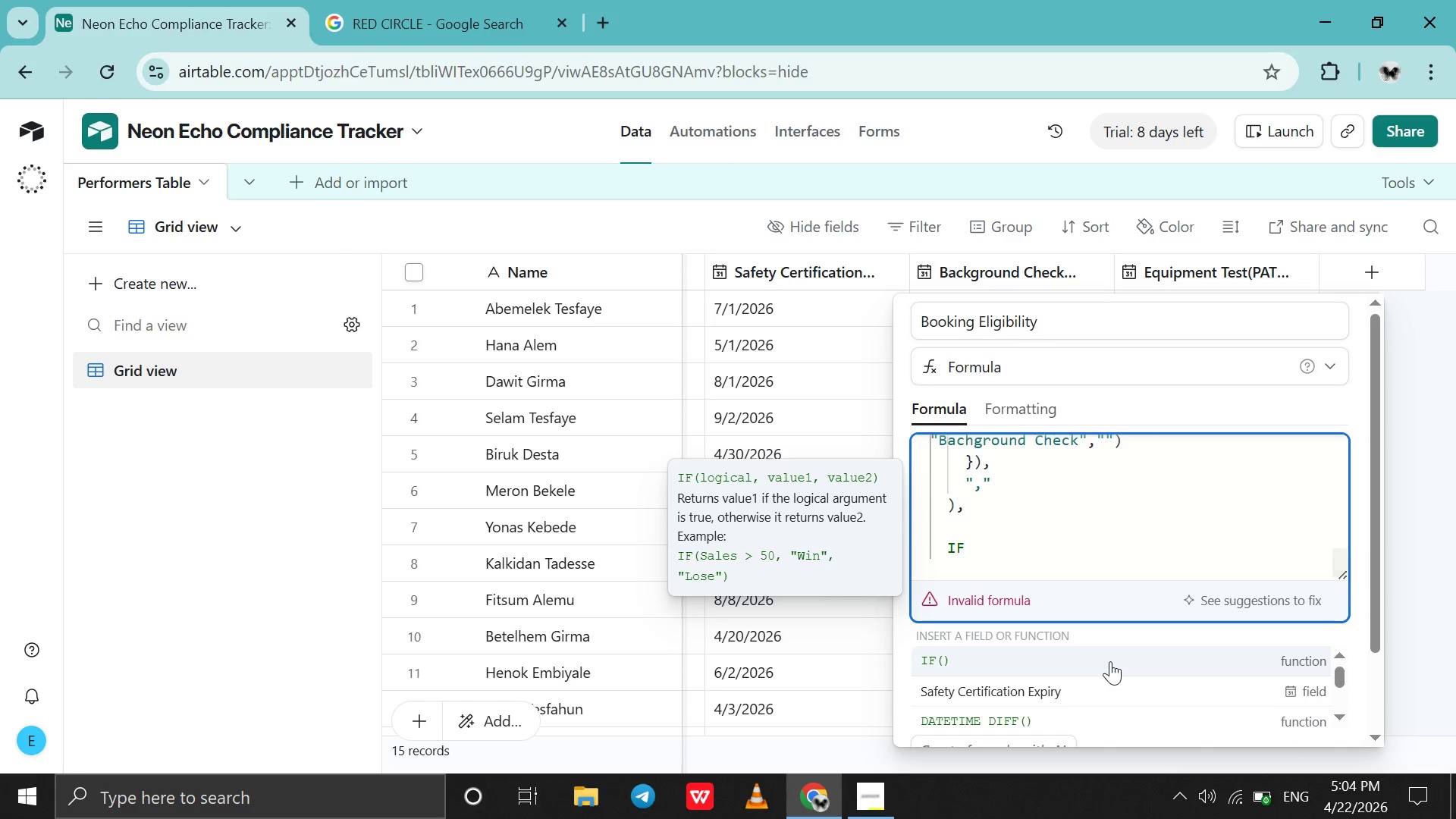 
left_click([1110, 661])
 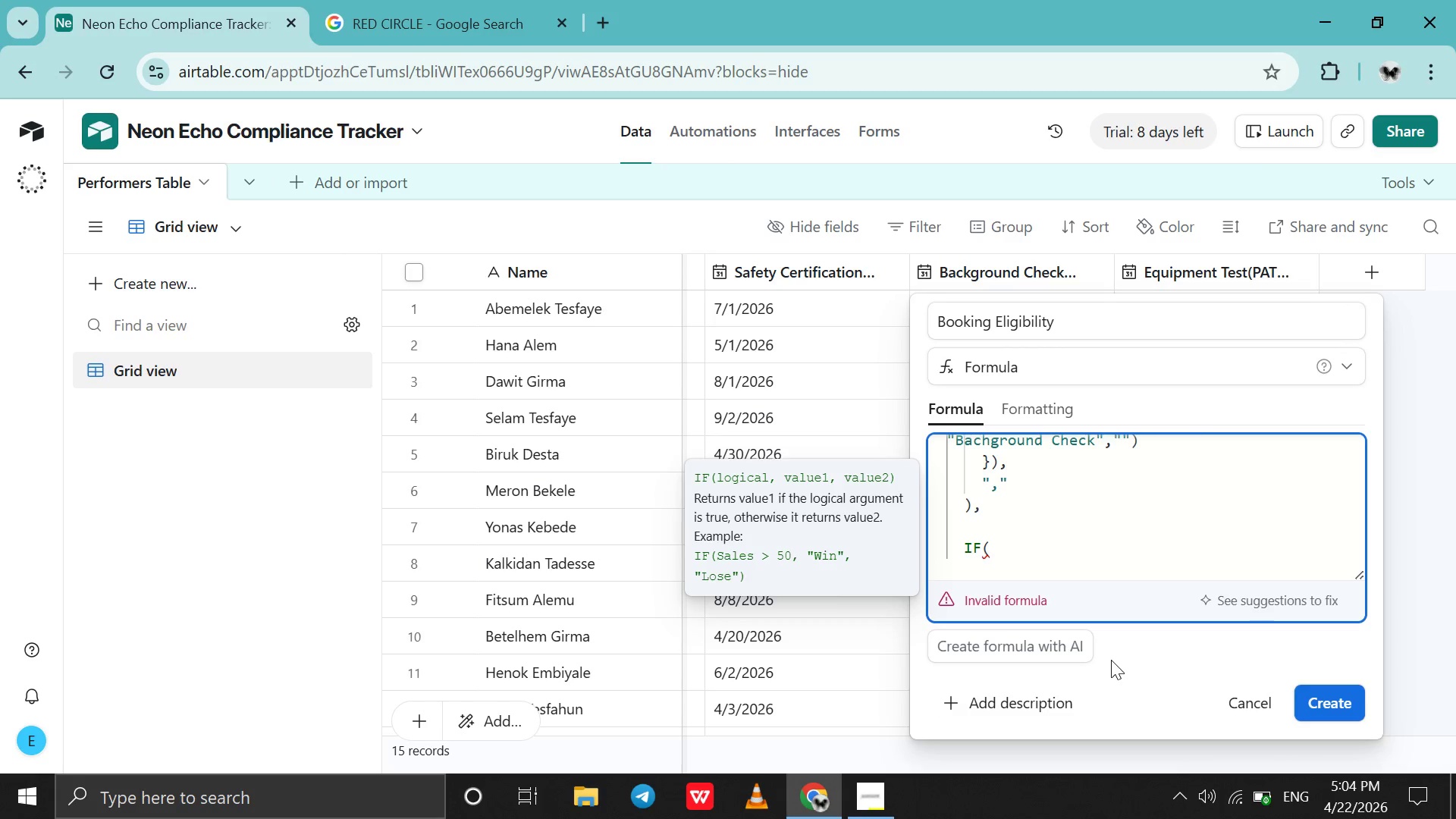 
key(Shift+Enter)
 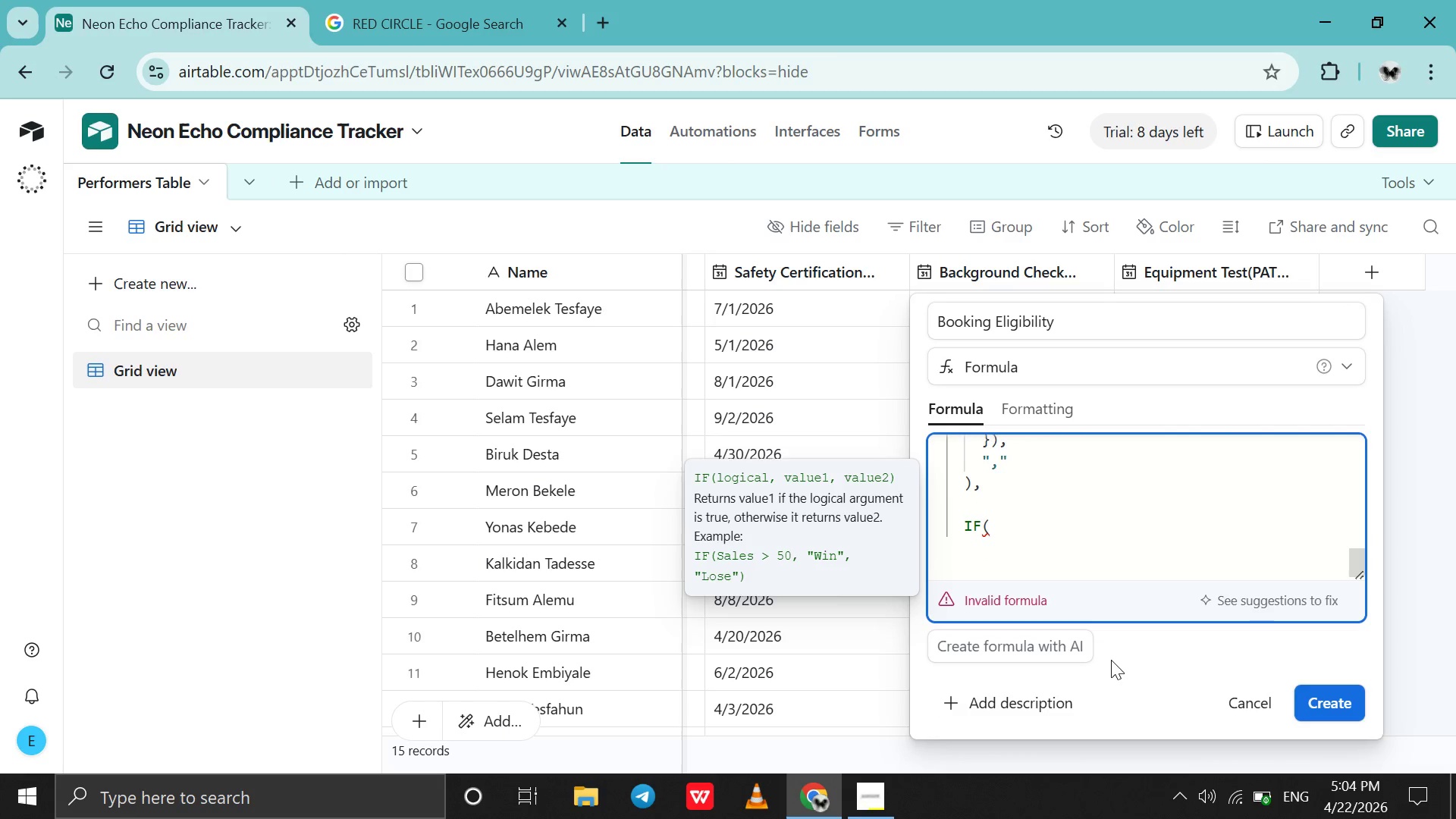 
type(OR)
 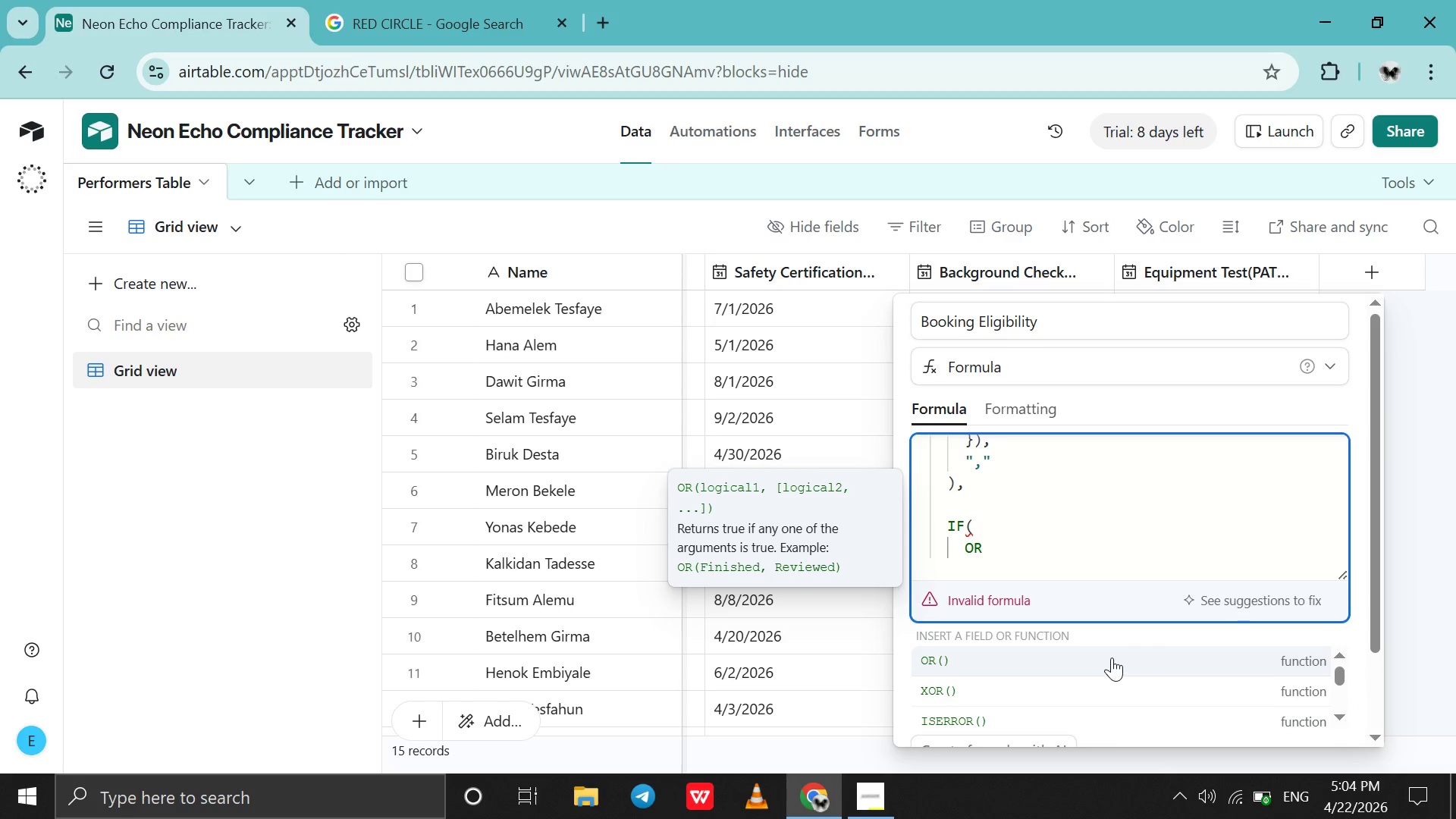 
left_click([1112, 657])
 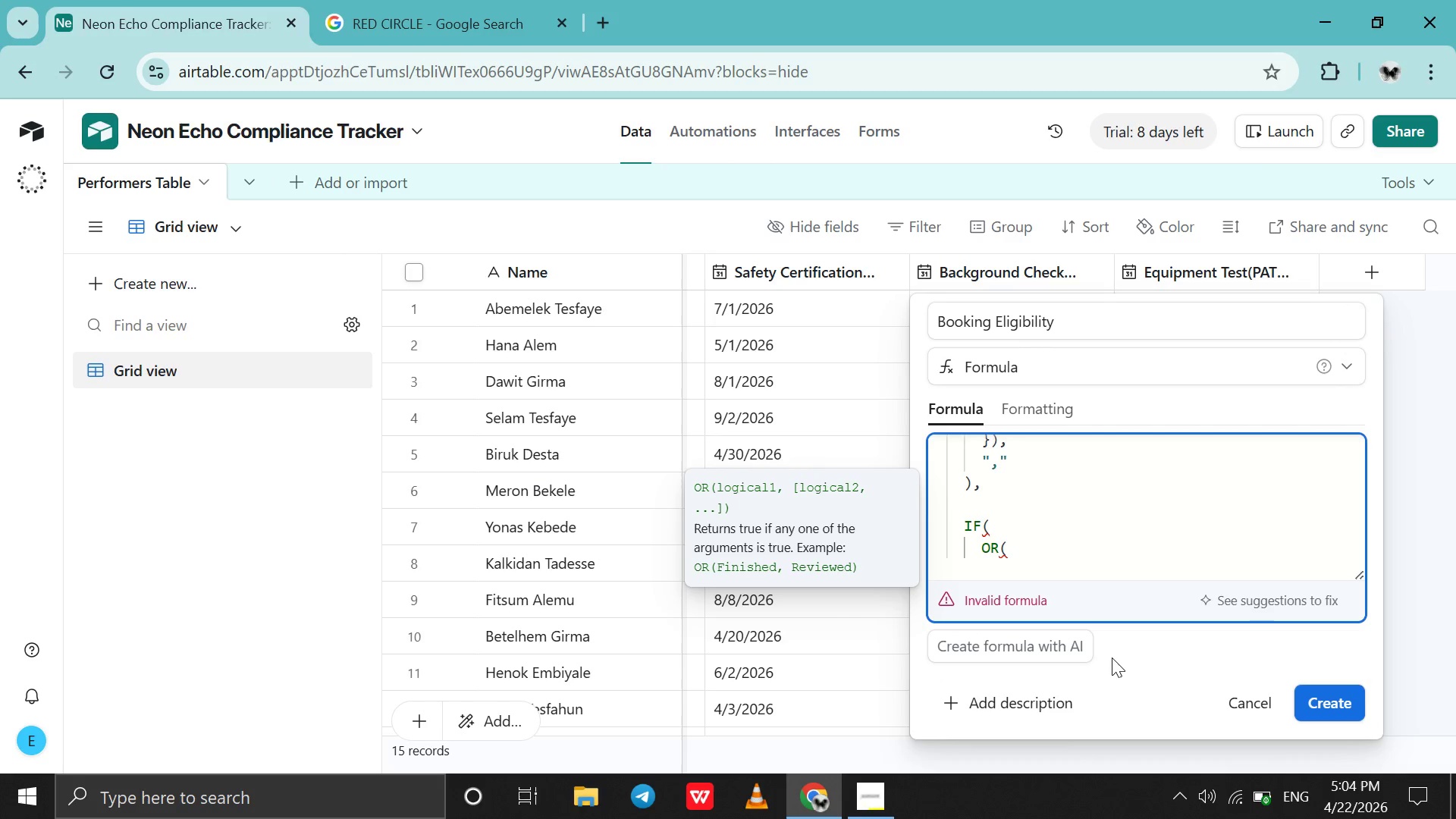 
hold_key(key=ShiftRight, duration=1.2)
 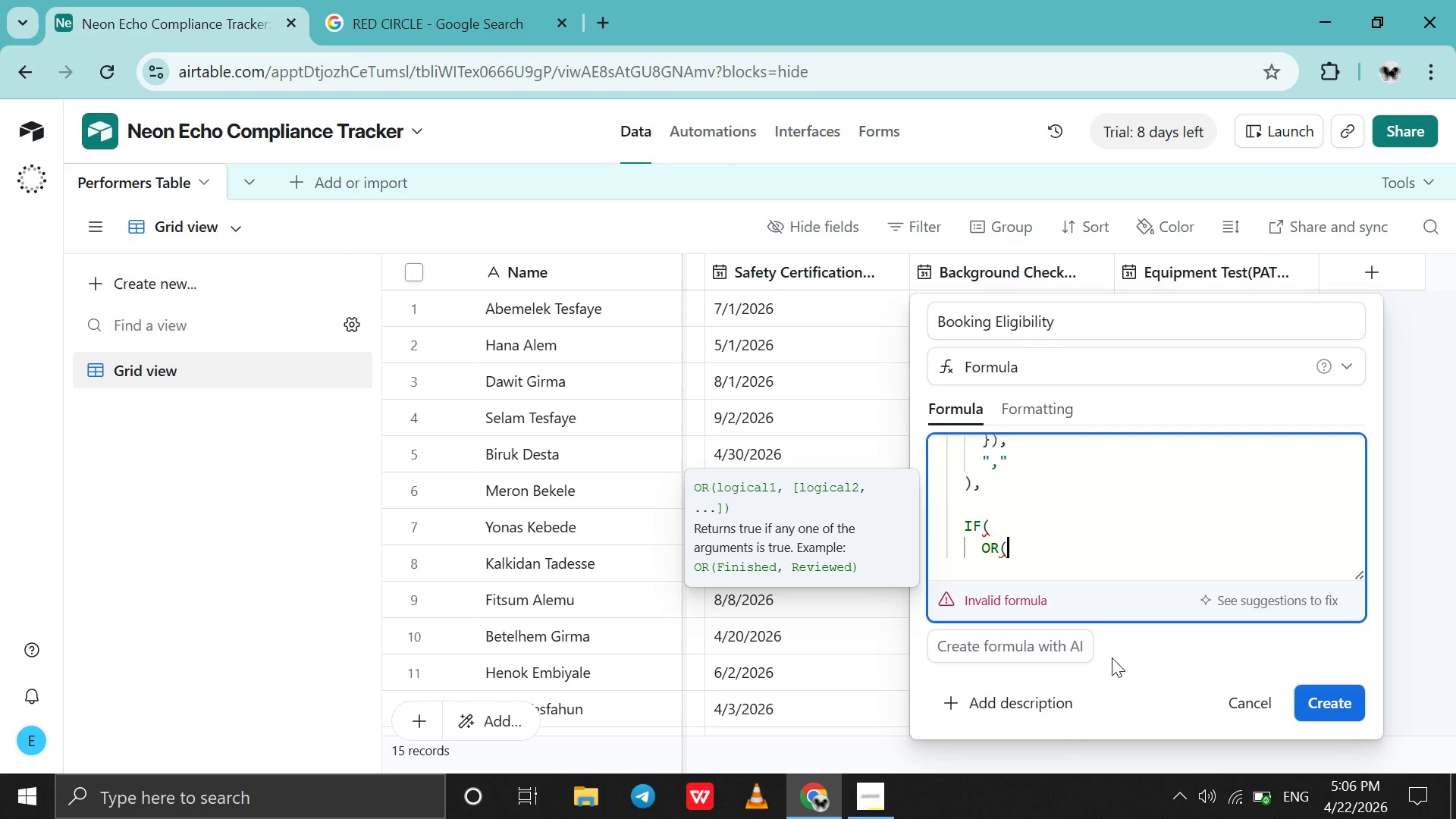 
wait(93.02)
 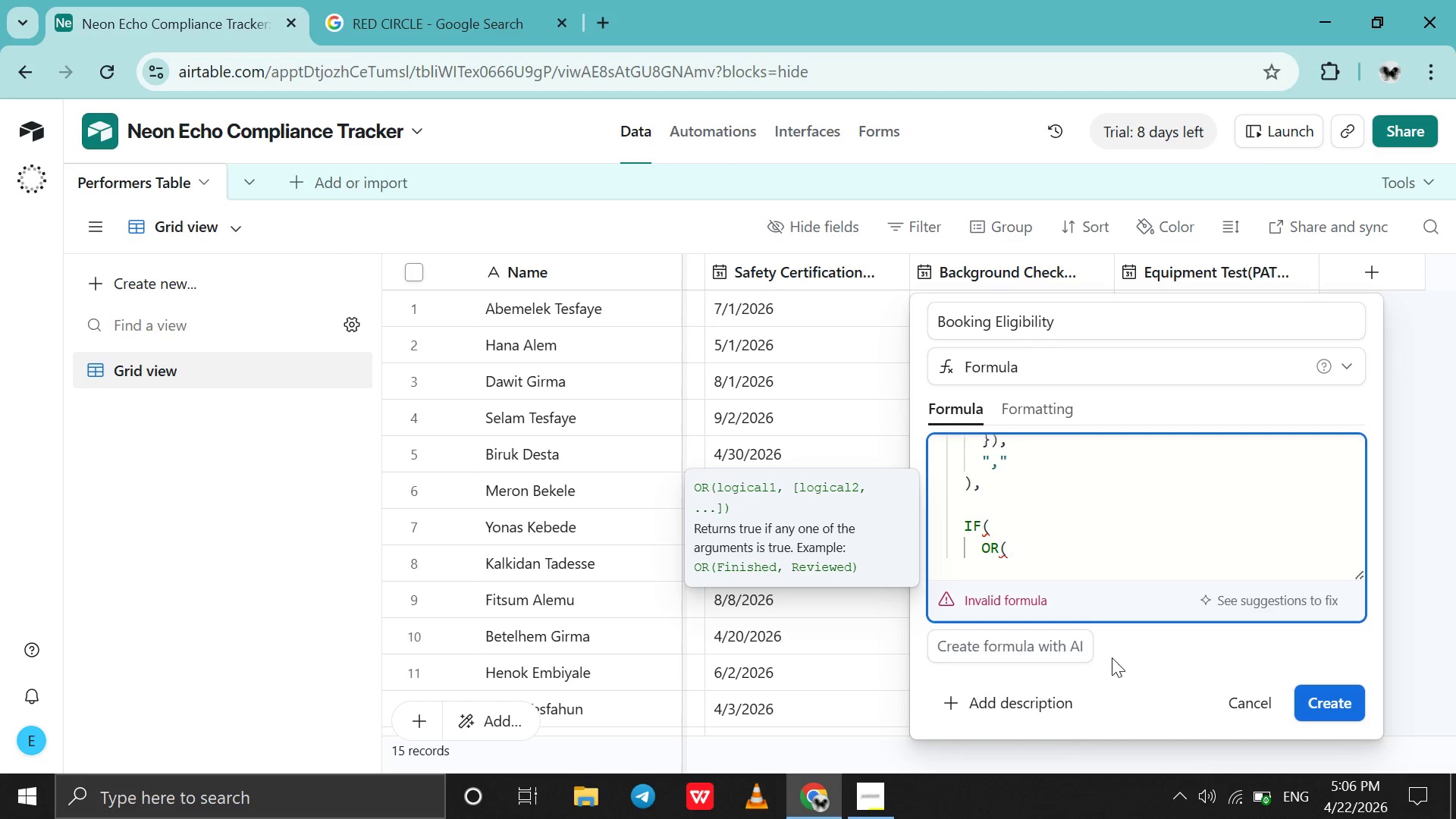 
key(Shift+Enter)
 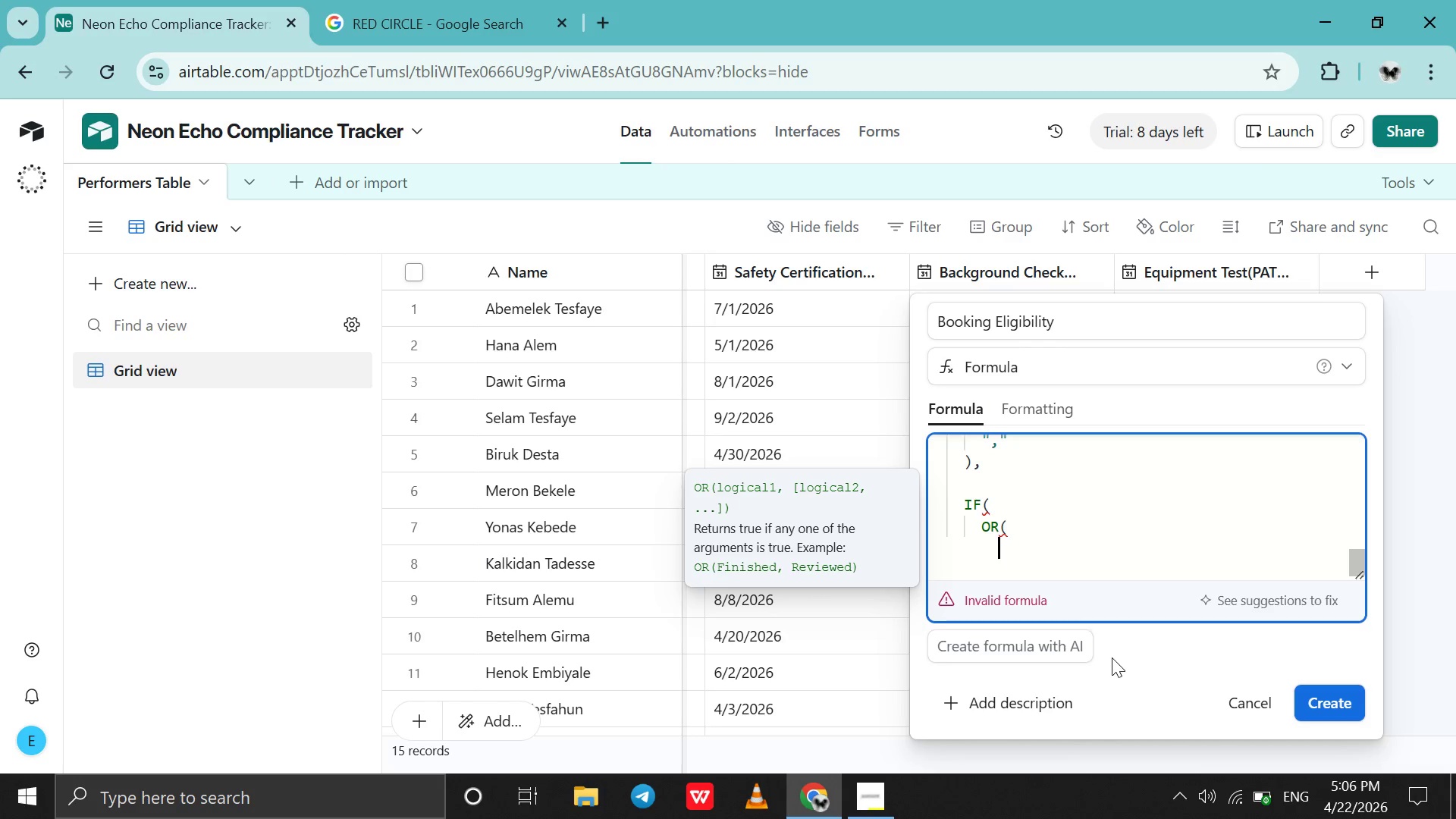 
type(AND)
 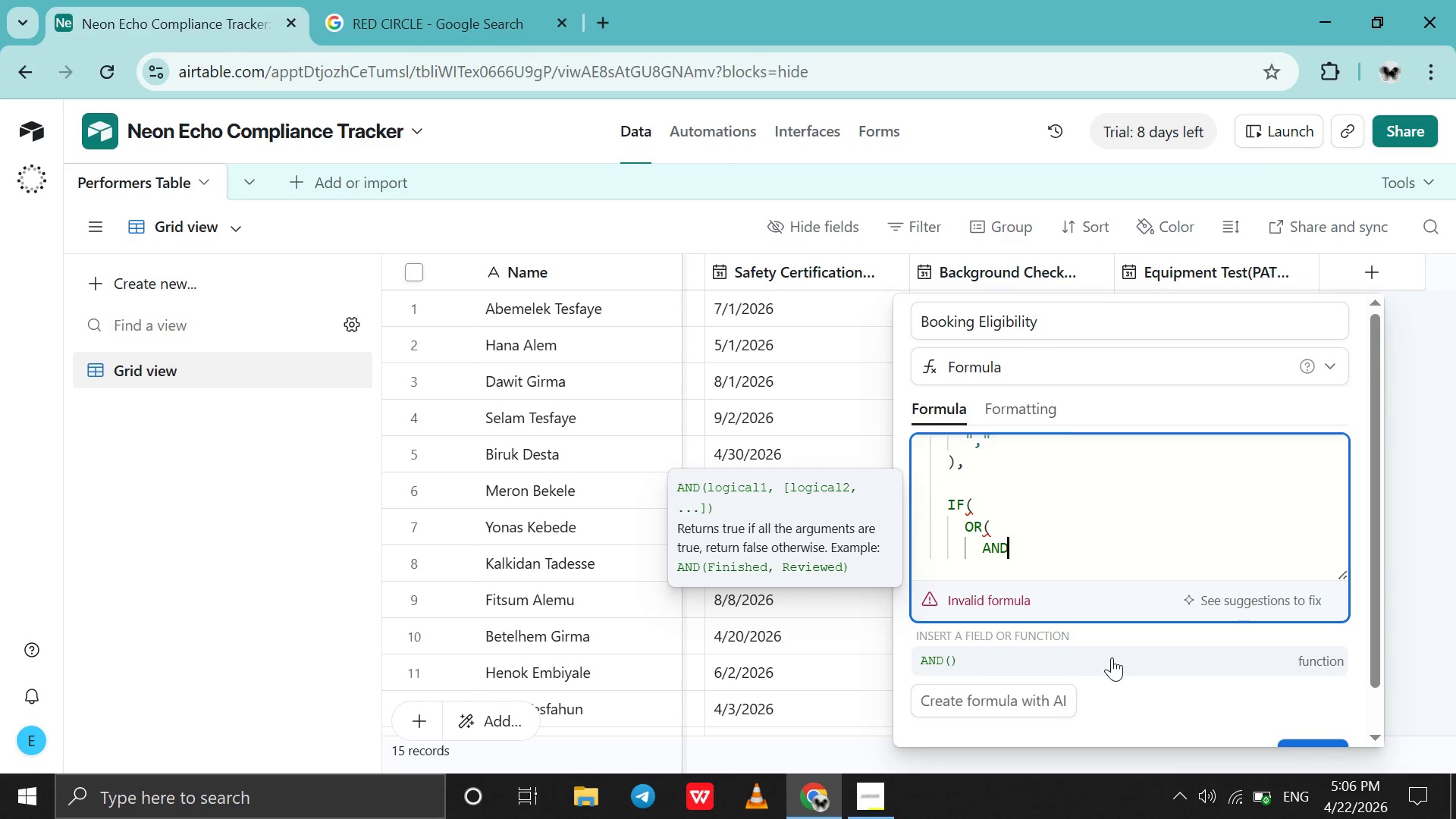 
left_click([1112, 657])
 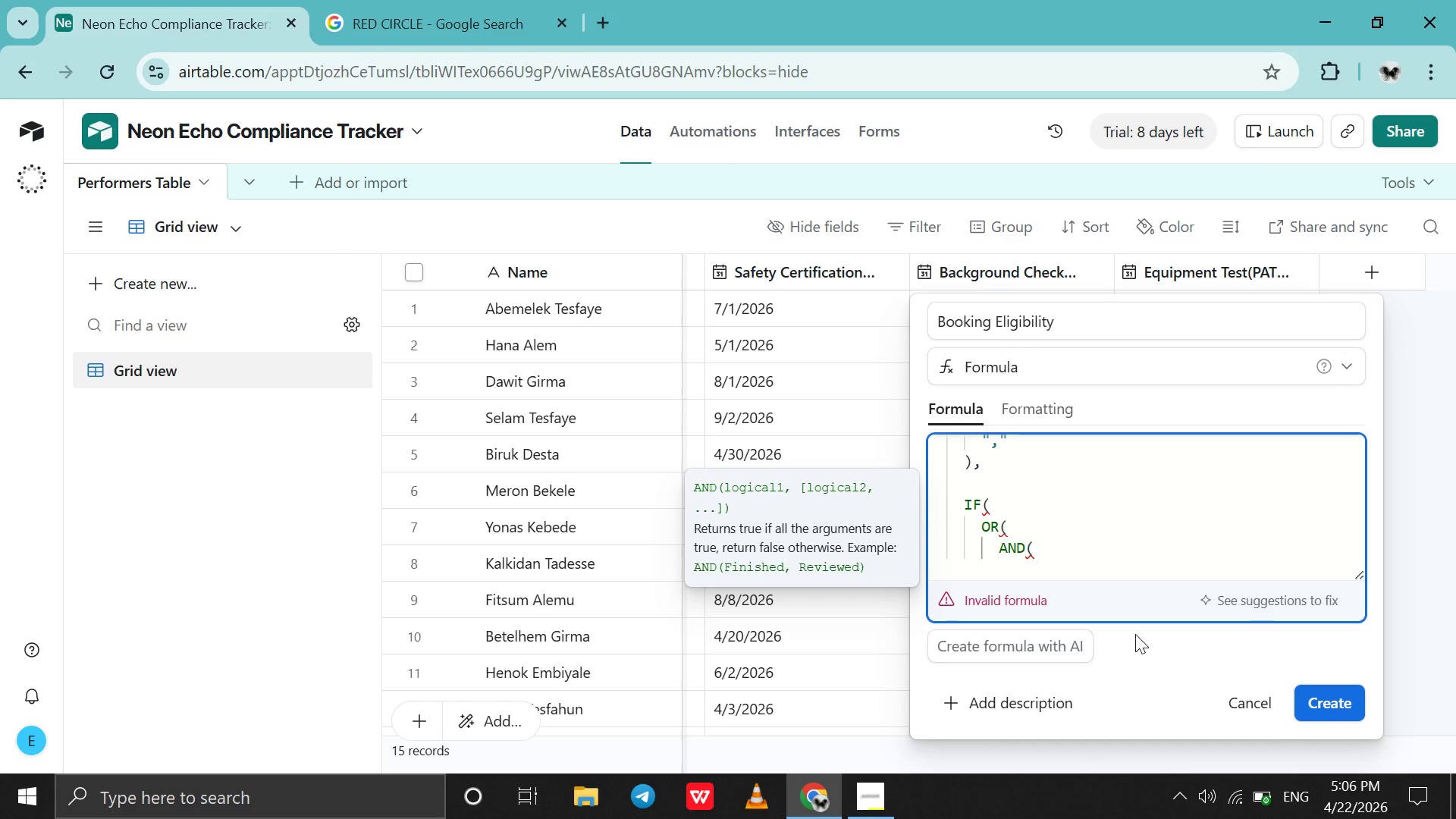 
type({LI)
 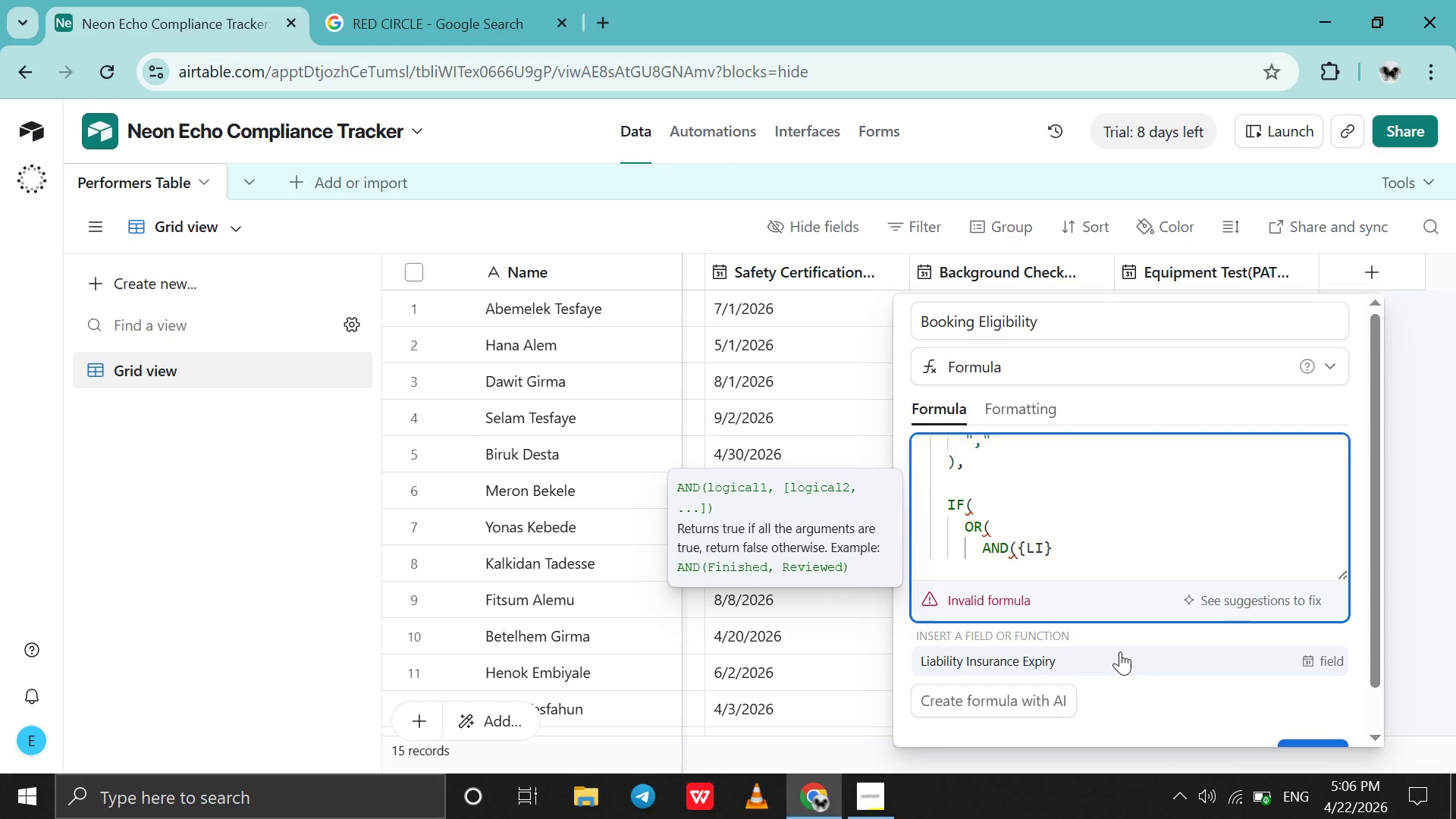 
left_click([1120, 651])
 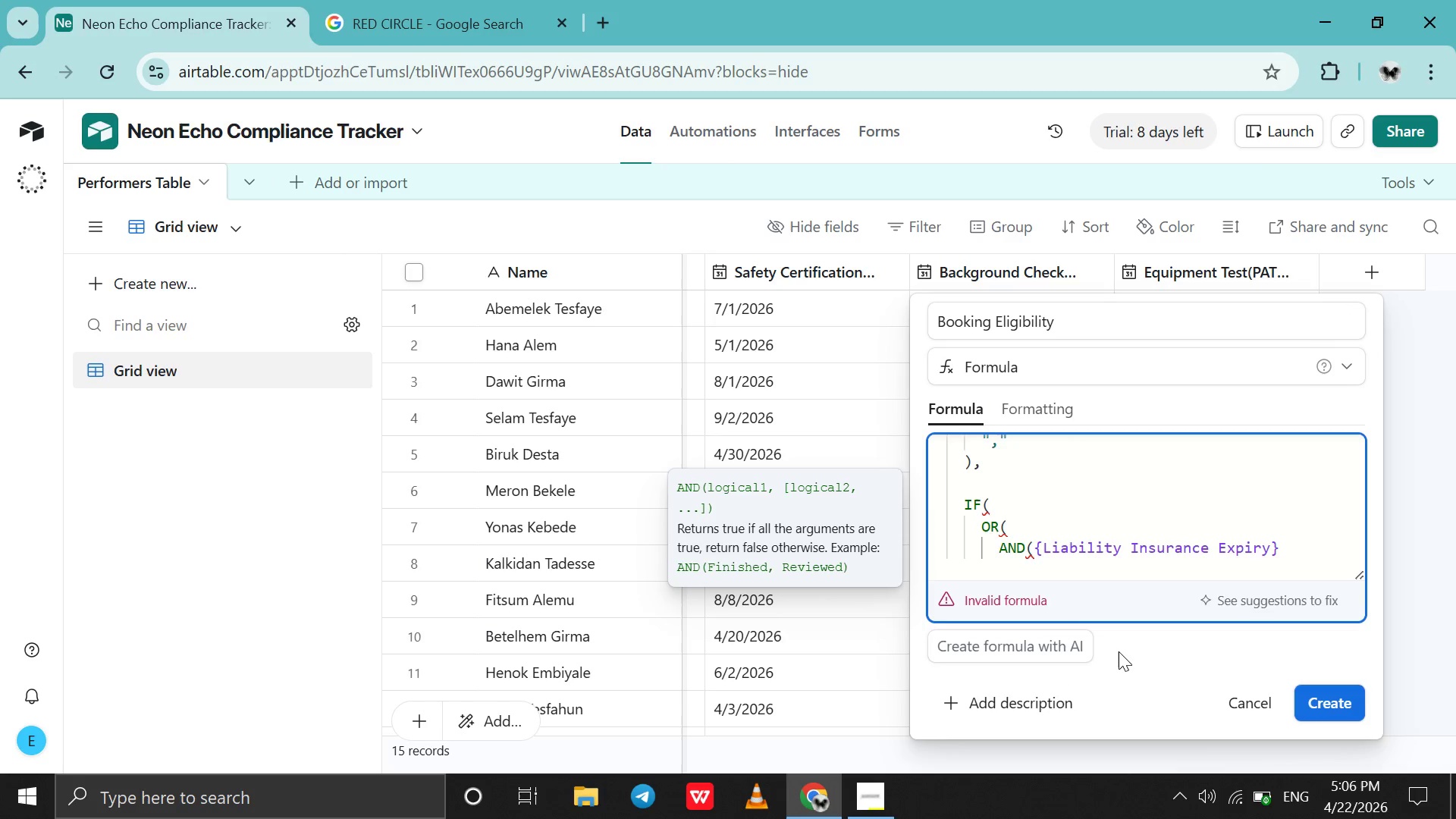 
key(Comma)
 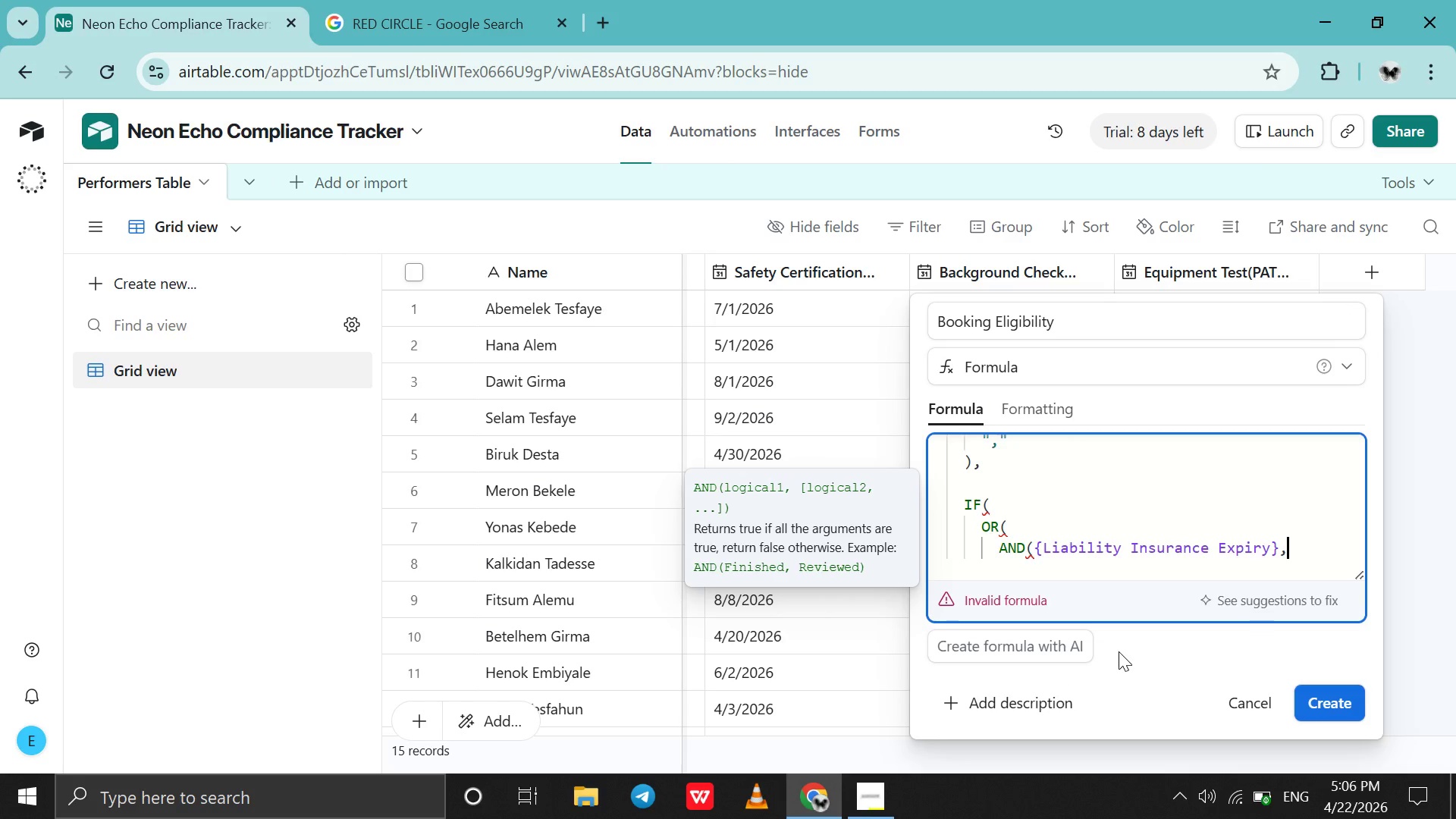 
key(Shift+Enter)
 